 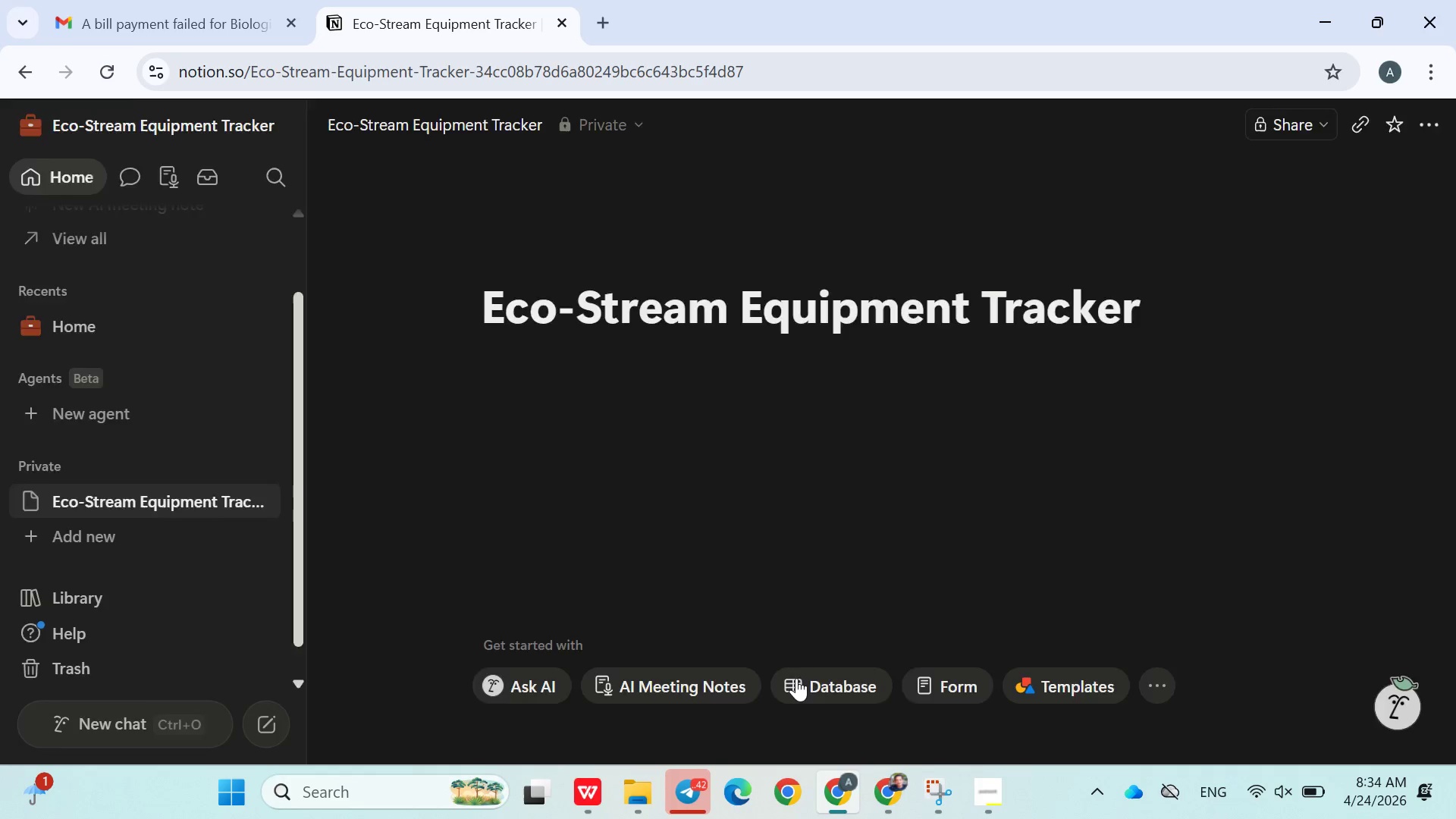 
left_click([978, 780])
 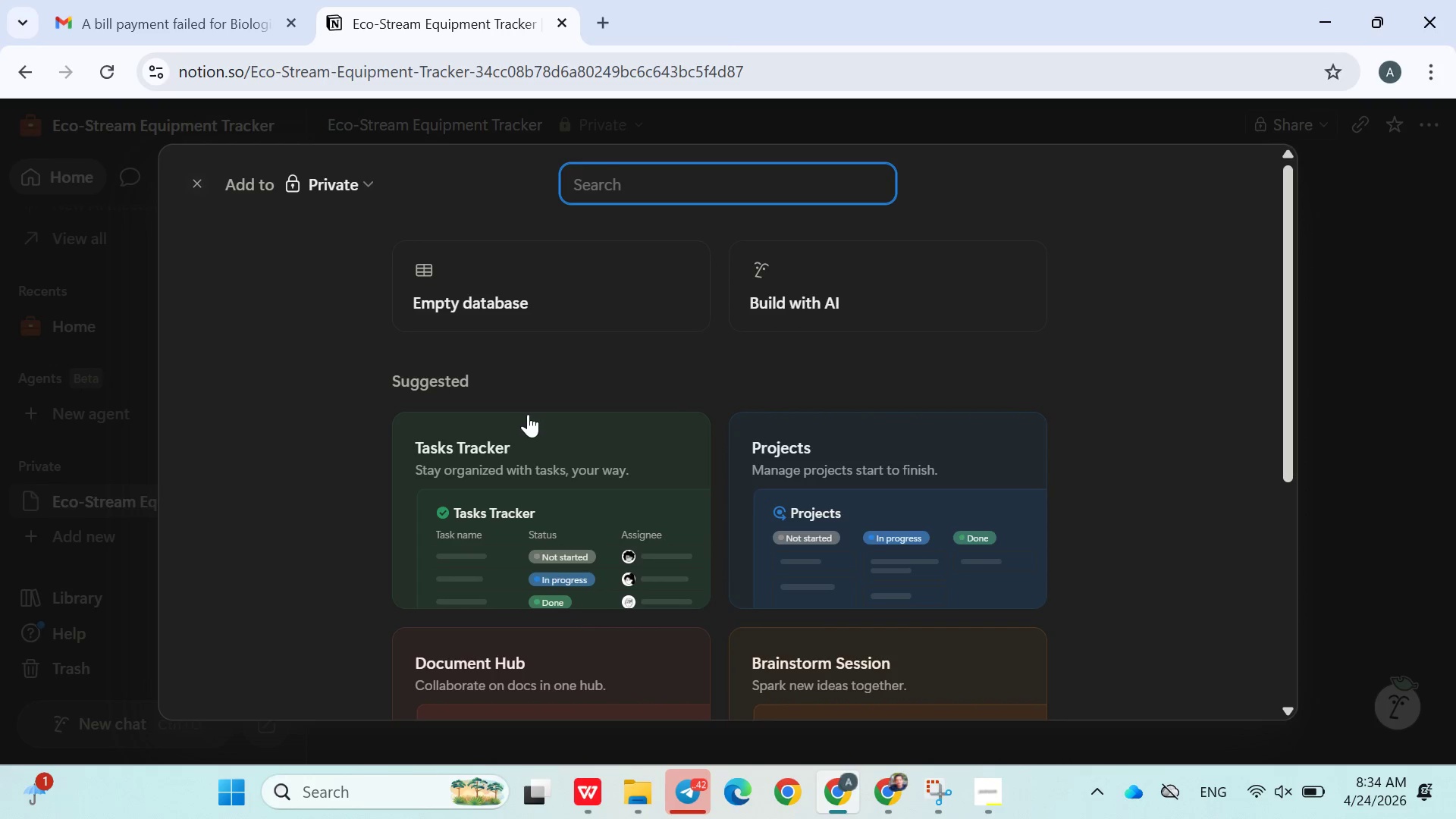 
left_click([497, 306])
 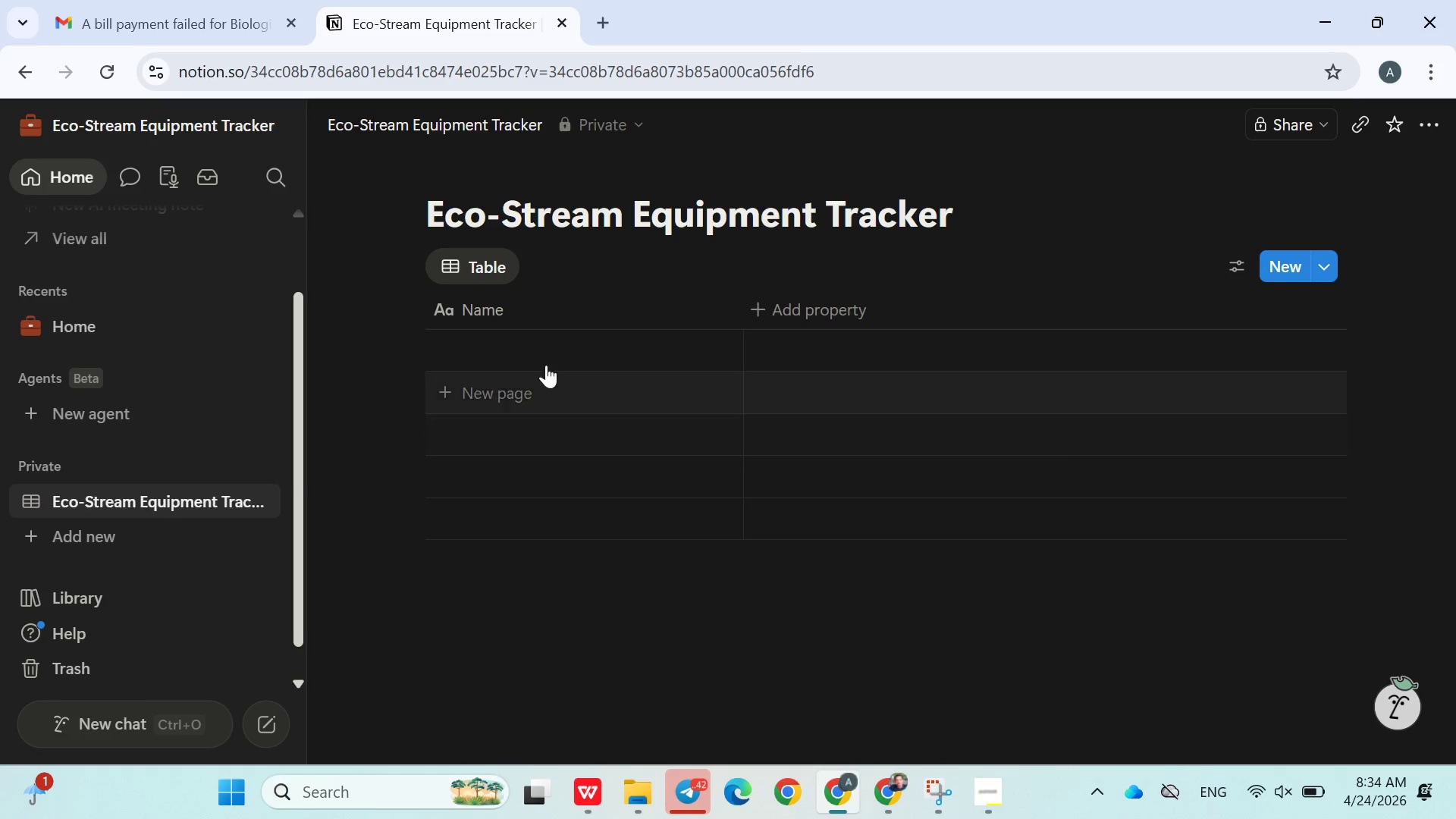 
left_click([528, 342])
 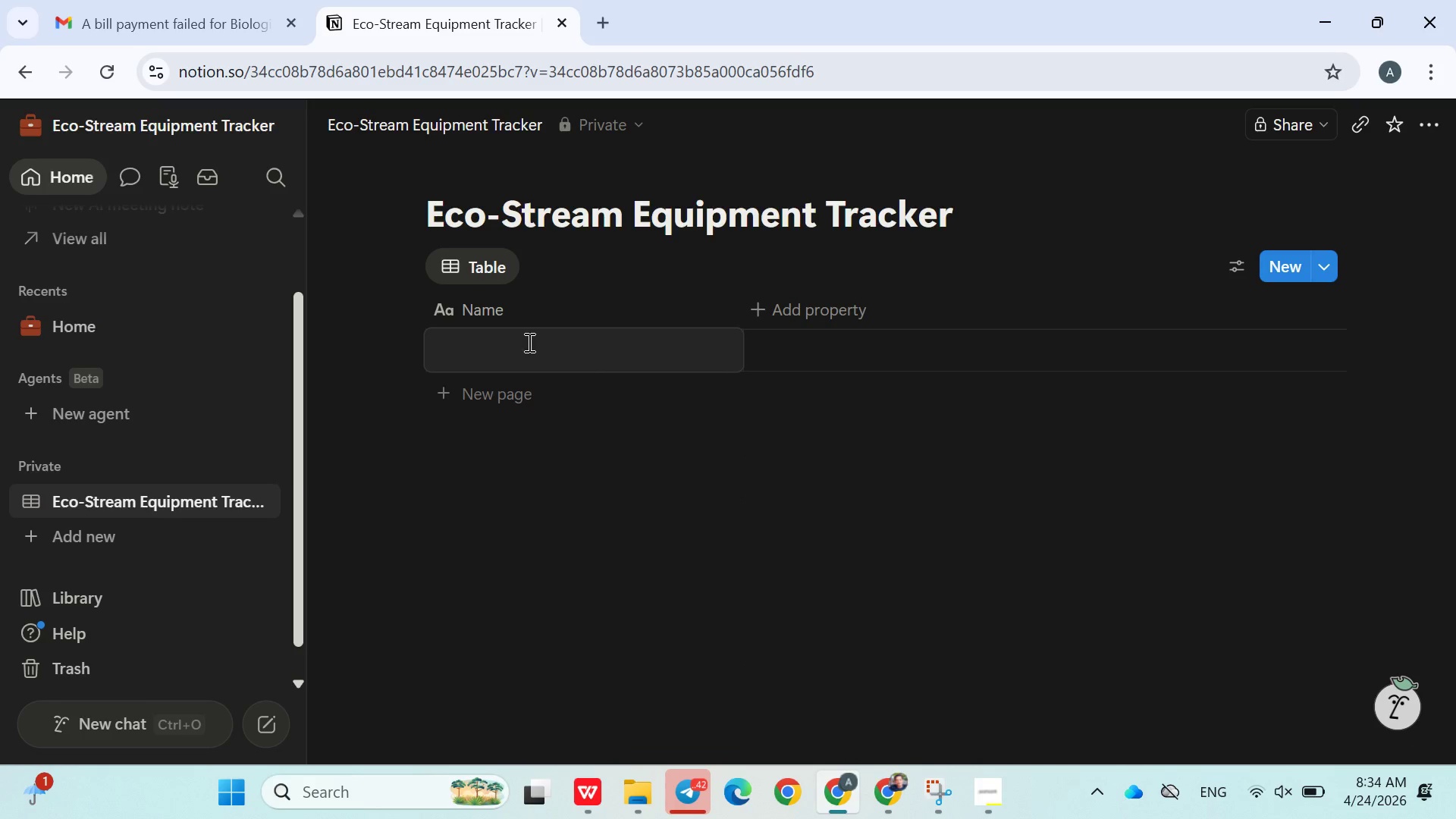 
left_click([504, 405])
 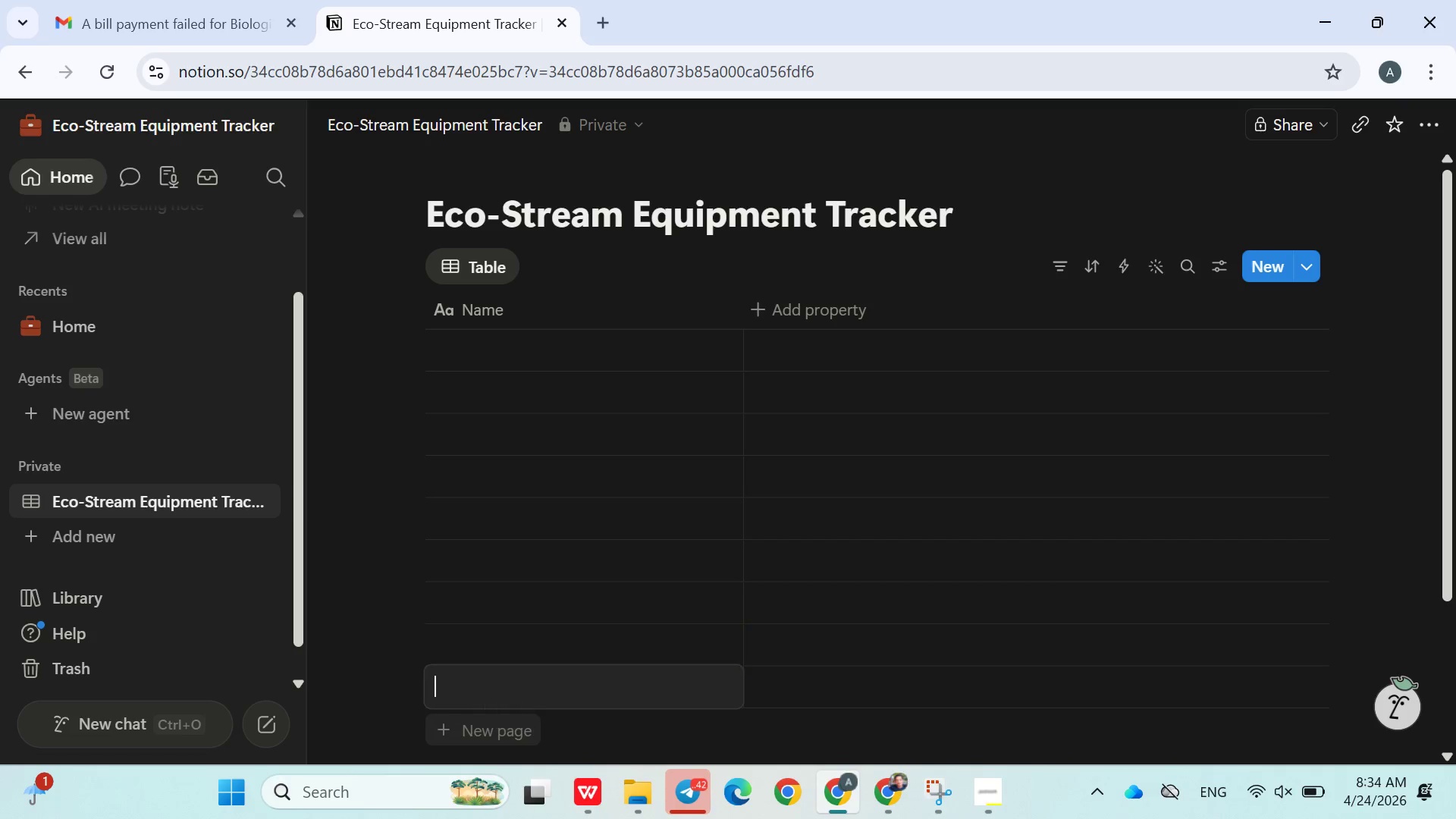 
wait(13.44)
 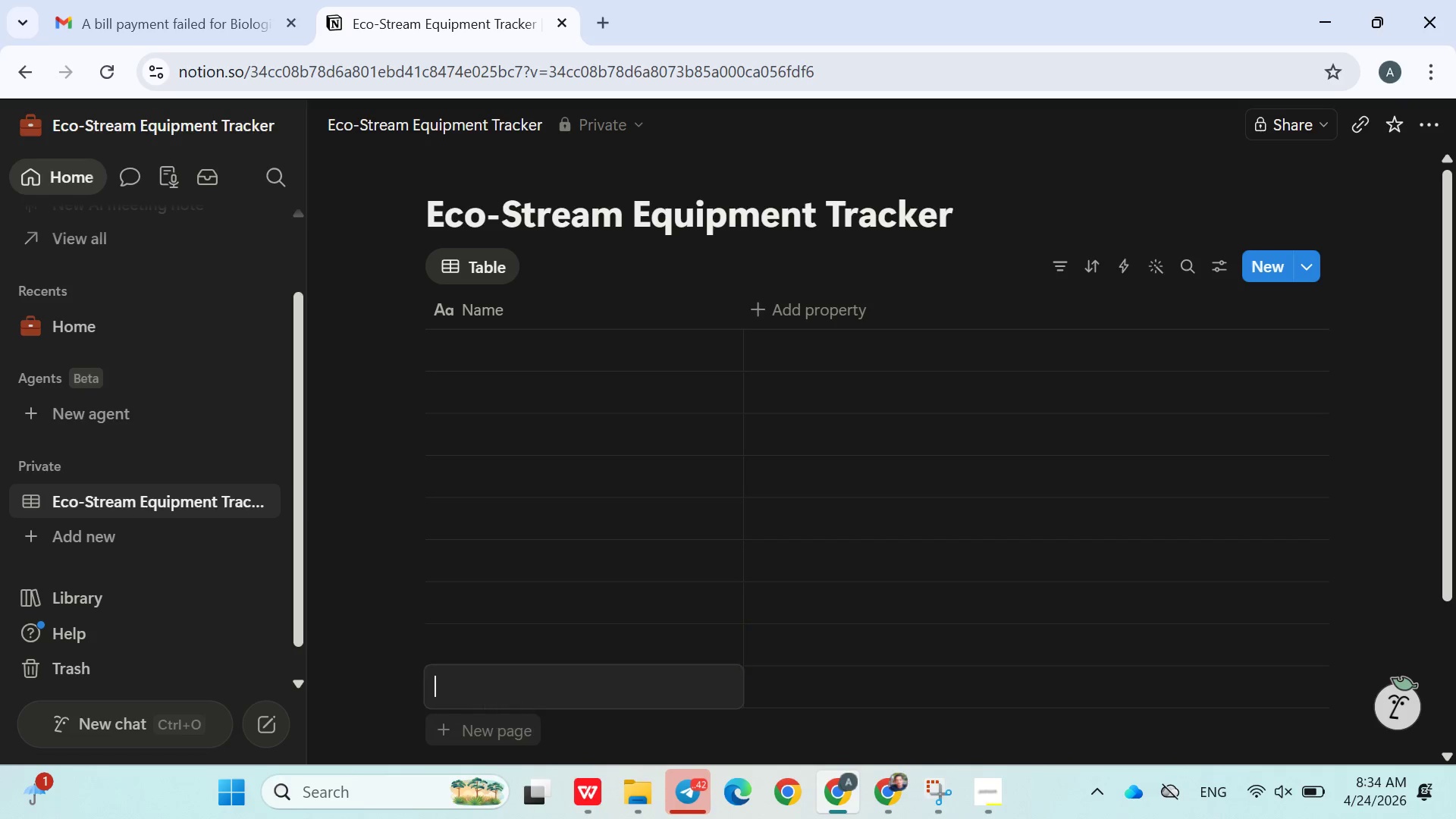 
left_click([366, 604])
 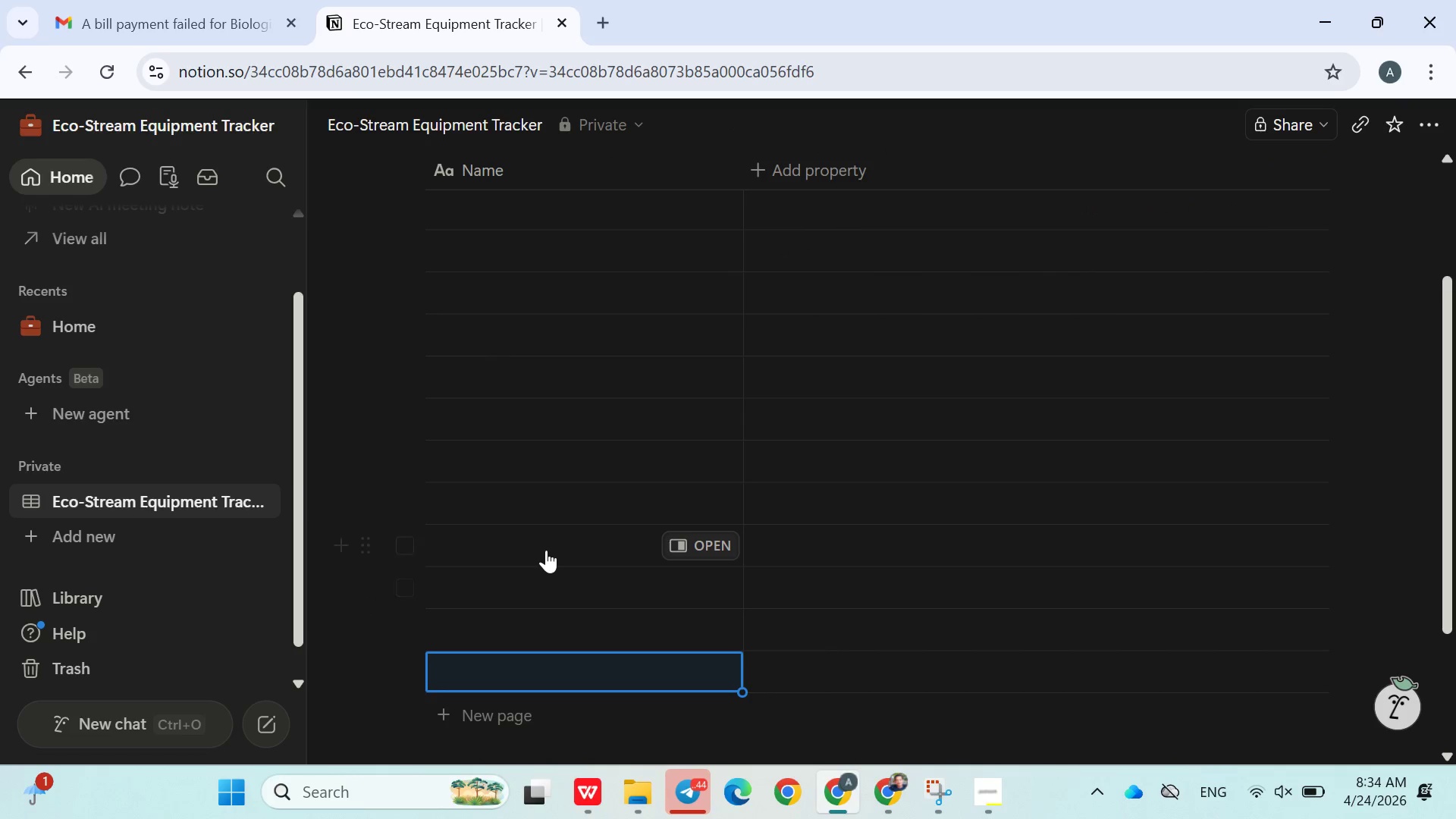 
scroll: coordinate [546, 550], scroll_direction: up, amount: 2.0
 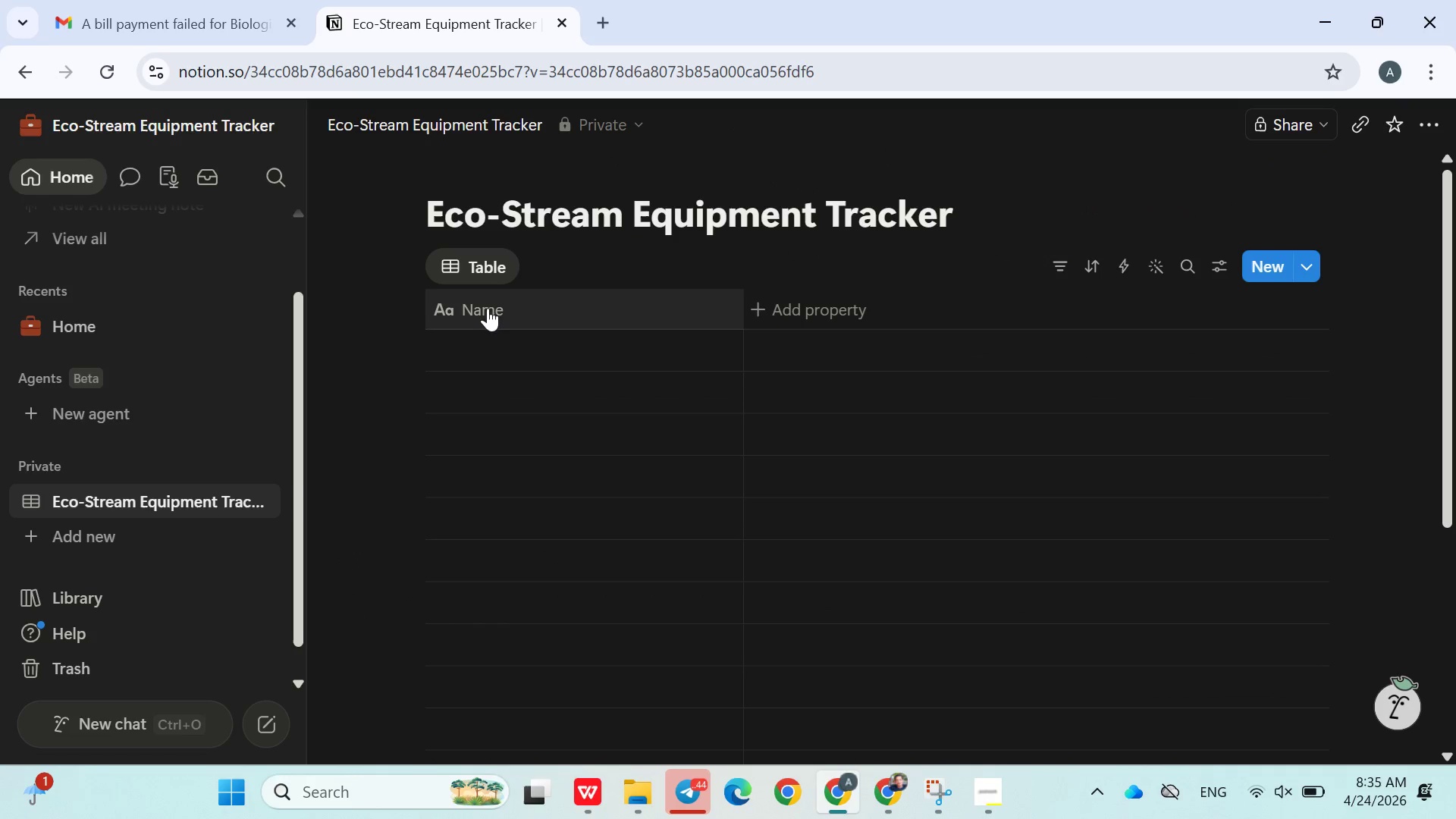 
left_click([510, 358])
 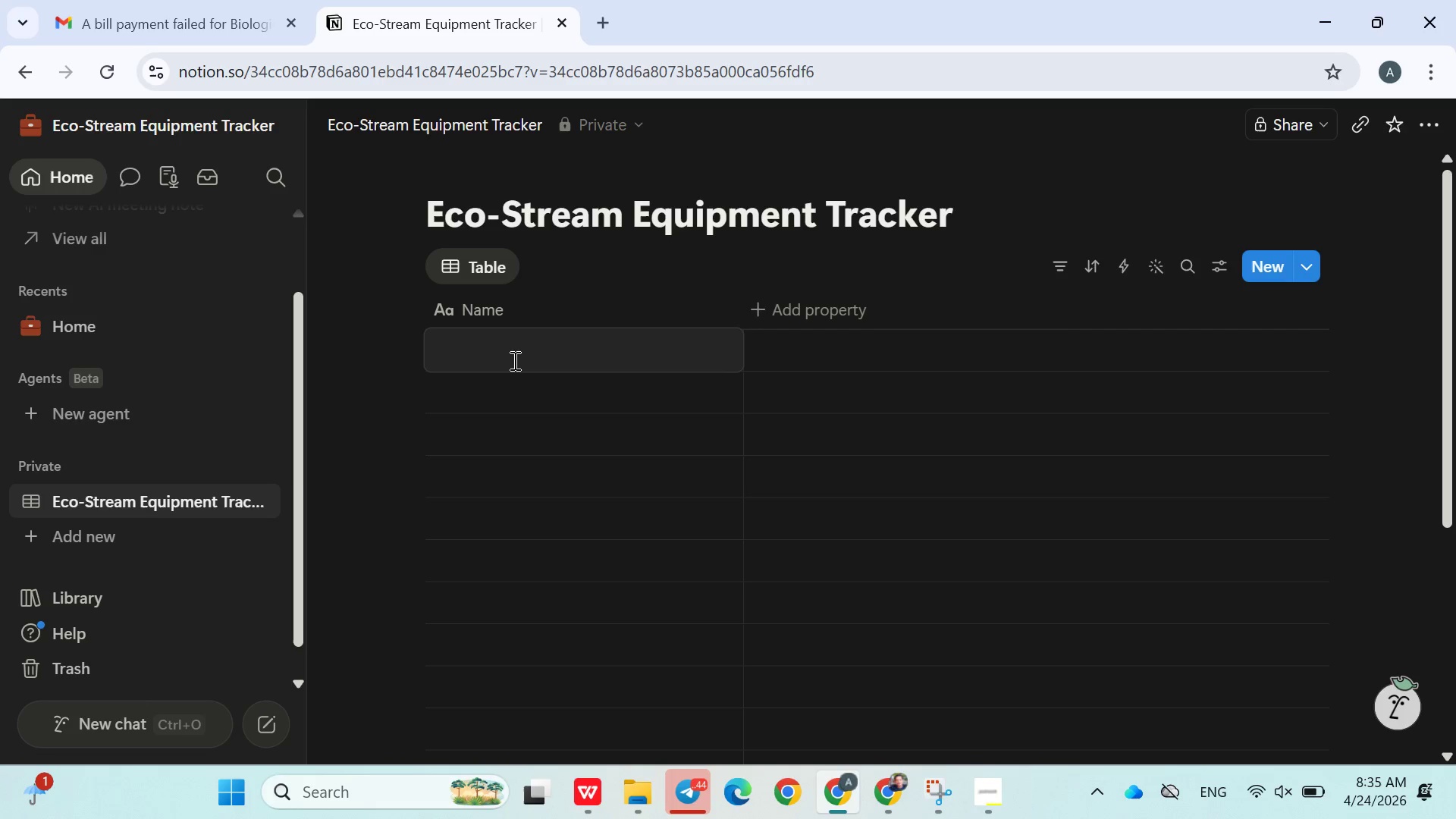 
wait(33.7)
 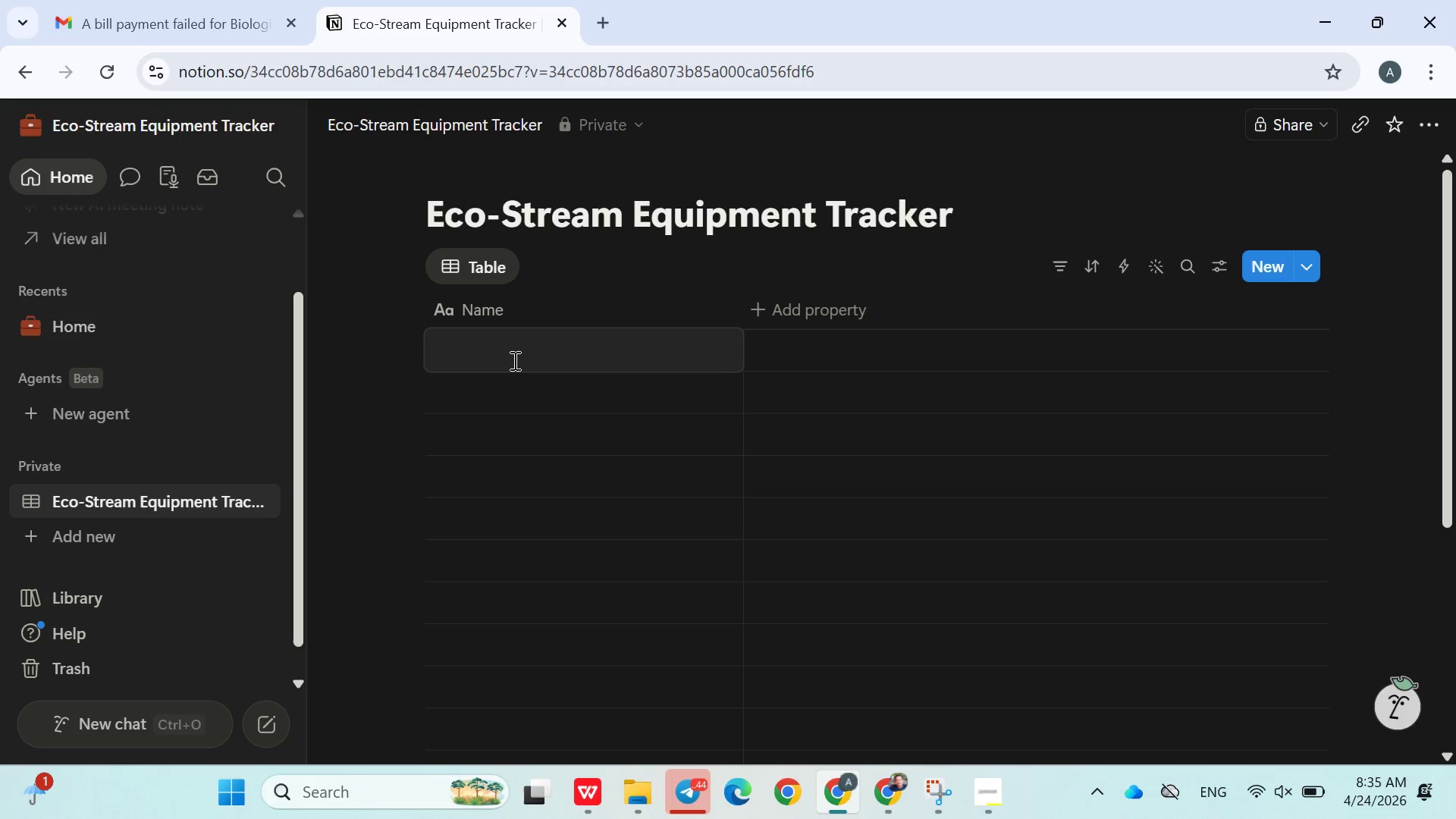 
double_click([808, 309])
 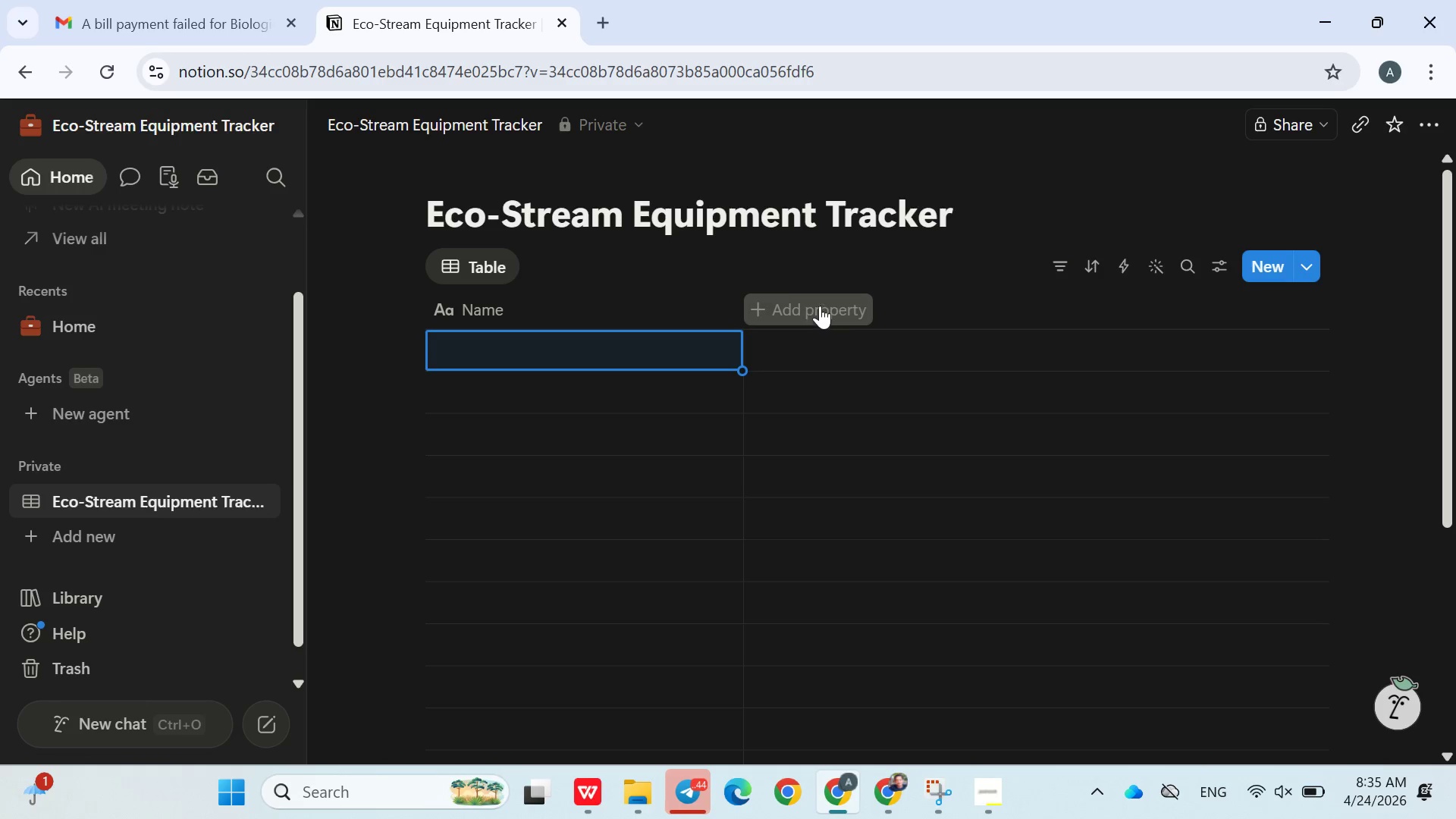 
mouse_move([848, 318])
 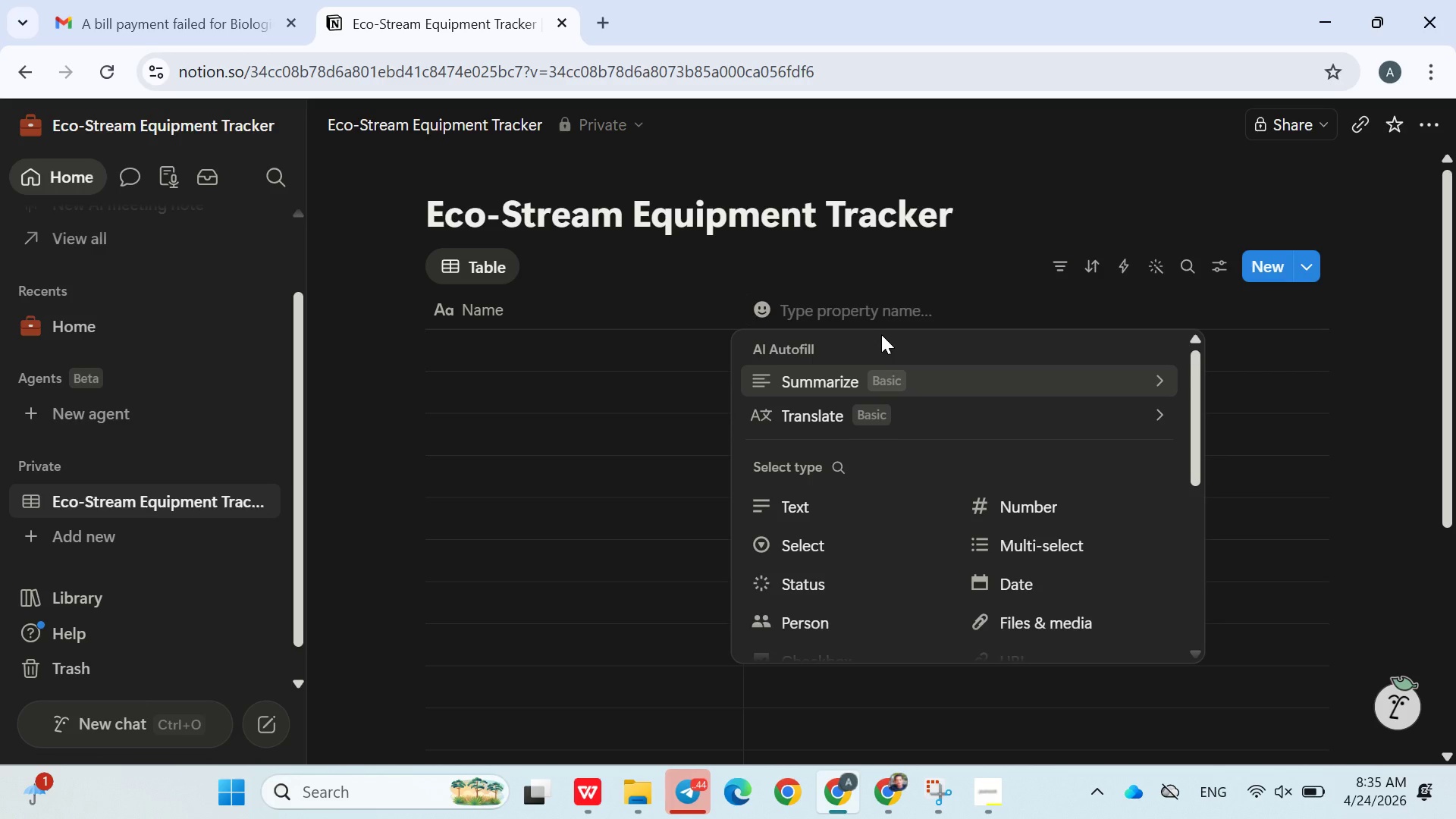 
wait(16.58)
 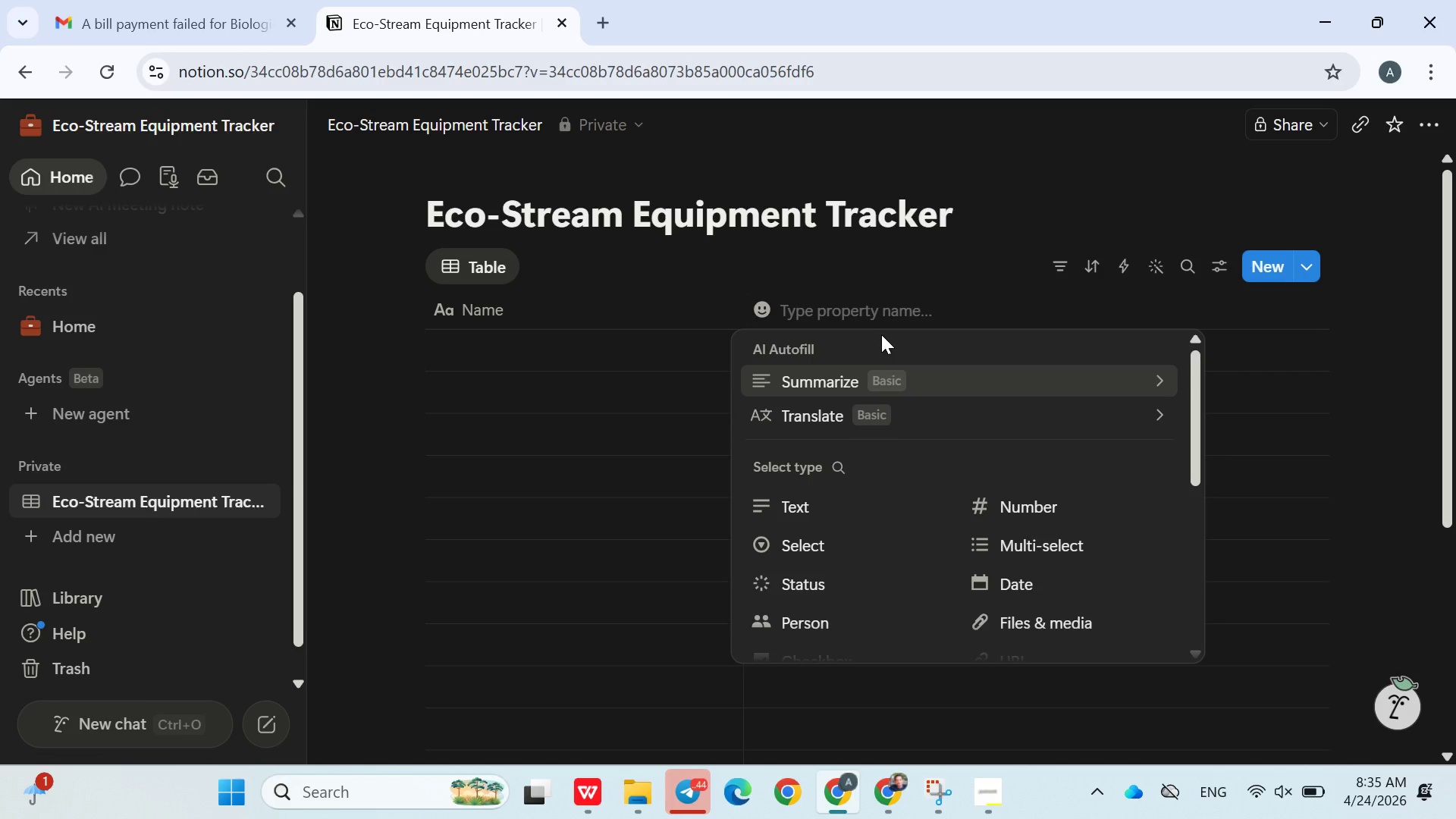 
type(Serua)
key(Backspace)
key(Backspace)
key(Backspace)
key(Backspace)
key(Backspace)
 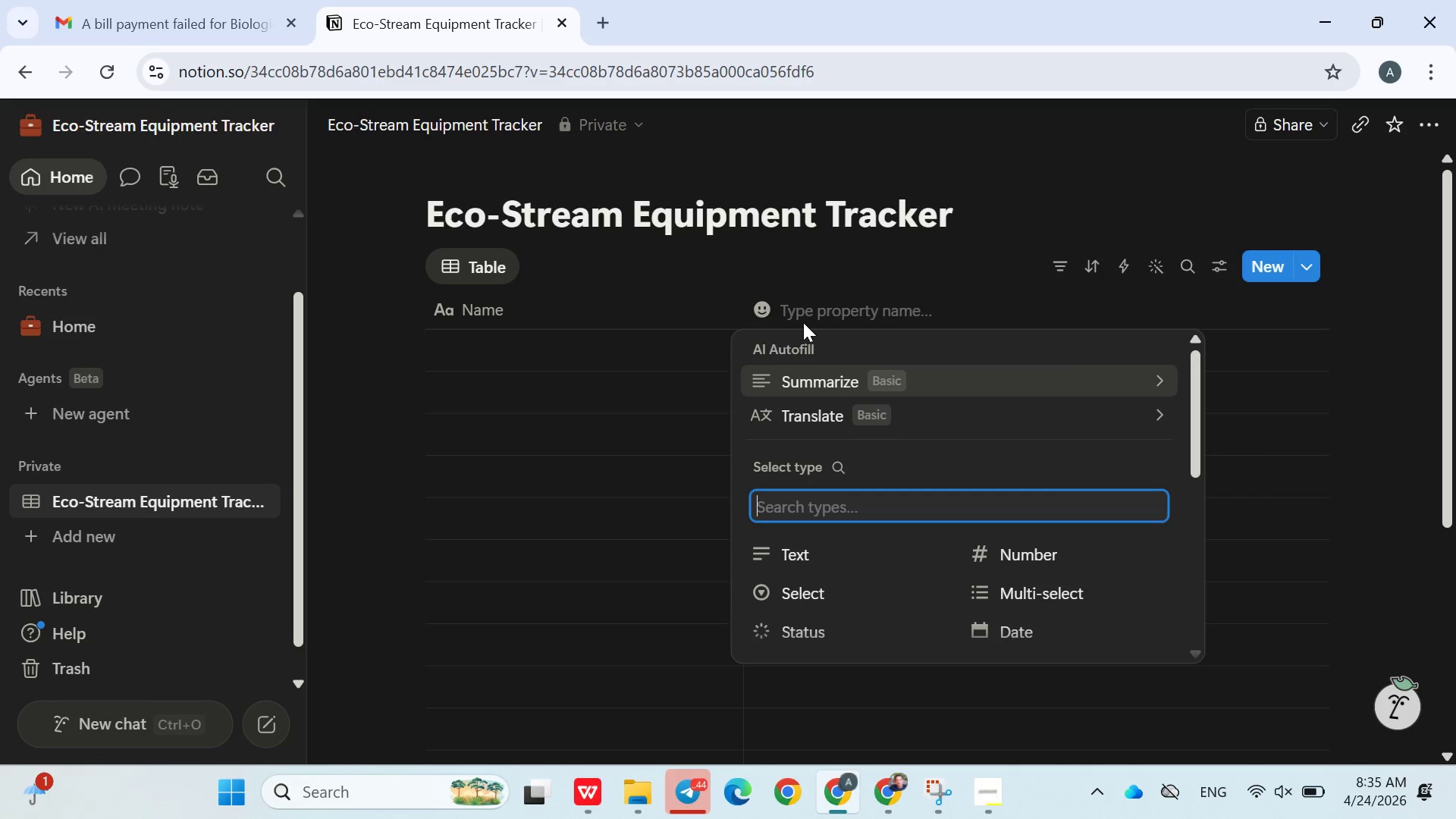 
left_click([805, 322])
 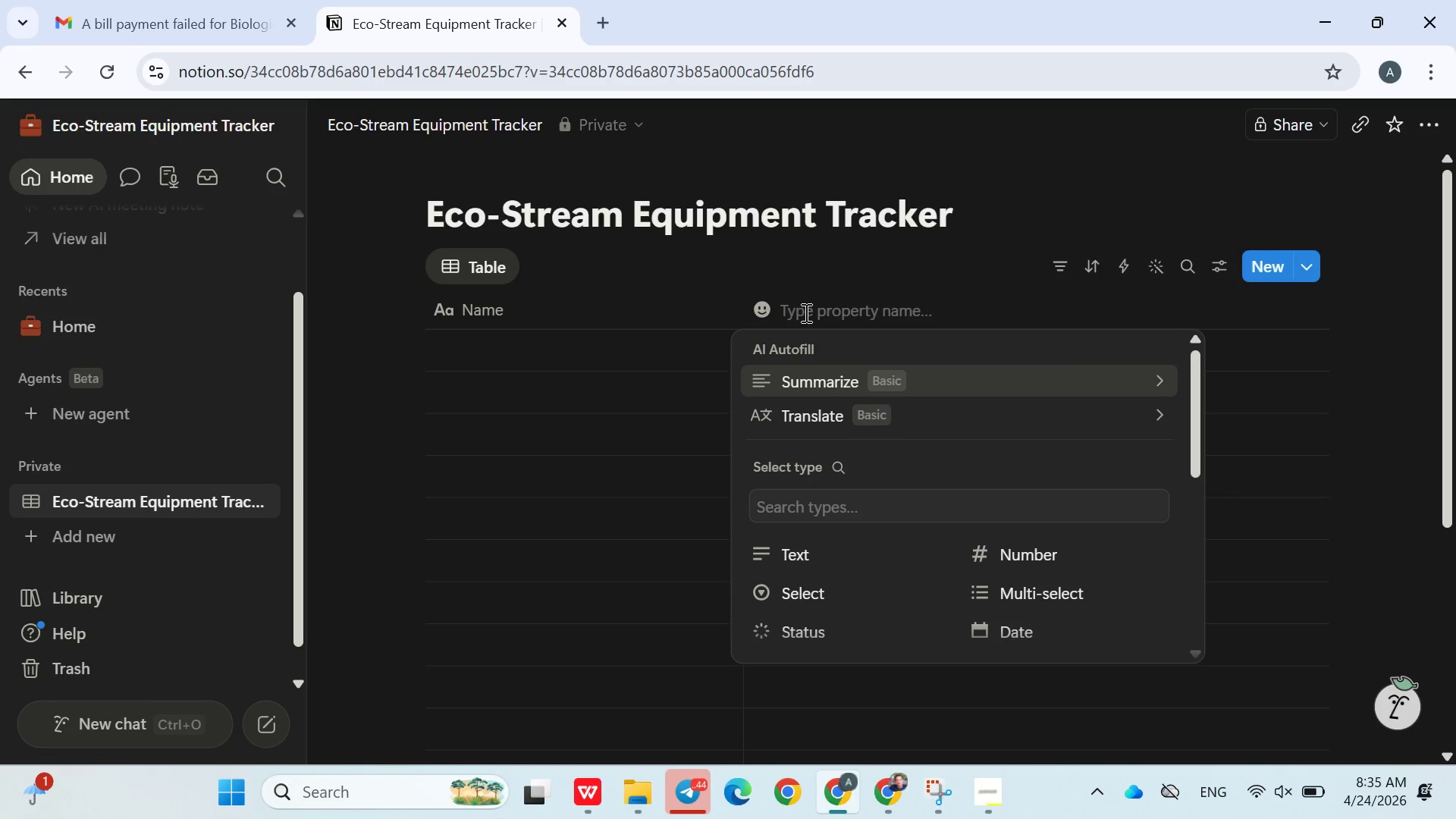 
left_click([805, 312])
 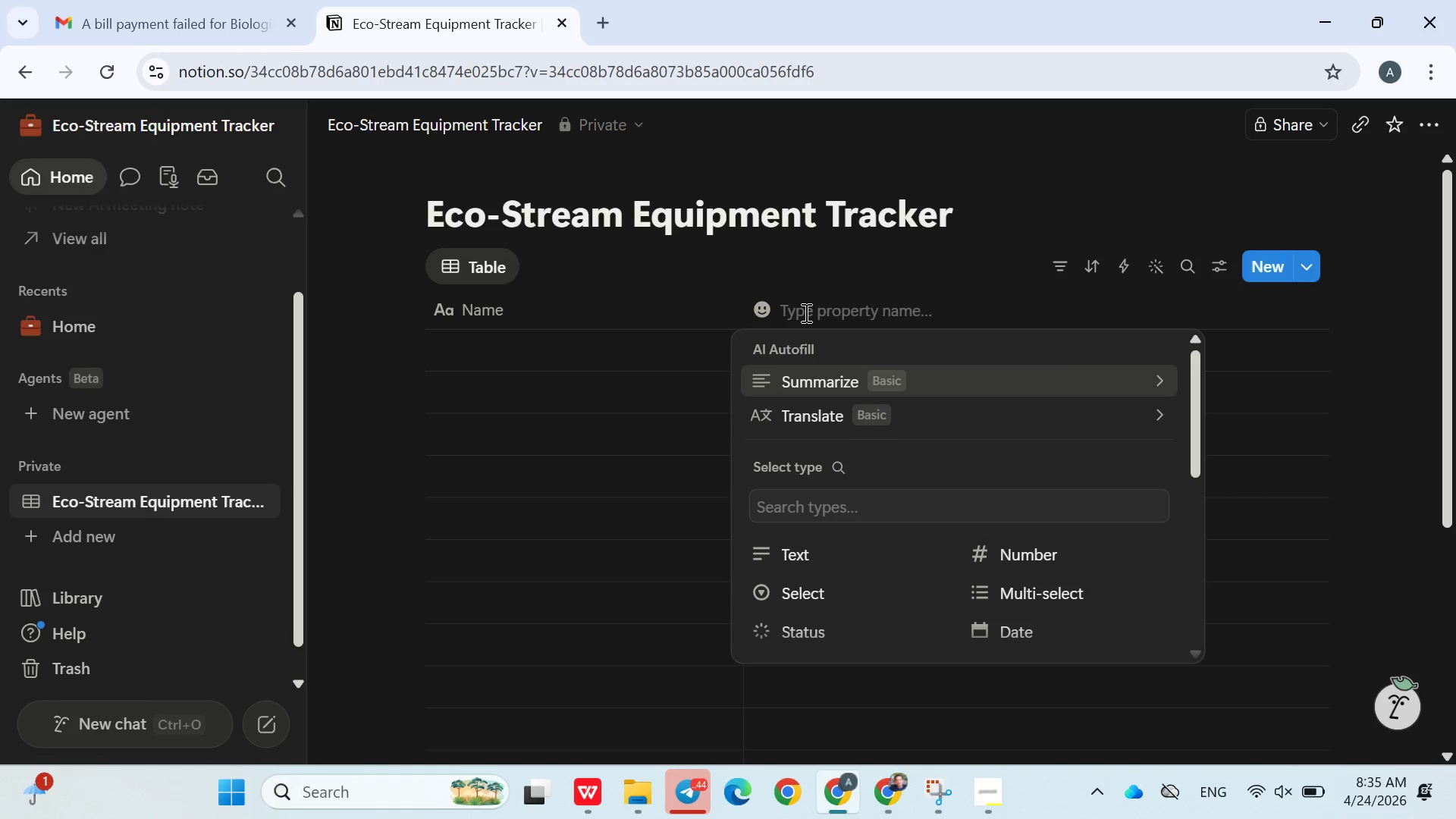 
type(s)
key(Backspace)
type(Serial number)
 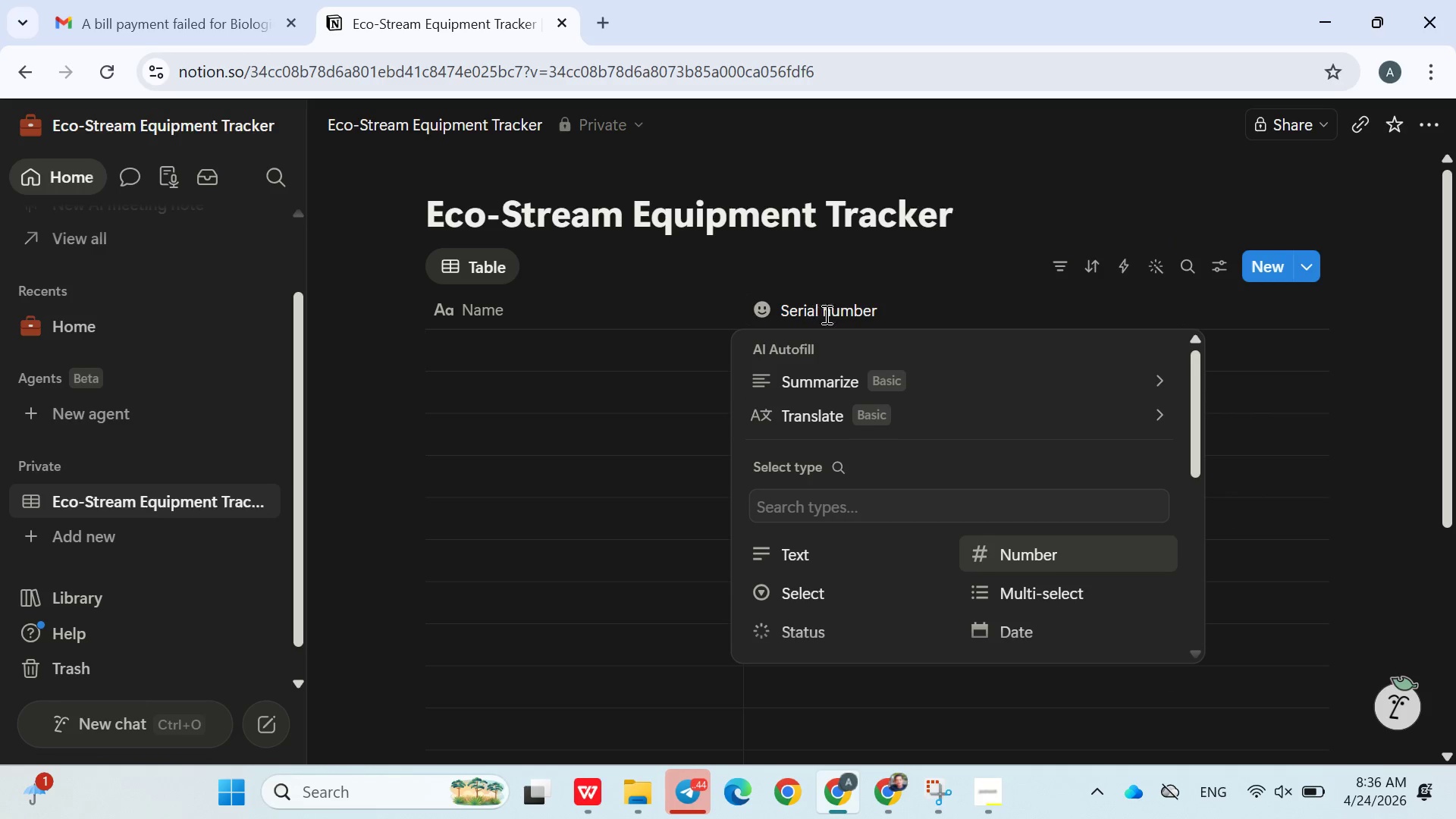 
left_click([837, 316])
 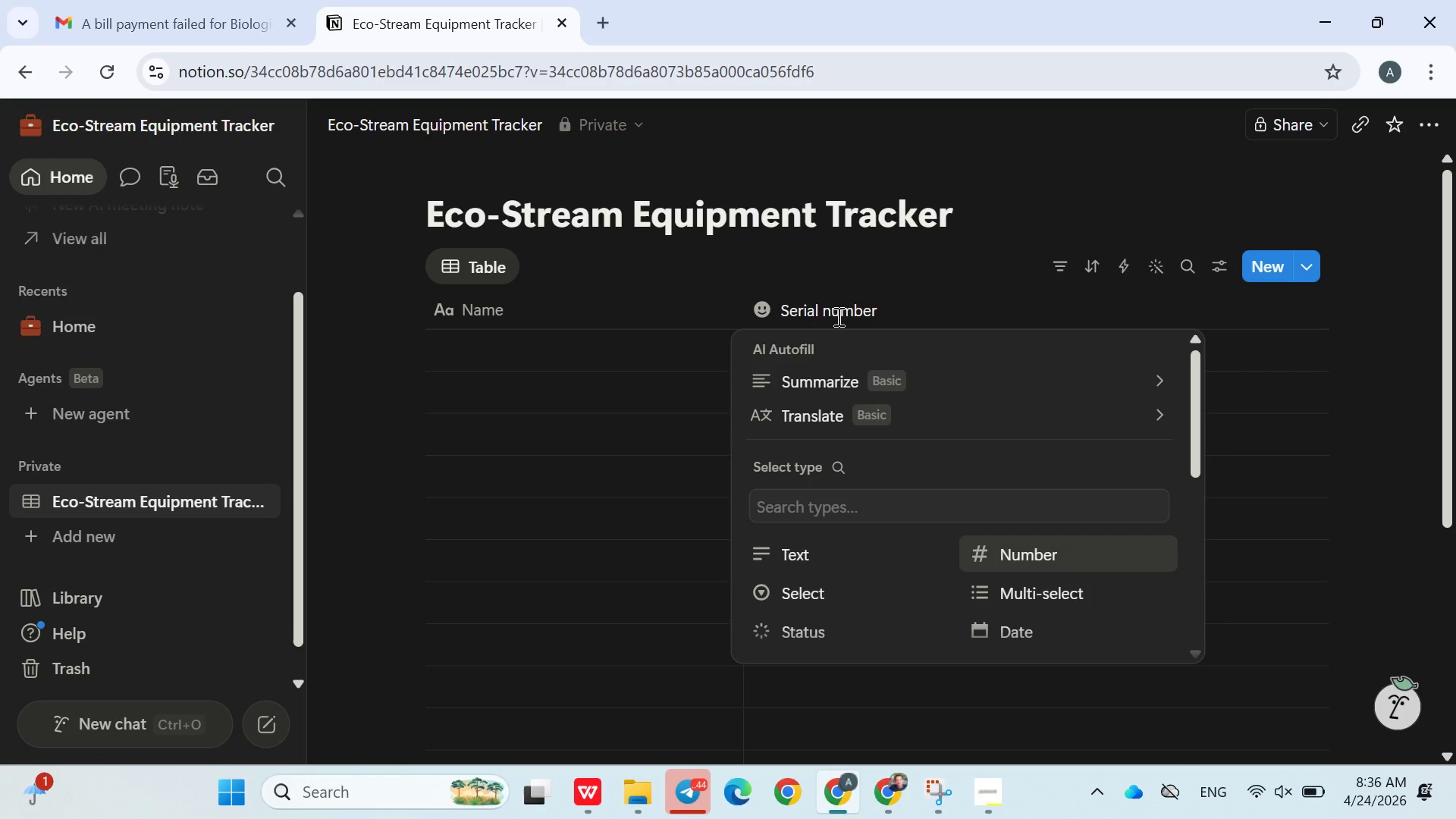 
key(ArrowLeft)
 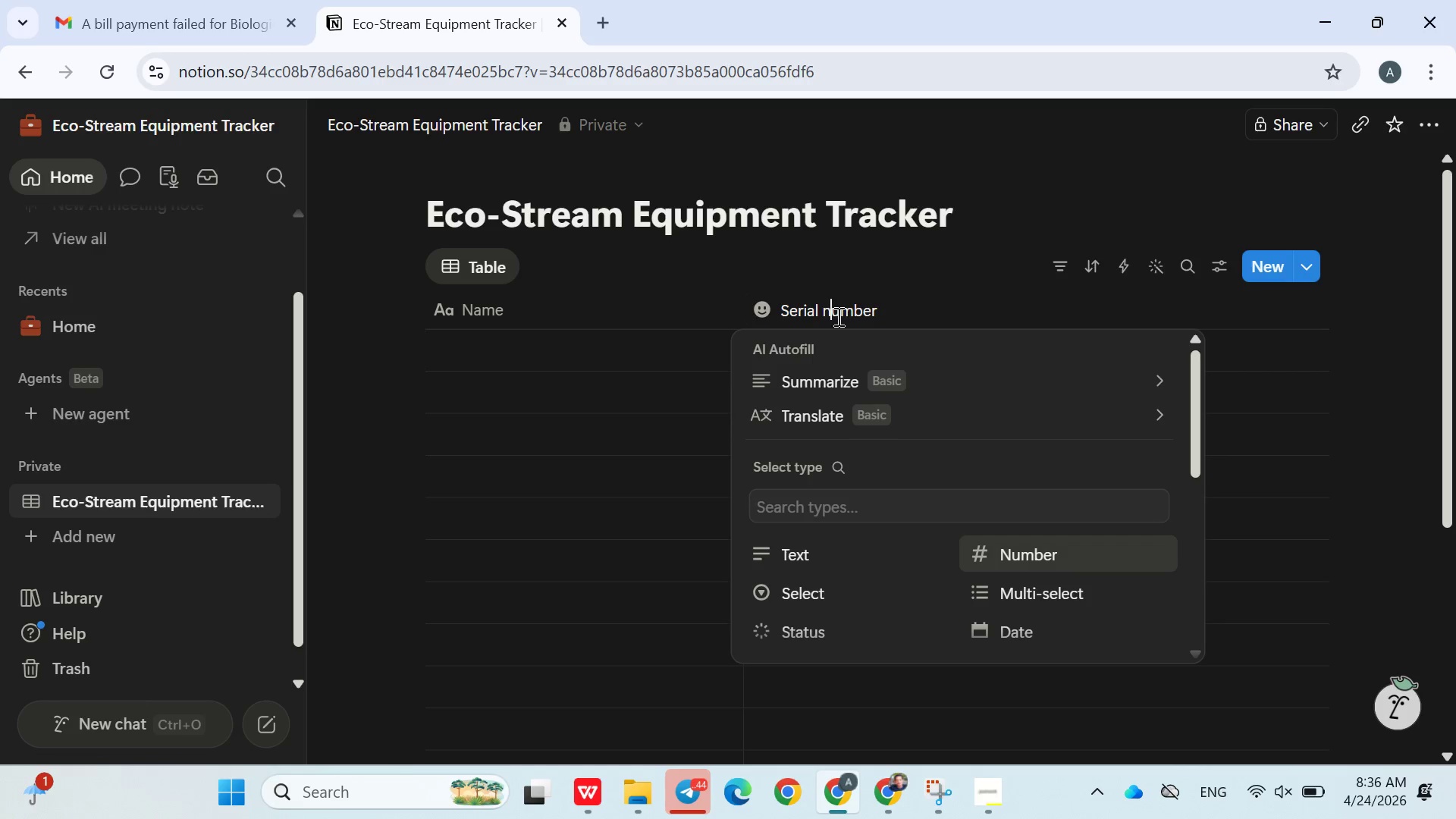 
key(Backspace)
 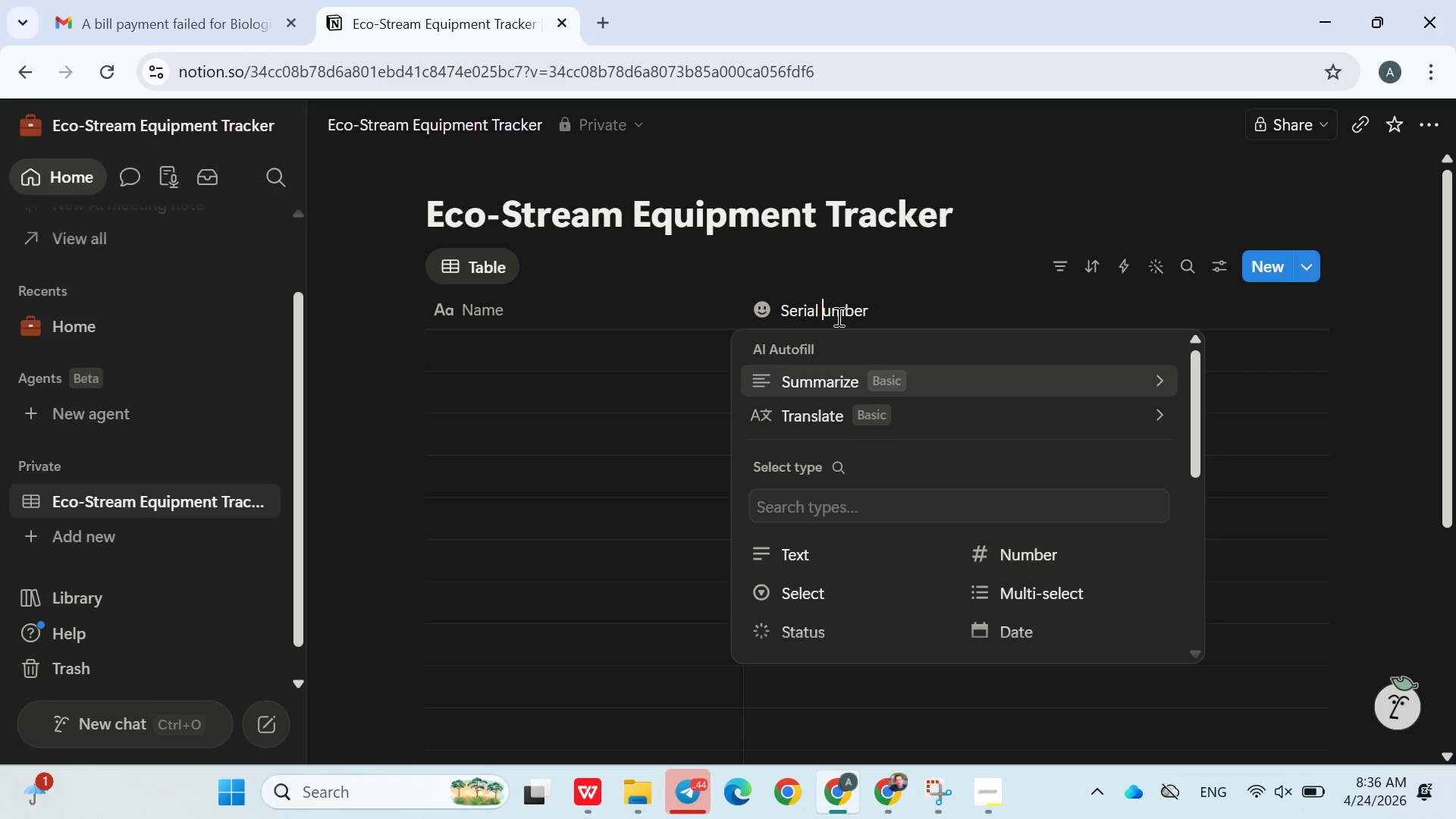 
key(Shift+N)
 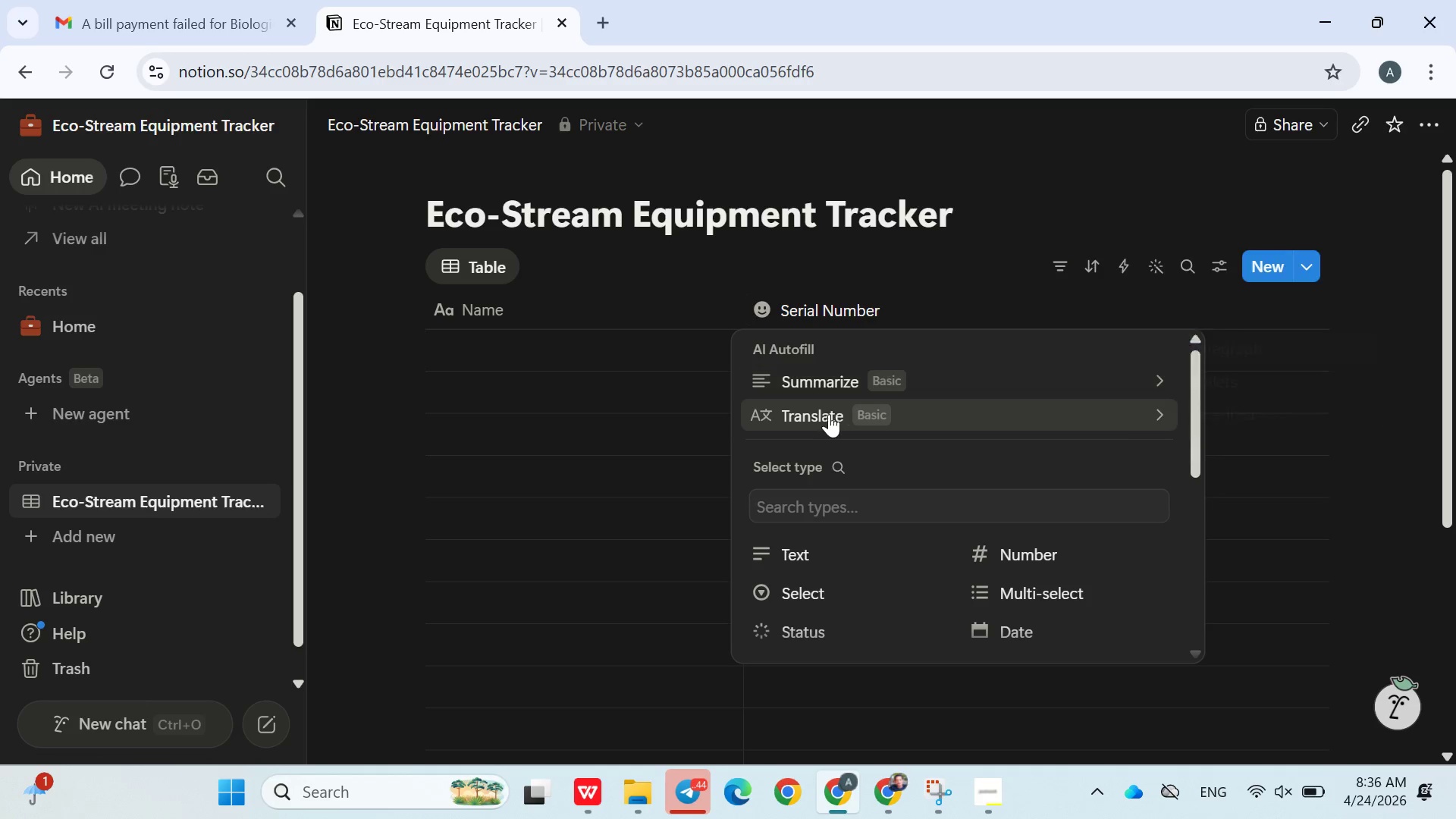 
left_click([817, 549])
 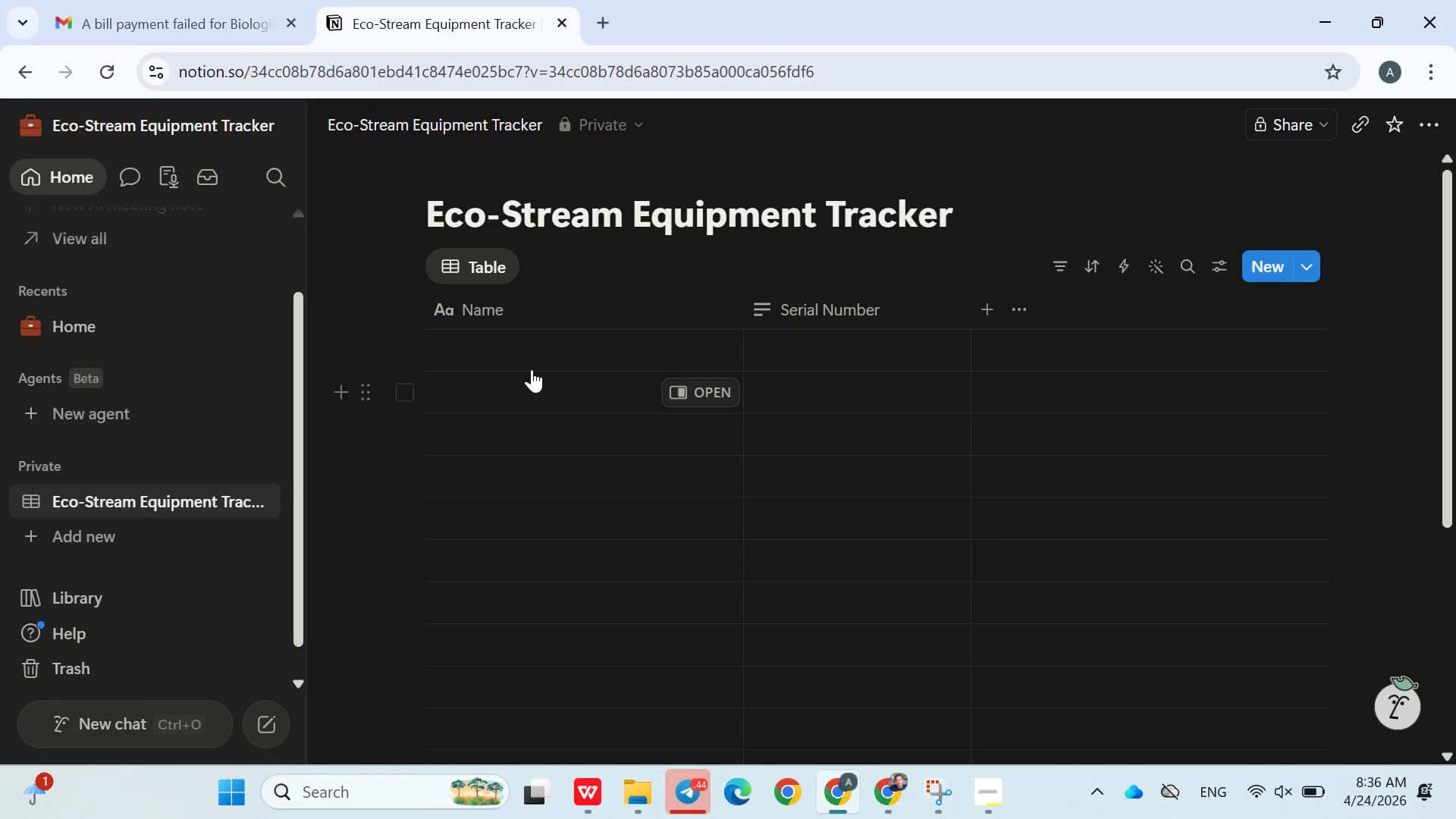 
left_click([497, 350])
 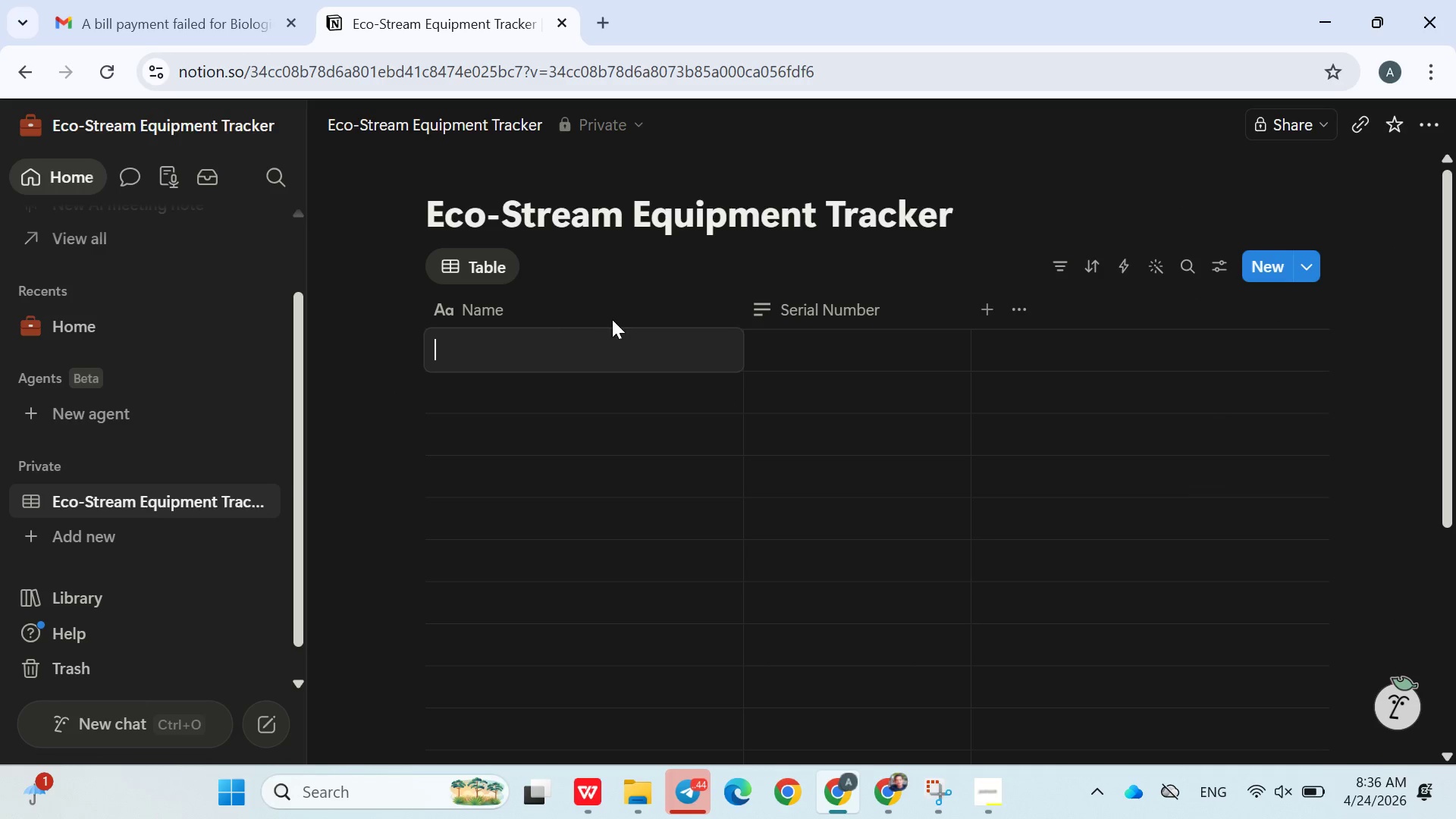 
left_click([617, 322])
 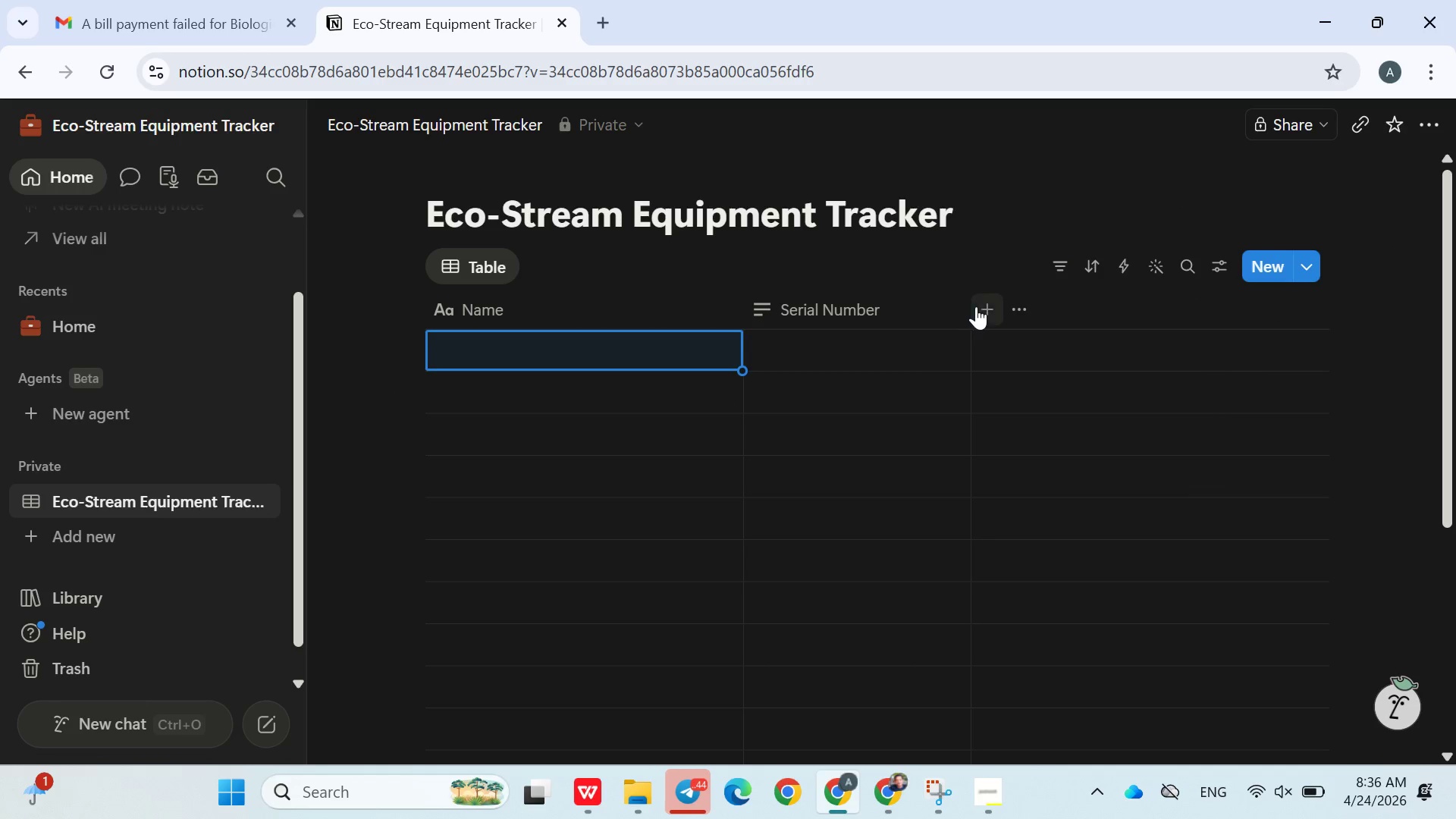 
left_click([978, 308])
 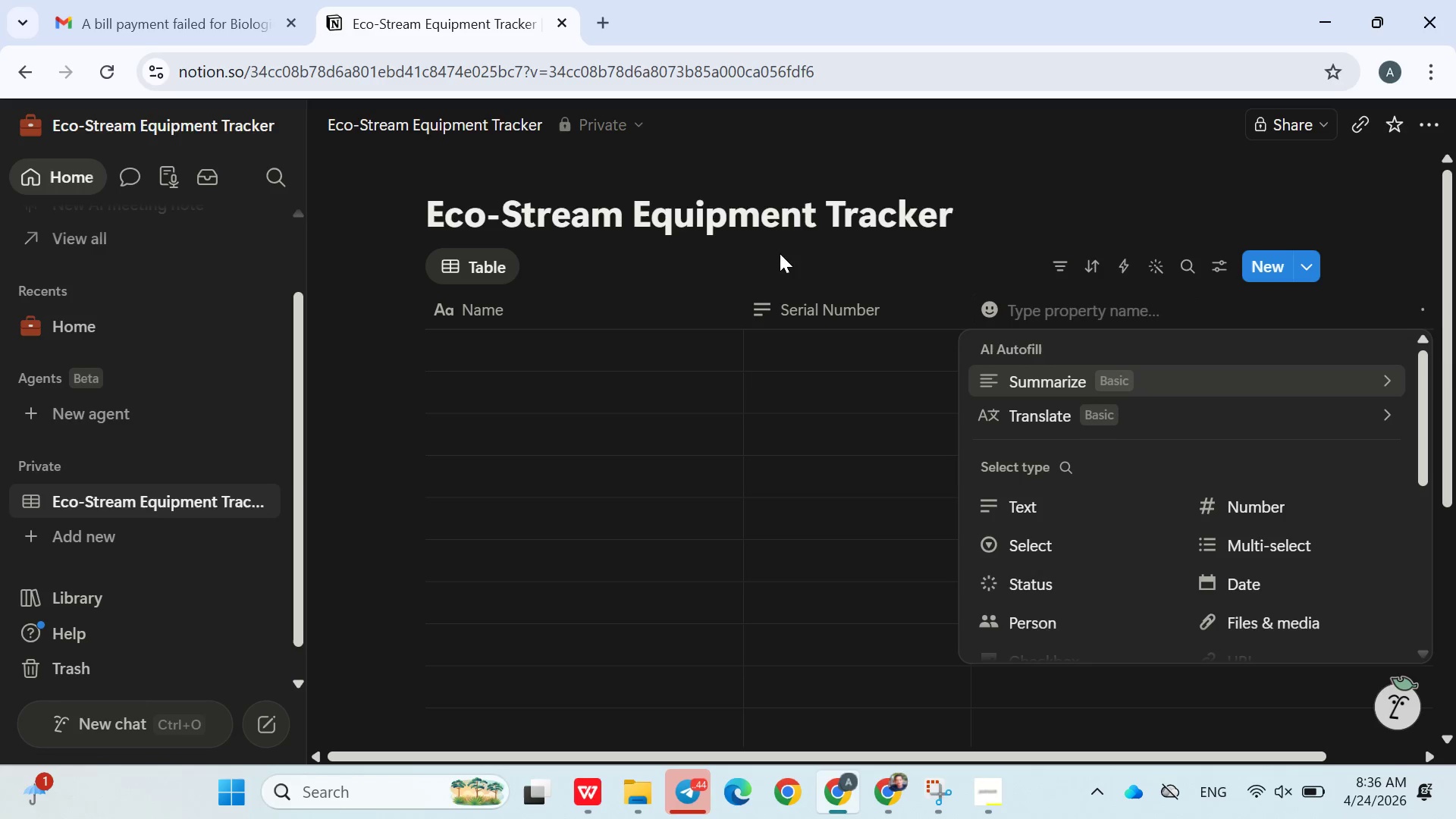 
double_click([507, 323])
 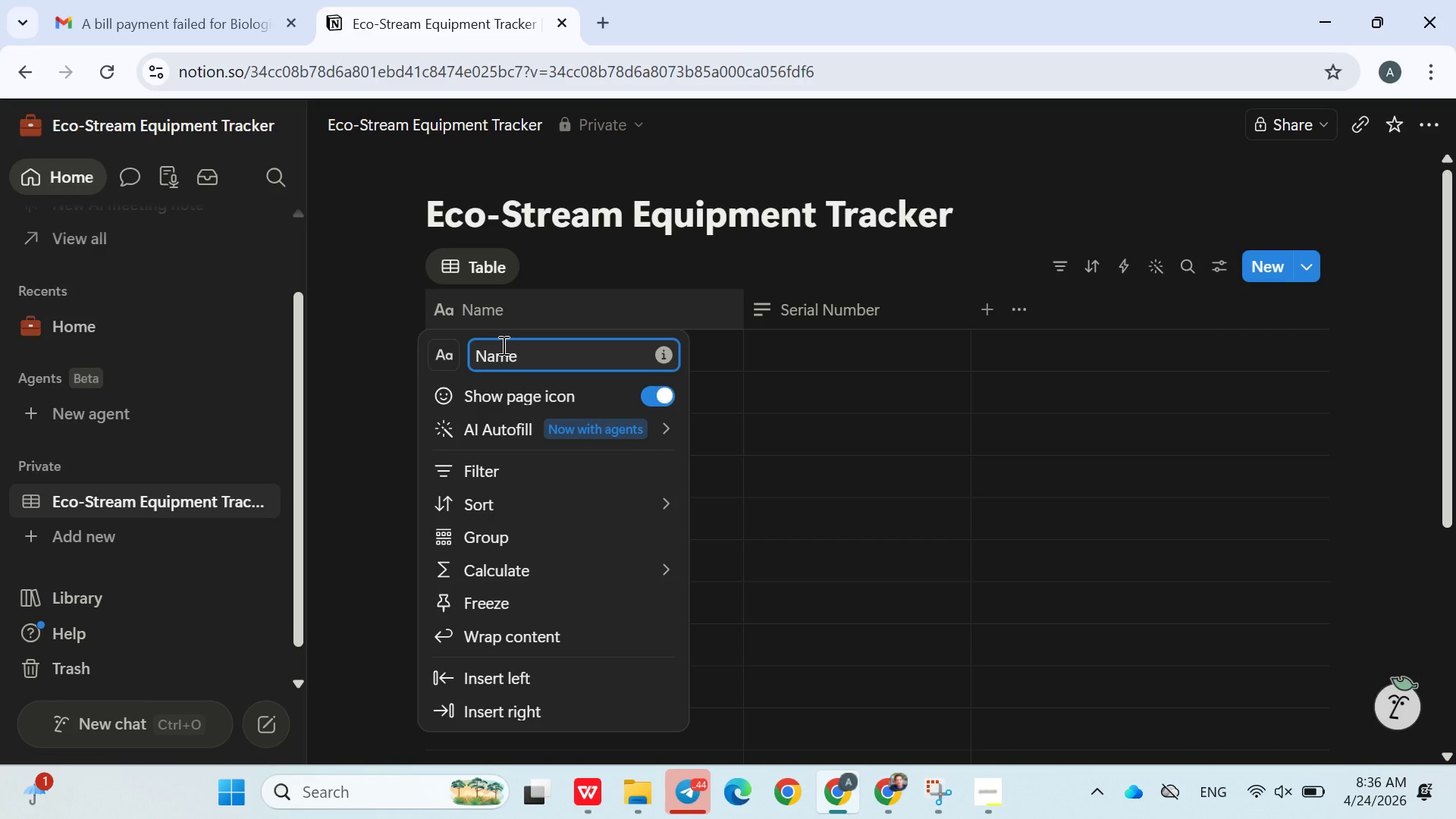 
hold_key(key=ArrowLeft, duration=0.81)
 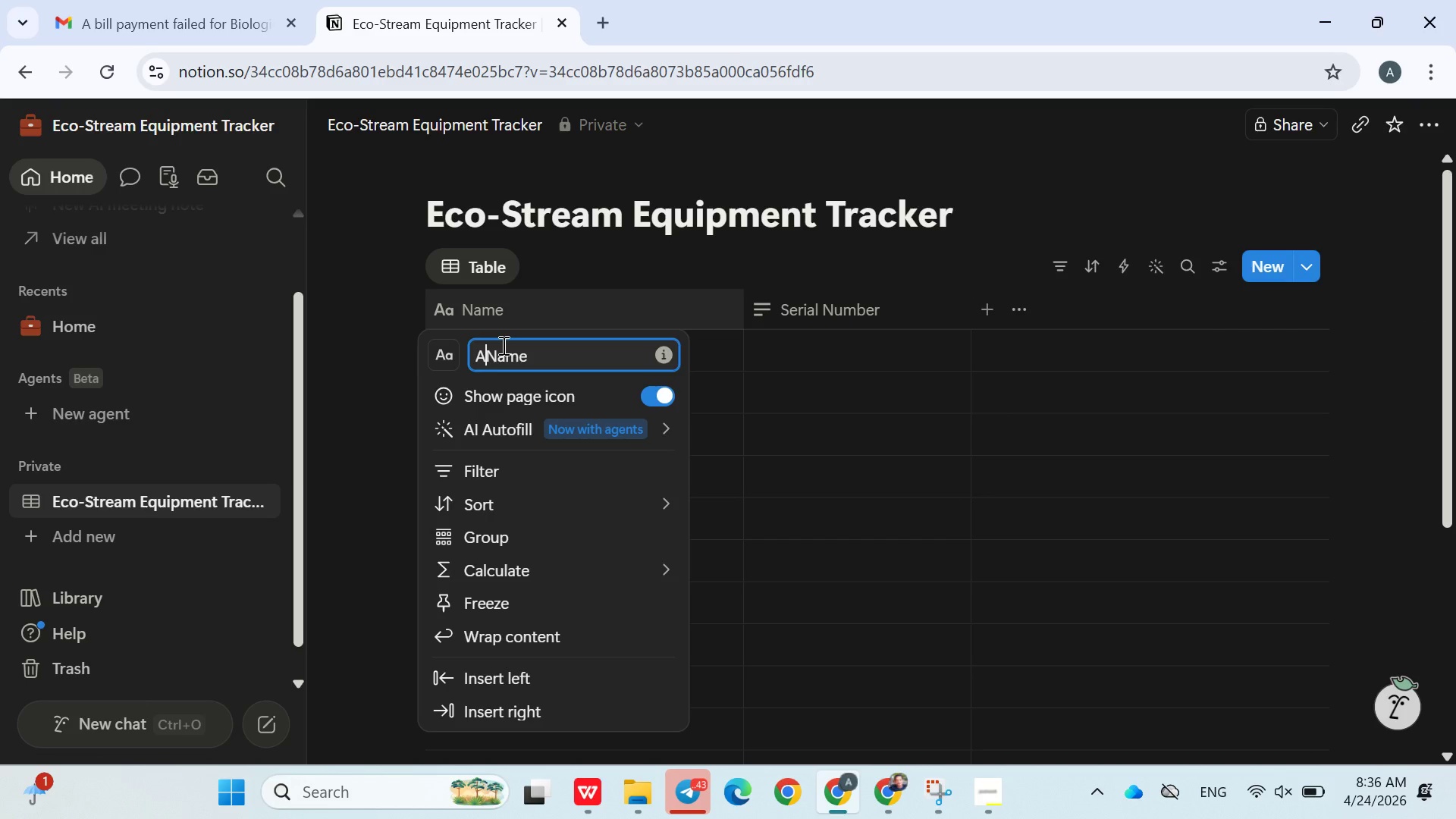 
type(Asset )
 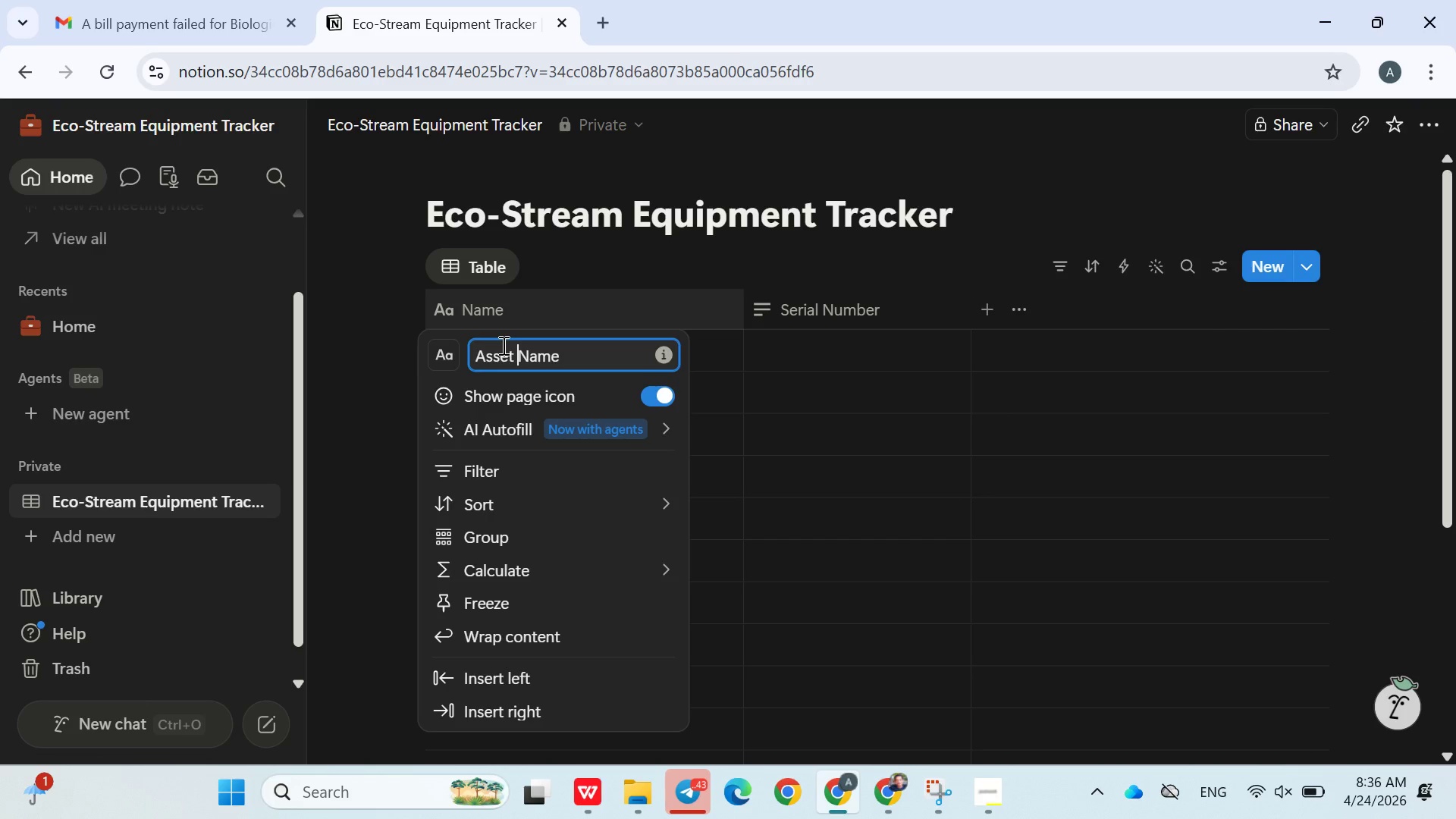 
key(Enter)
 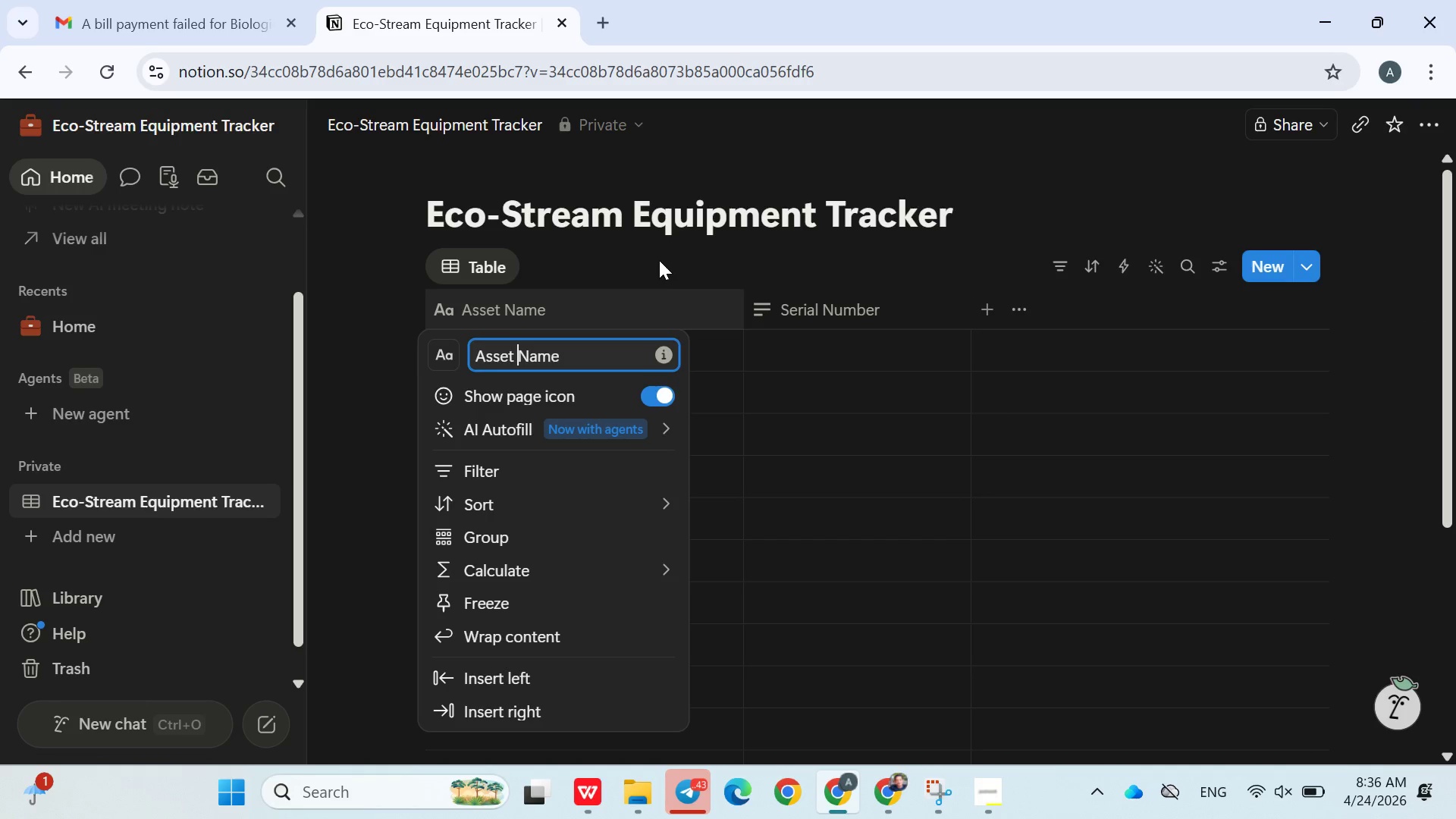 
left_click([660, 261])
 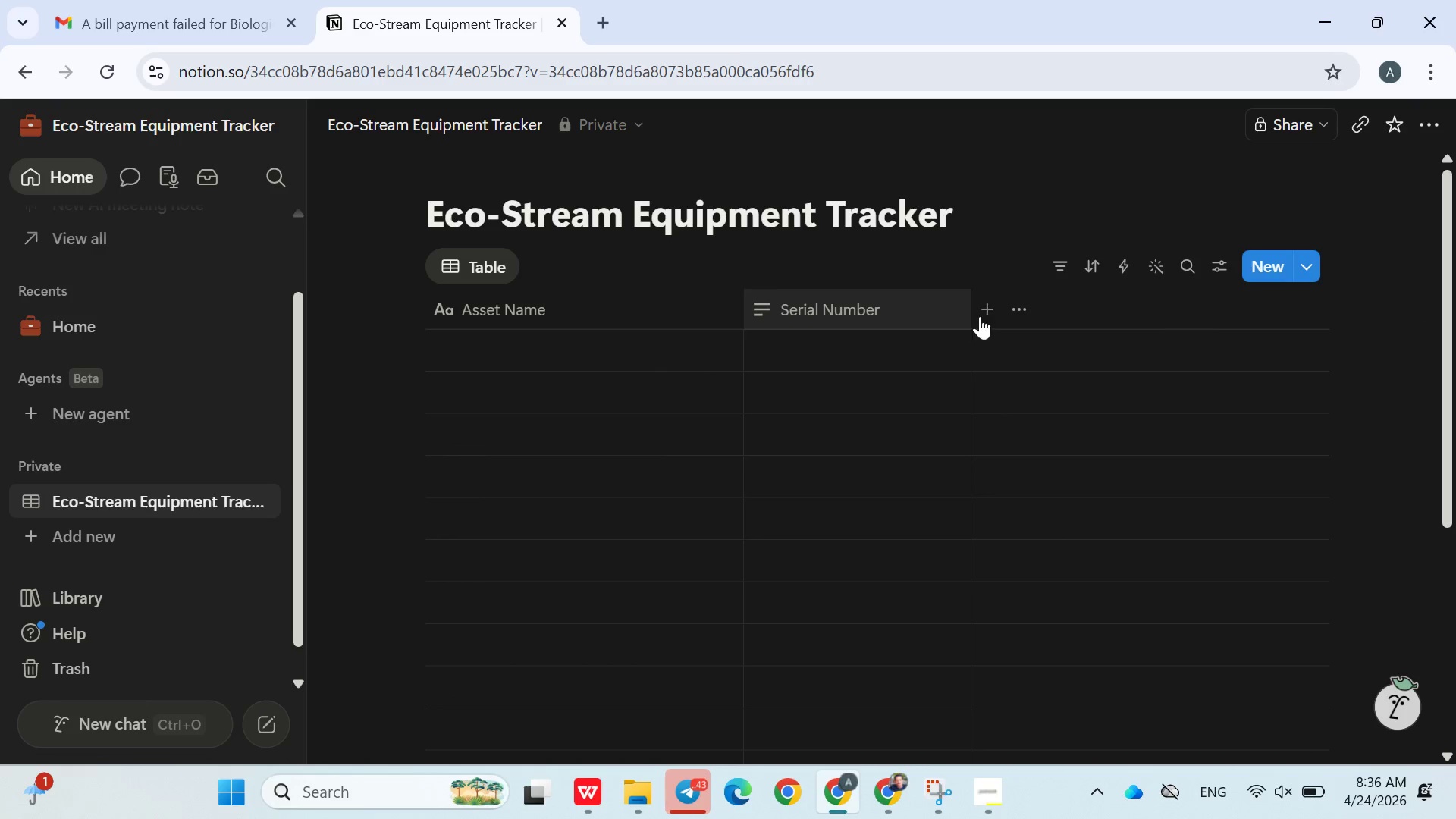 
left_click([987, 316])
 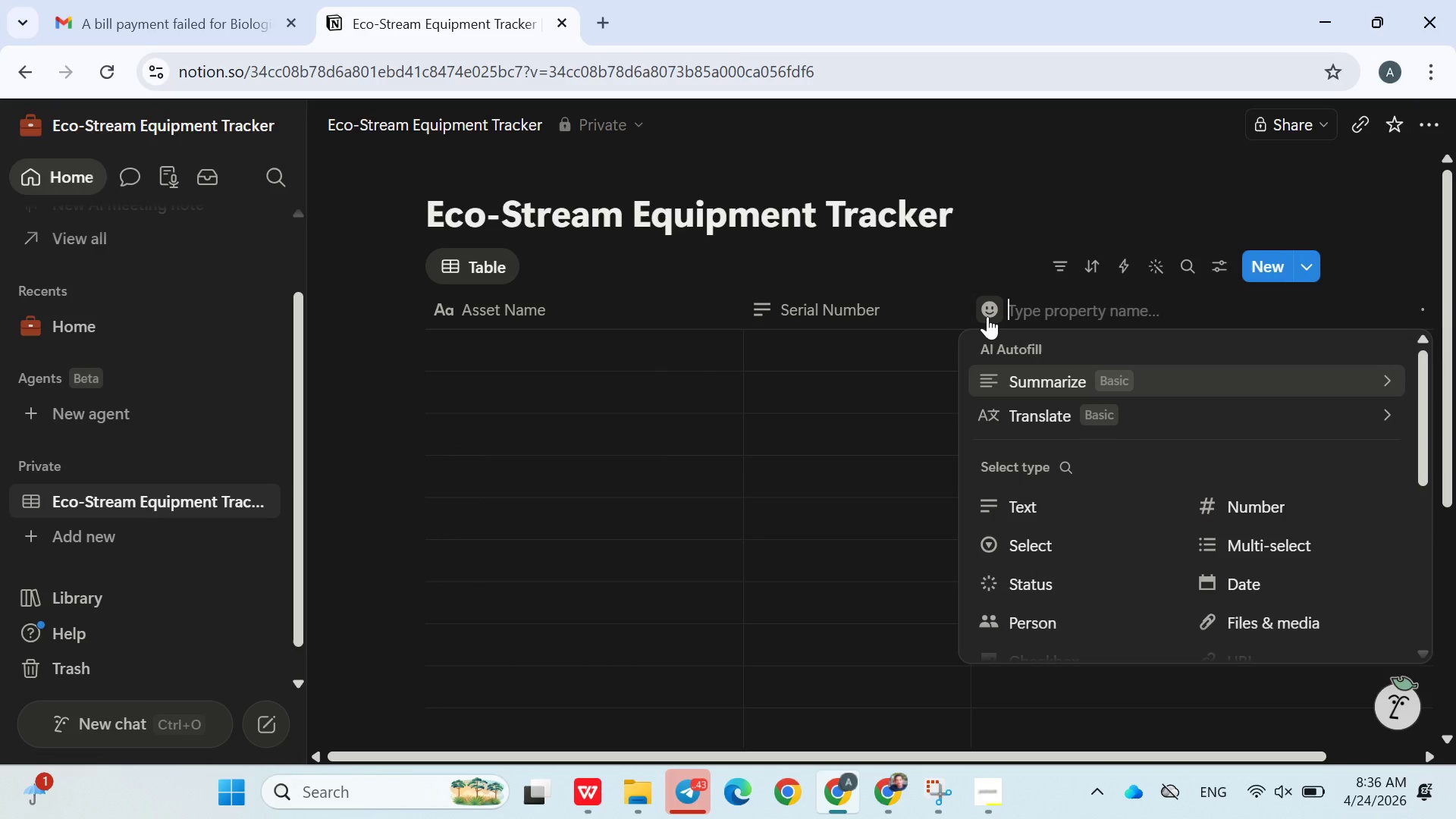 
type(Current Crrew Asi)
key(Backspace)
type(s)
key(Backspace)
key(Backspace)
key(Backspace)
key(Backspace)
key(Backspace)
key(Backspace)
key(Backspace)
 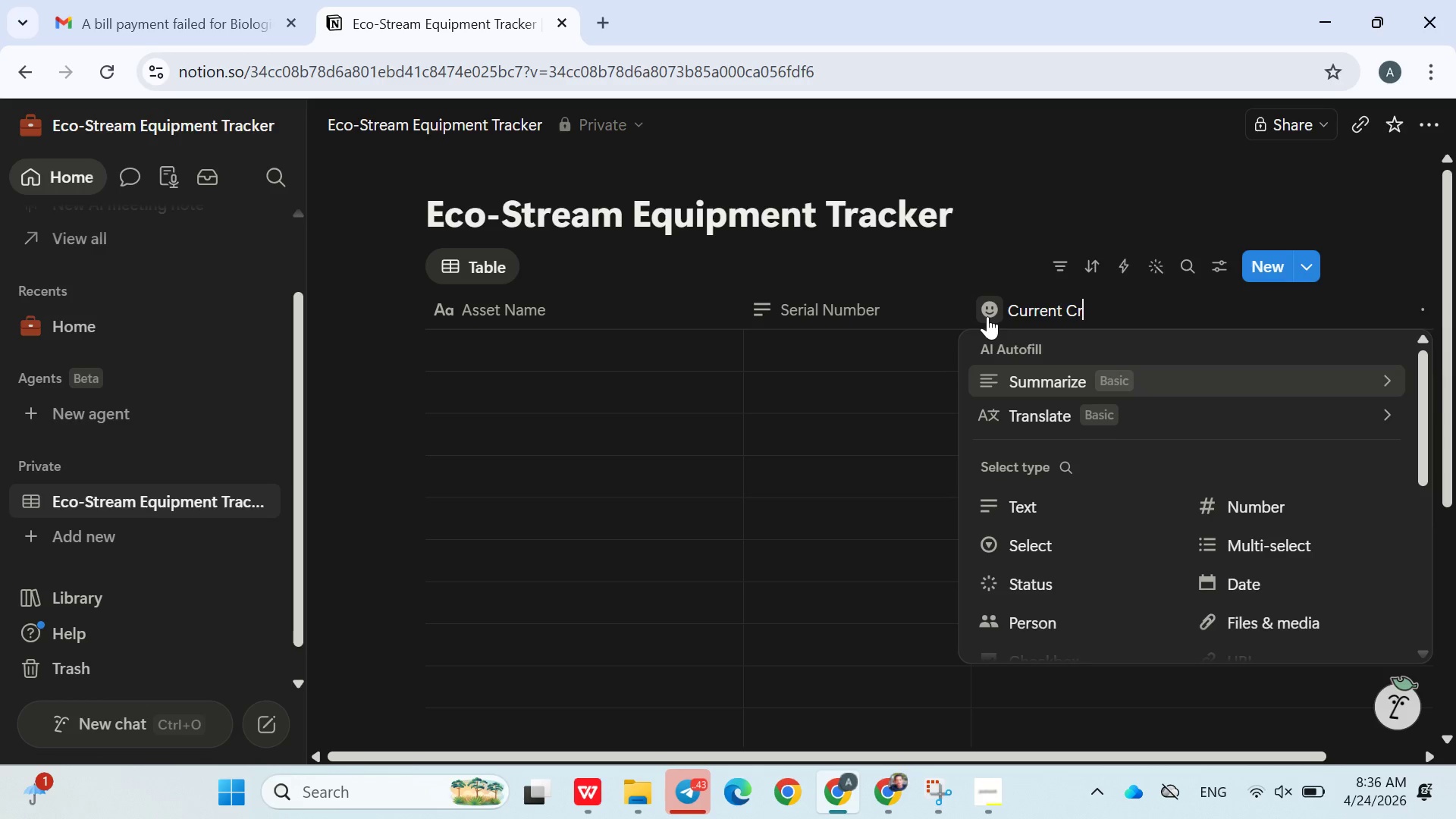 
type(ew Assignment)
 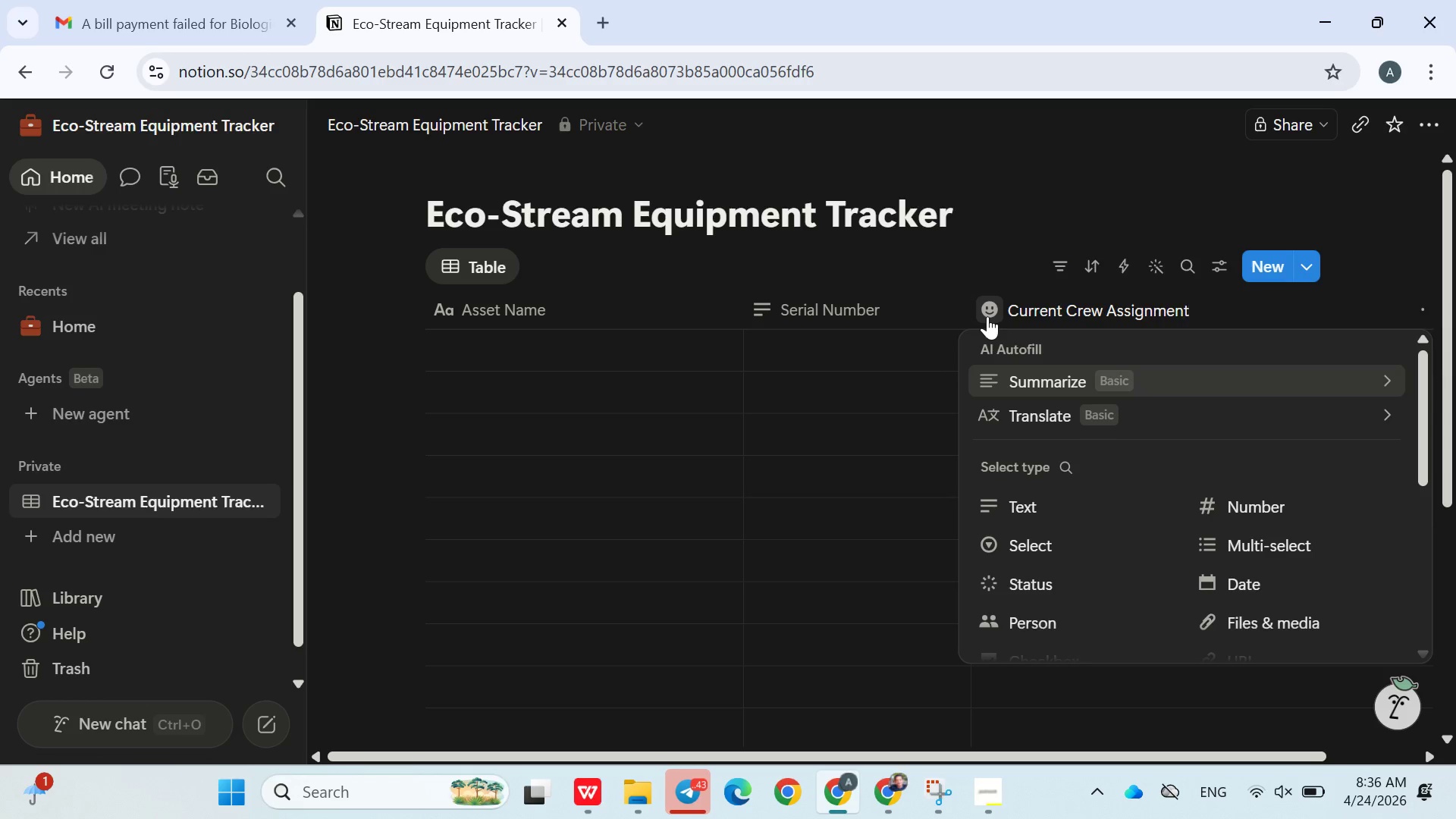 
left_click([1034, 544])
 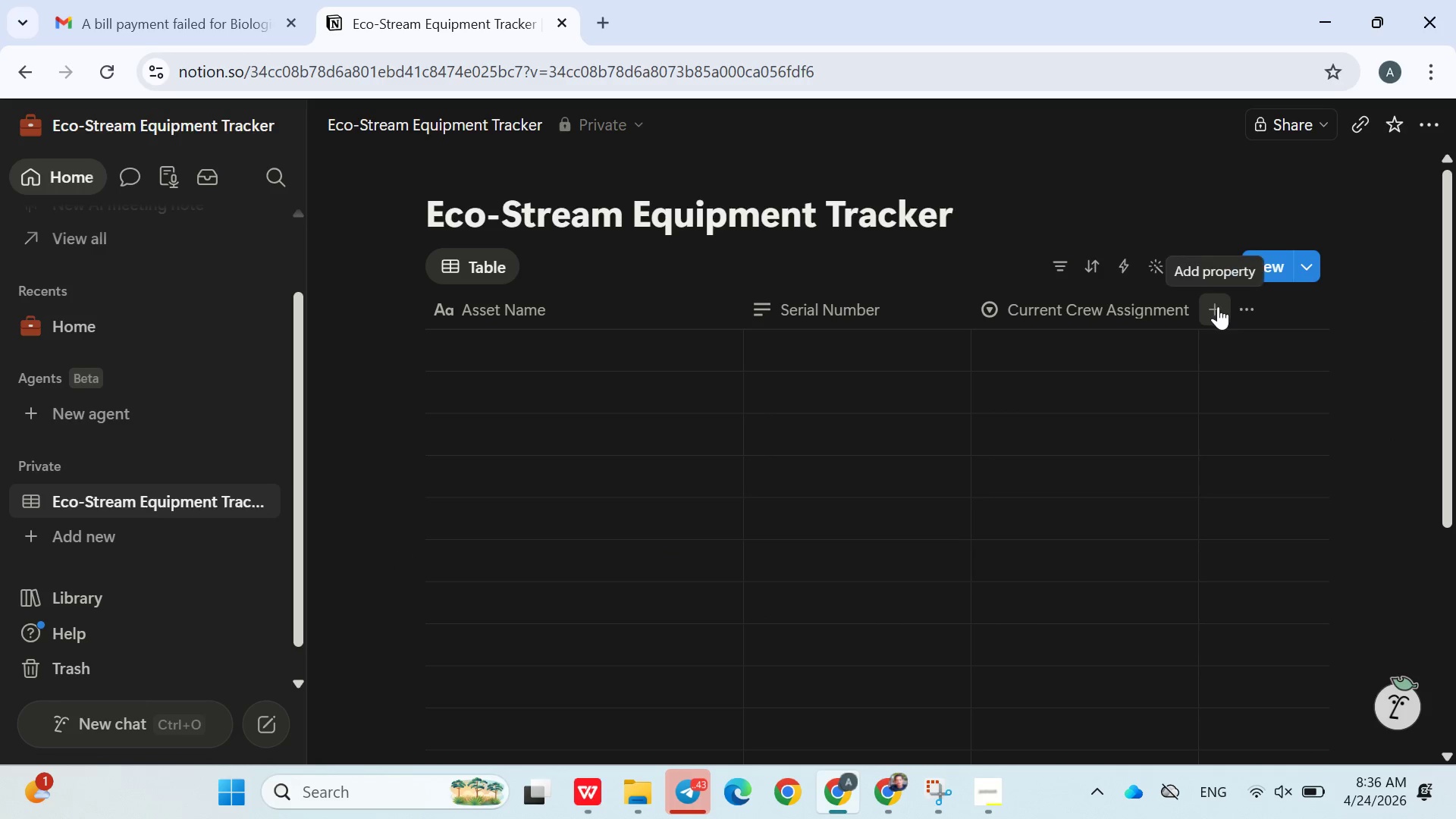 
left_click([1218, 306])
 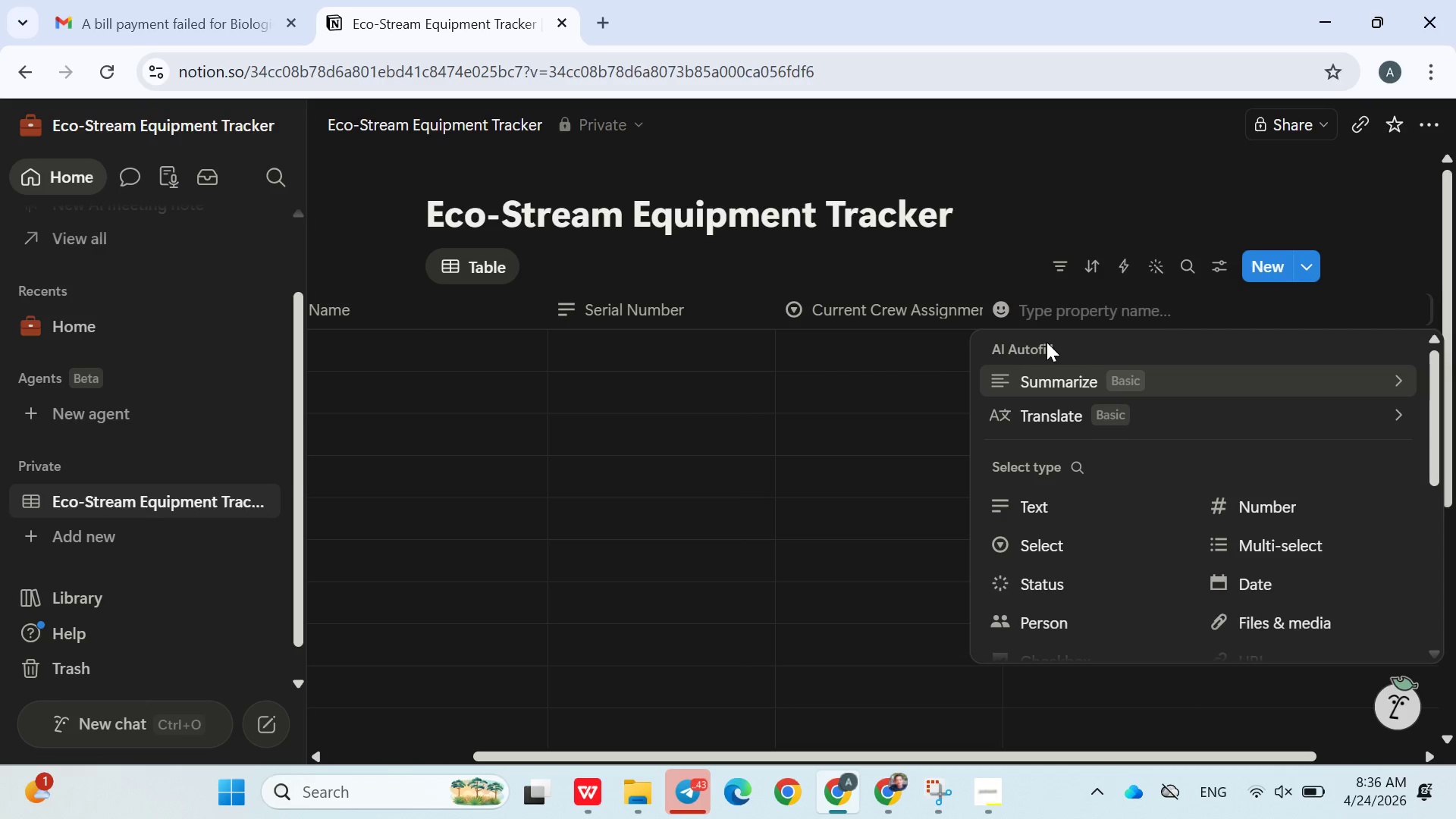 
type(Status)
 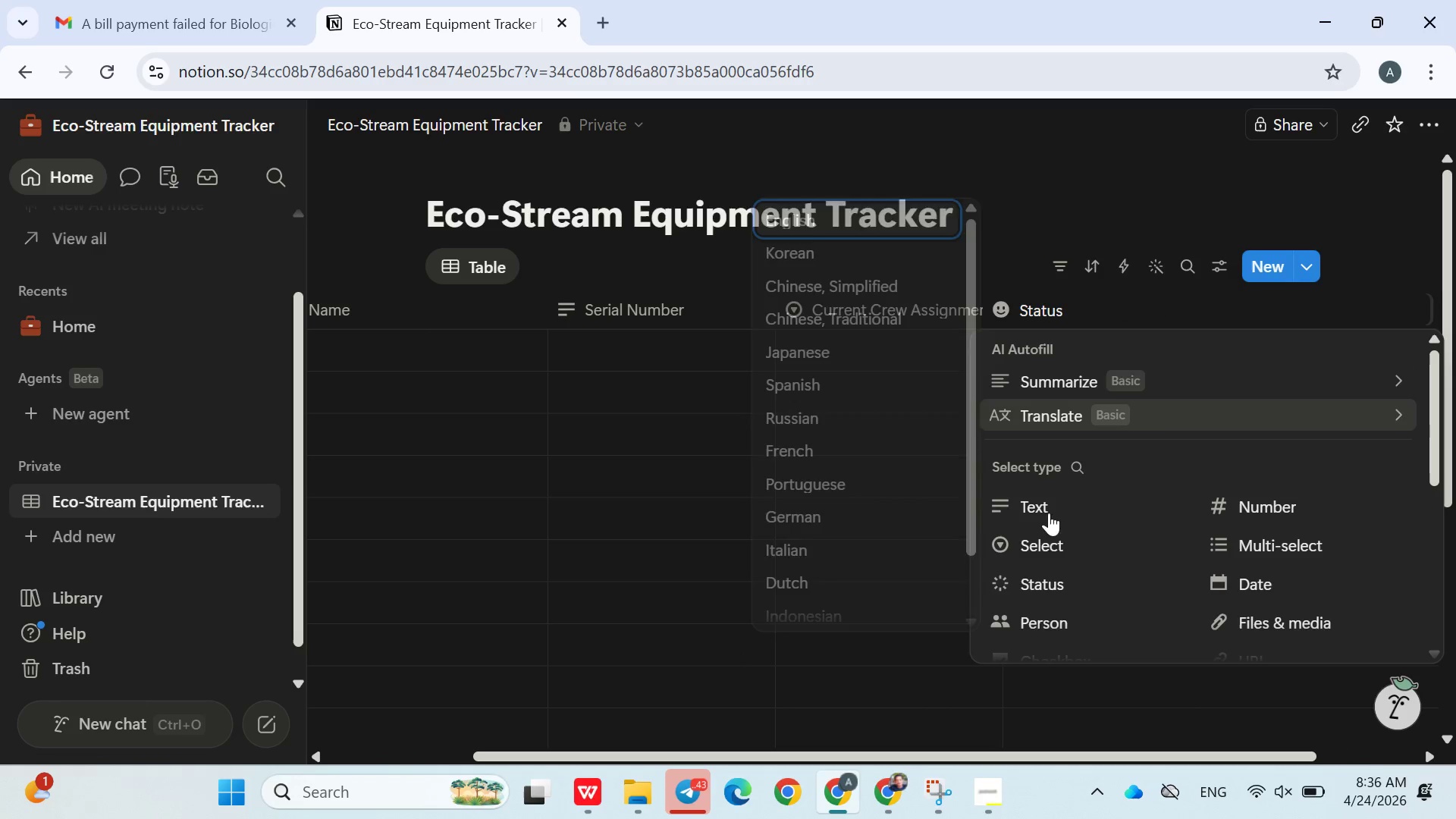 
left_click([1050, 541])
 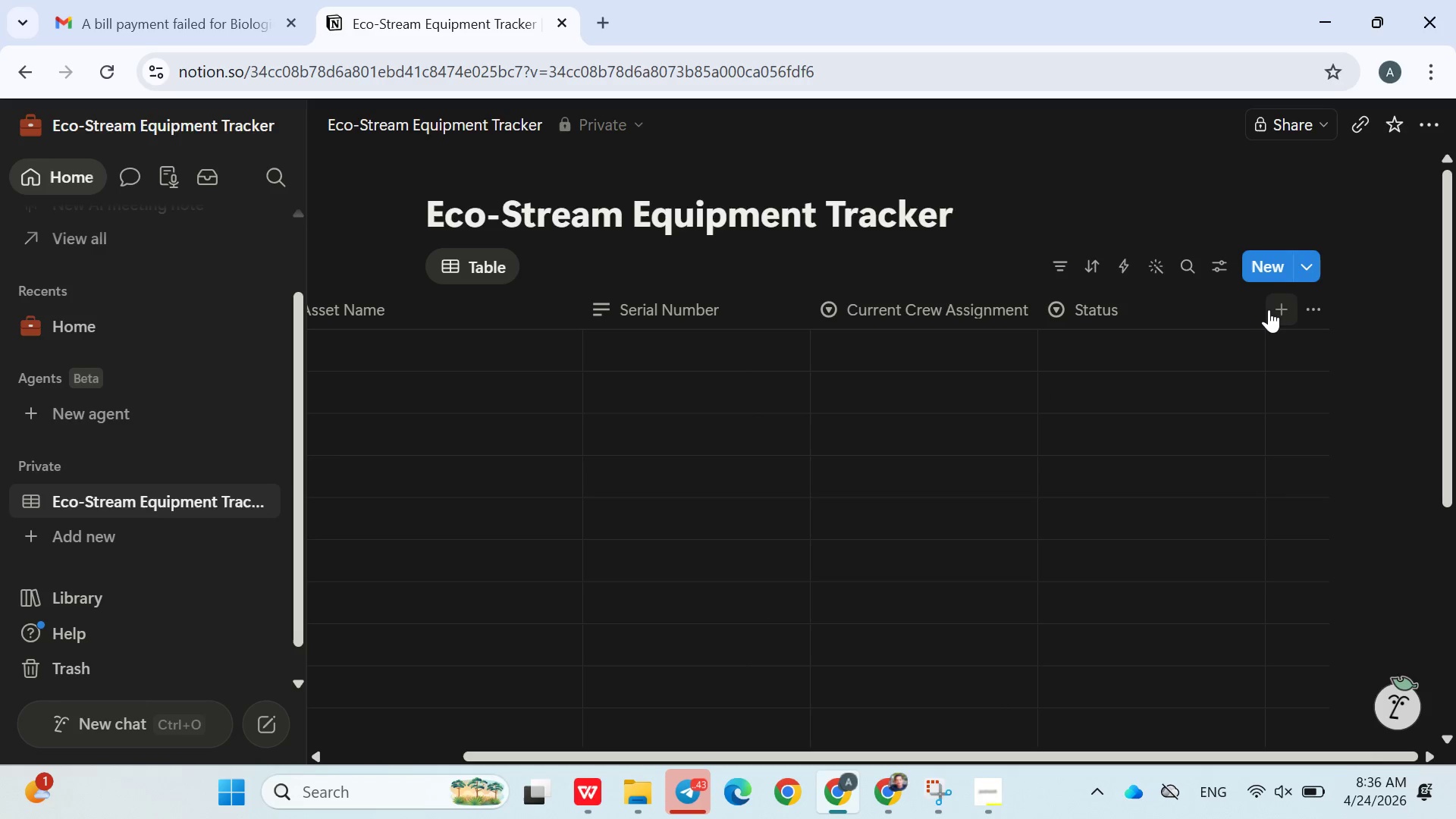 
left_click([1276, 309])
 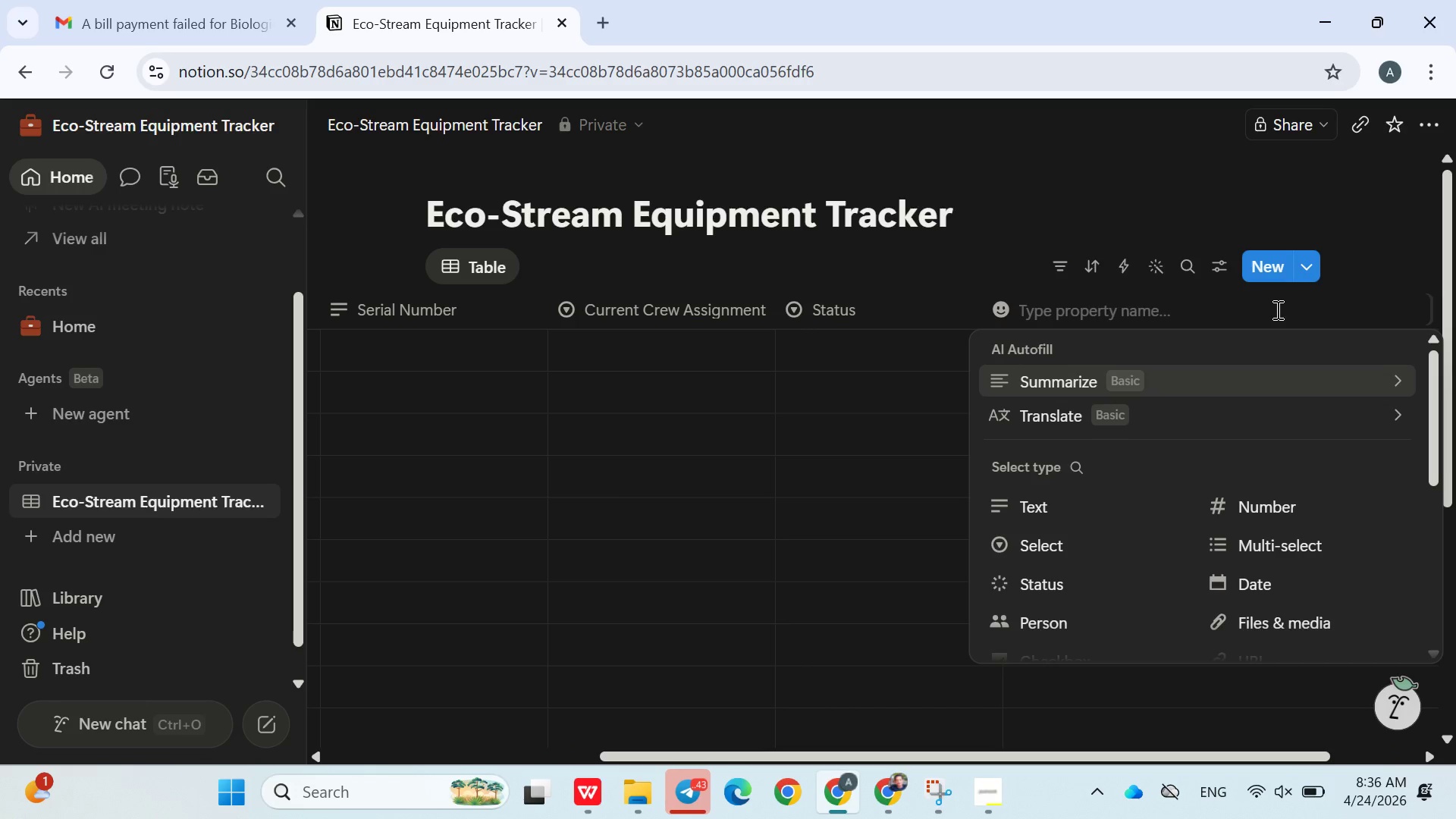 
type(Last calibration date)
 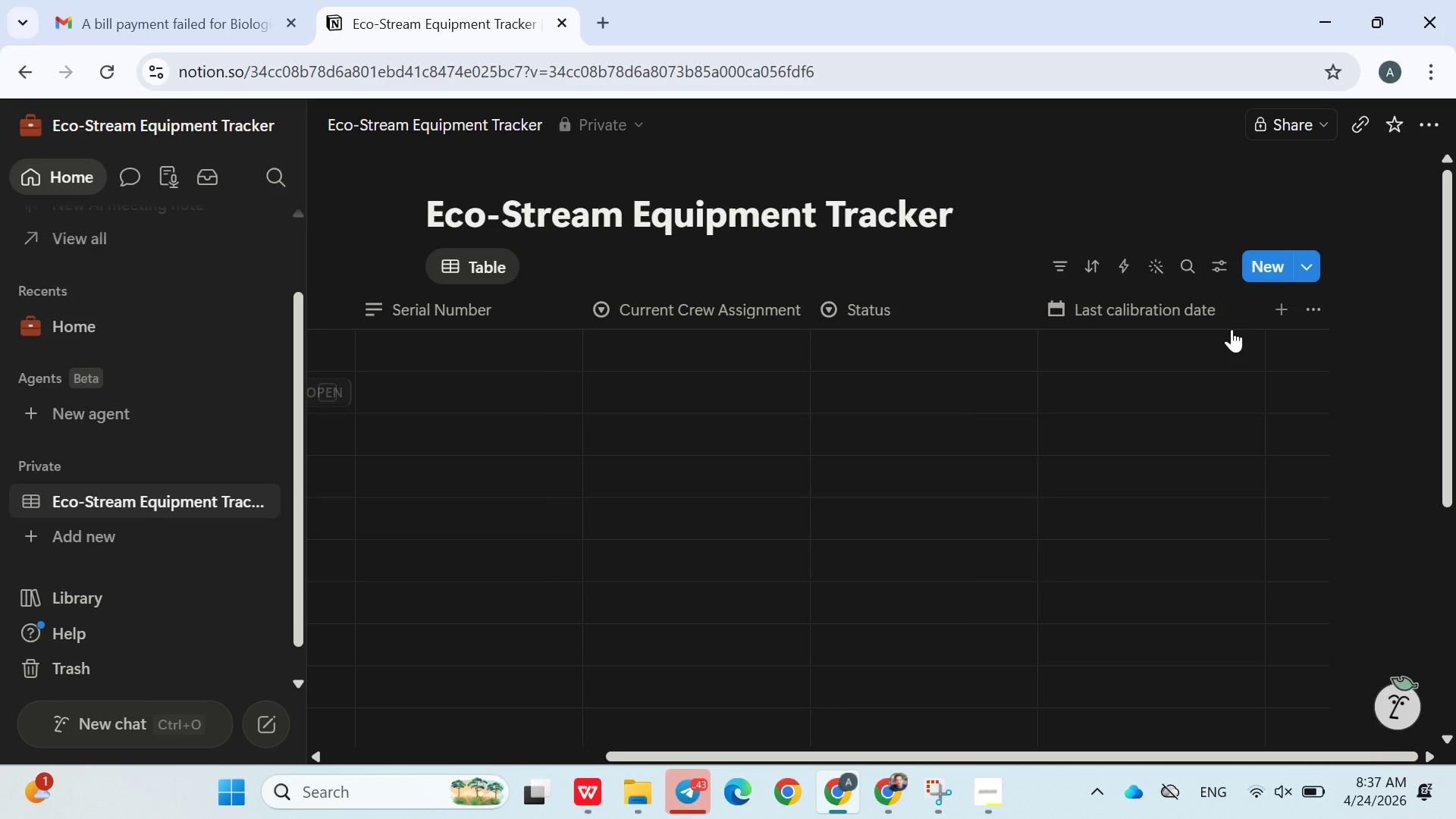 
left_click([1270, 312])
 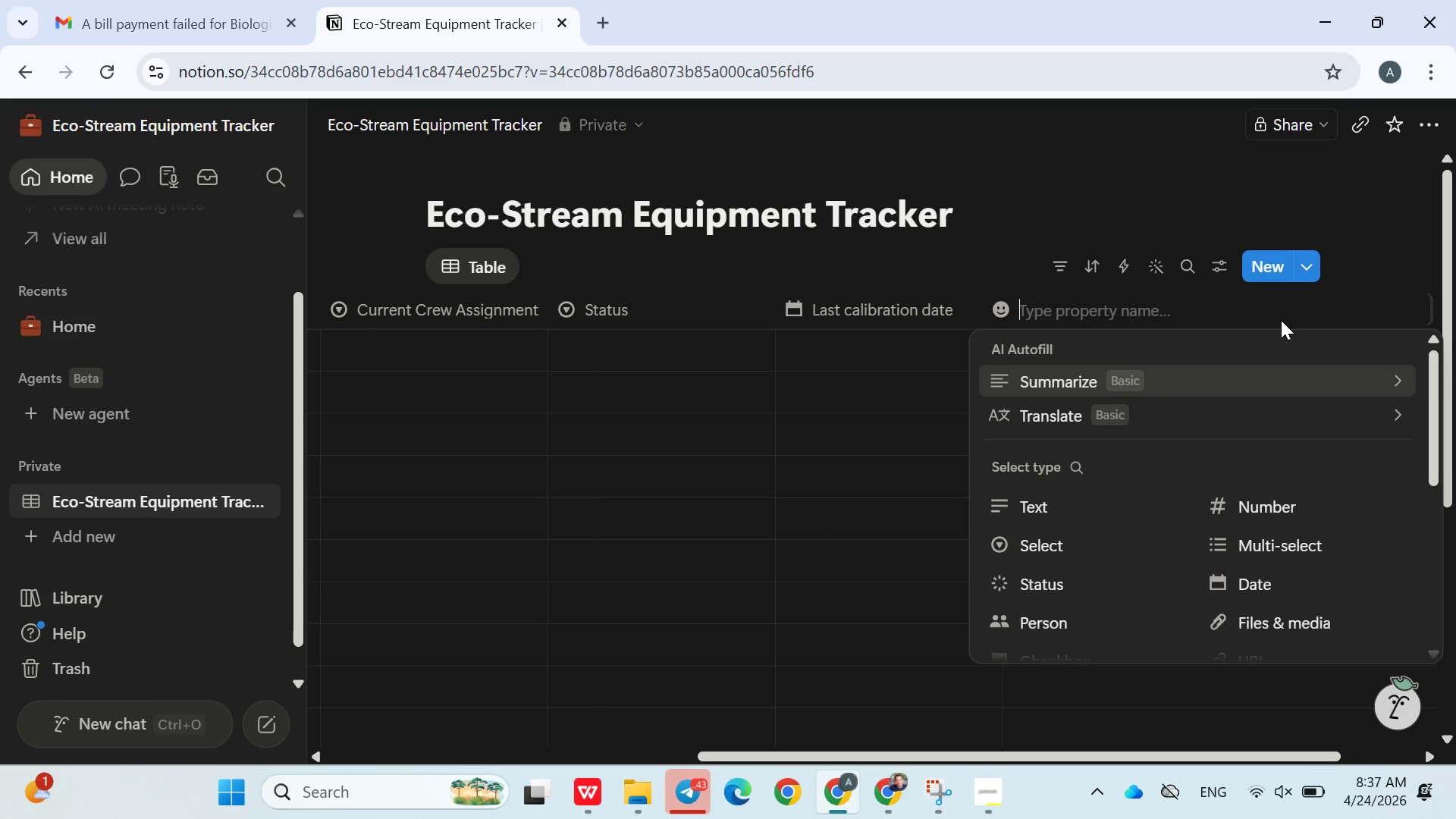 
type(NextV)
key(Backspace)
type(Calibration)
 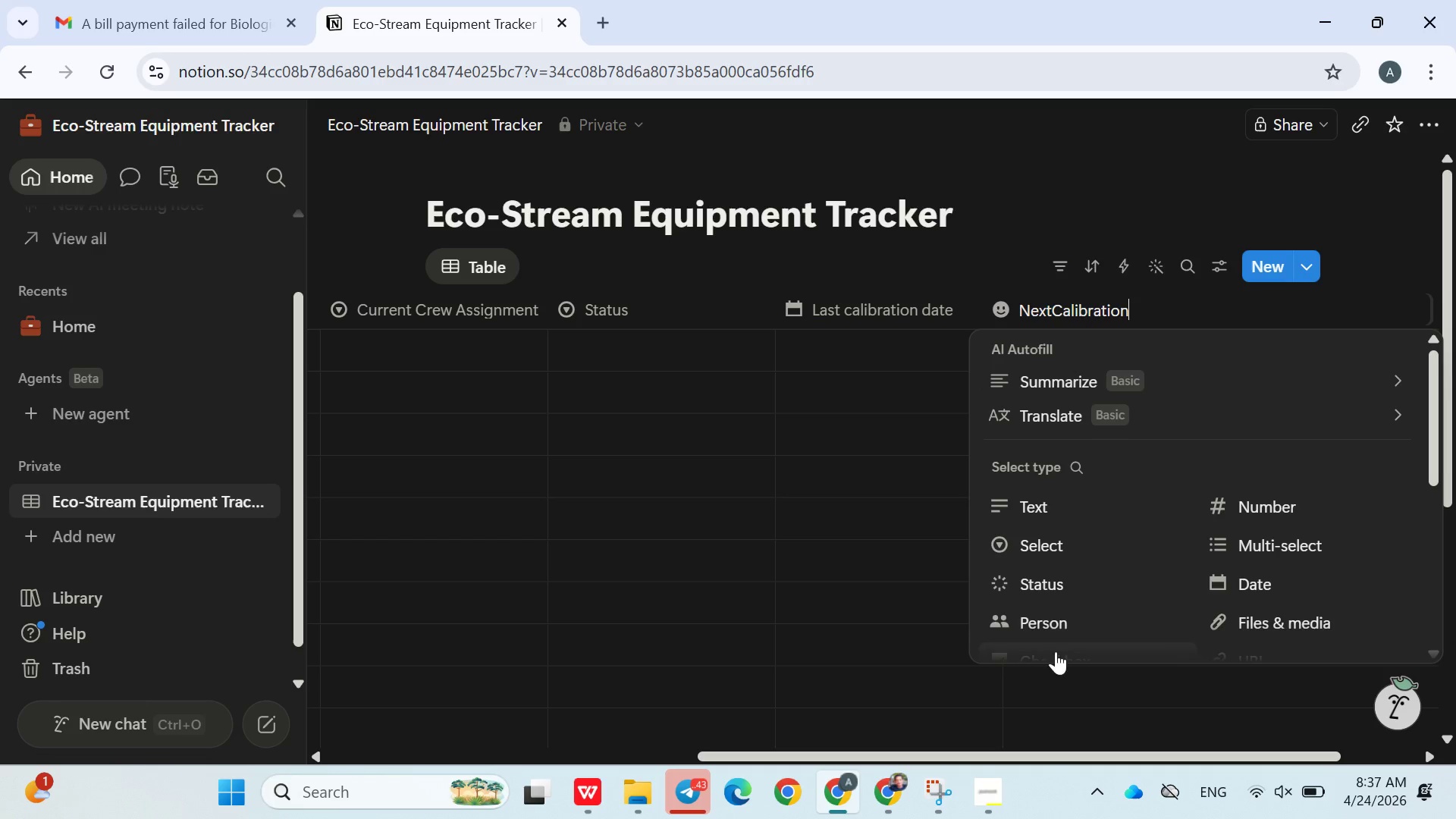 
scroll: coordinate [1136, 566], scroll_direction: none, amount: 0.0
 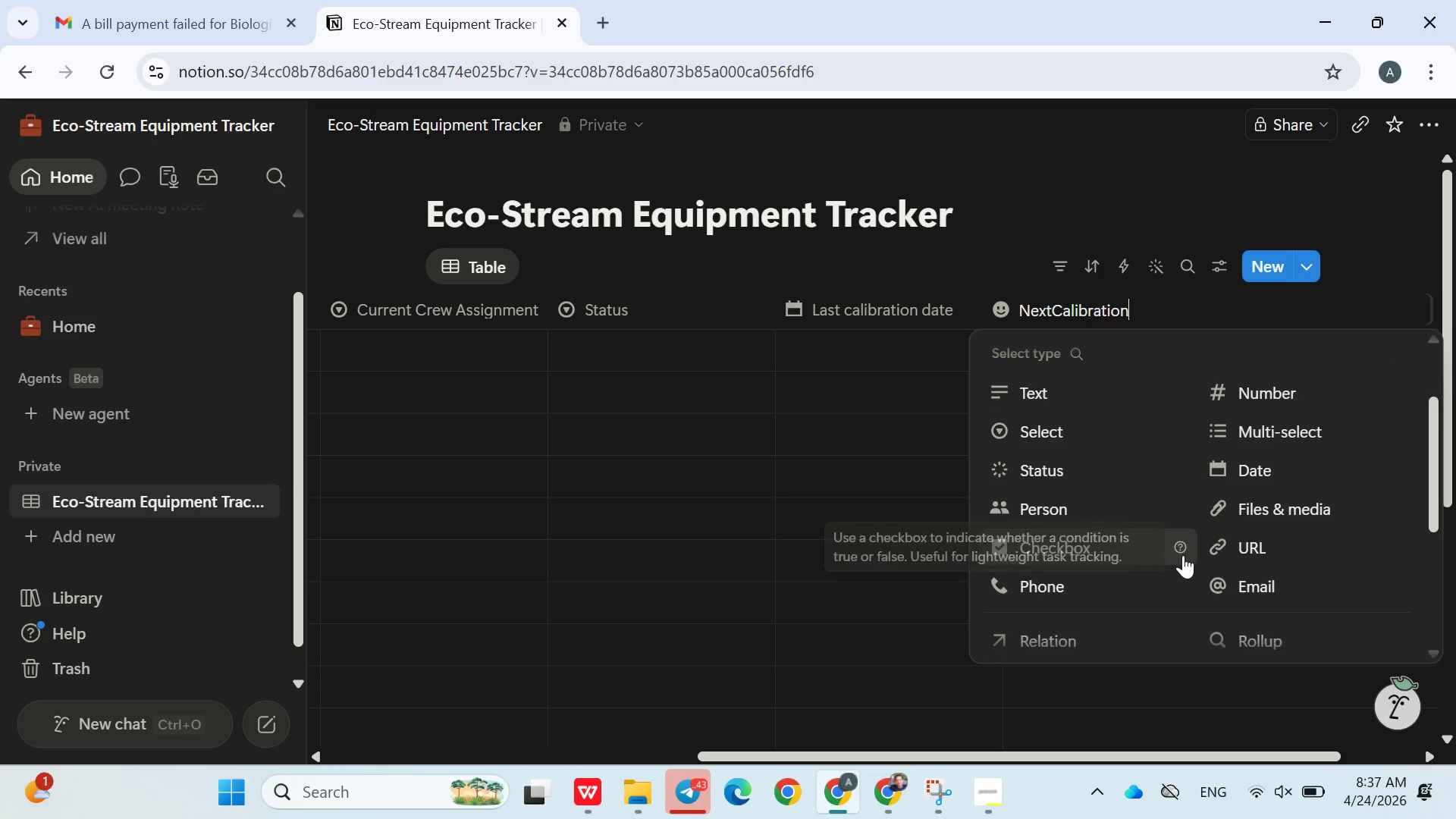 
scroll: coordinate [1183, 555], scroll_direction: down, amount: 1.0
 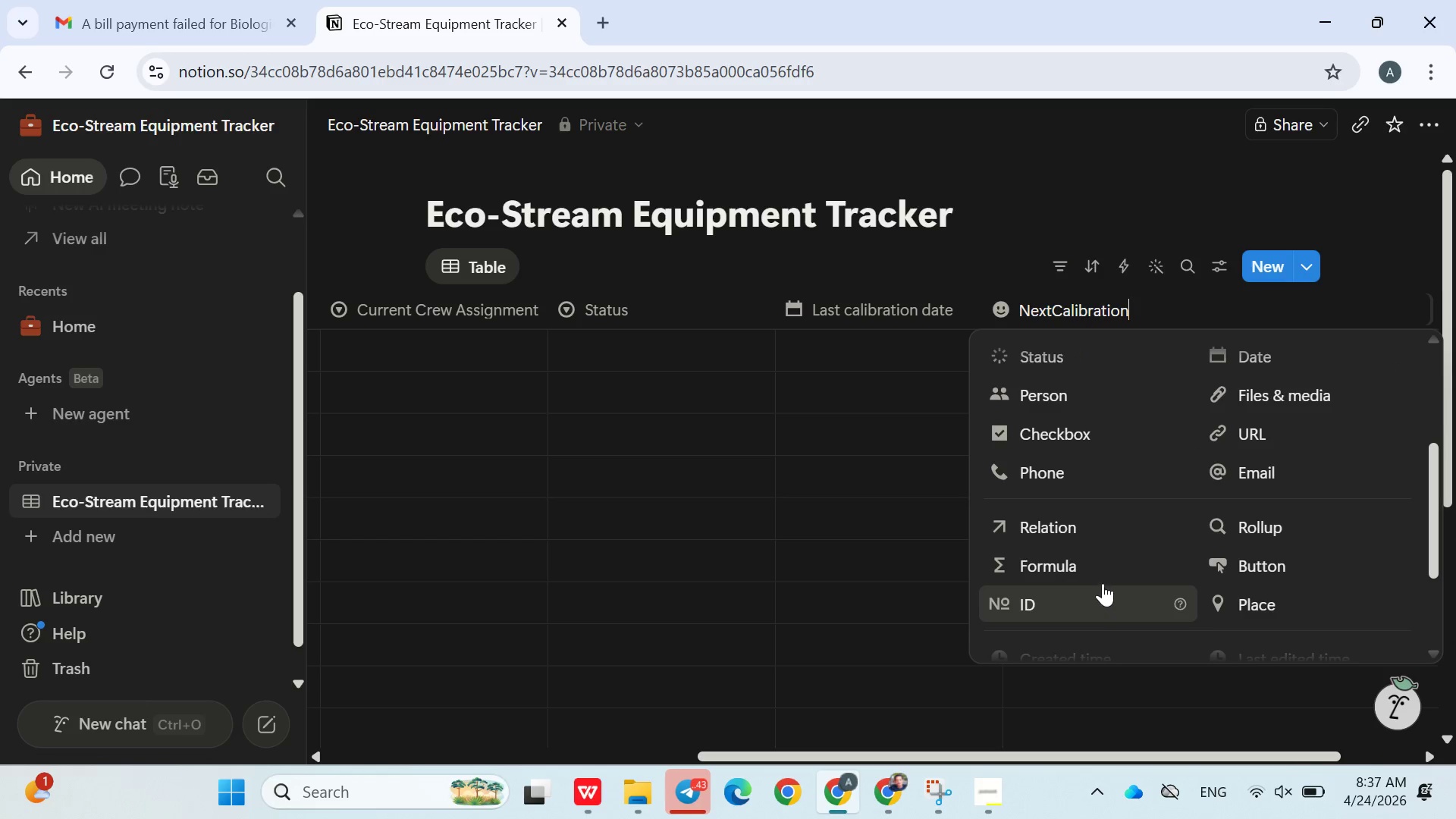 
left_click([1095, 569])
 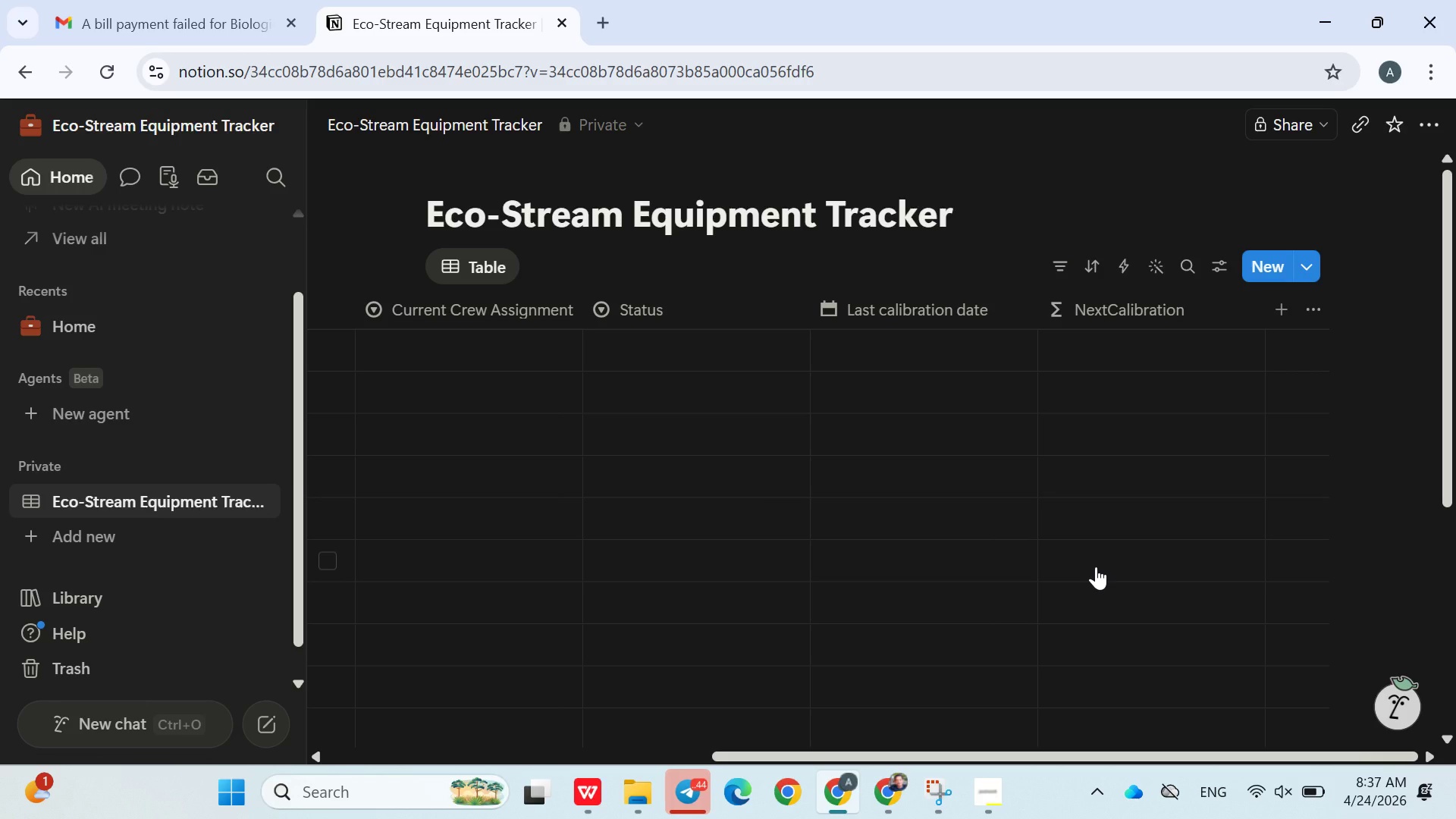 
wait(12.16)
 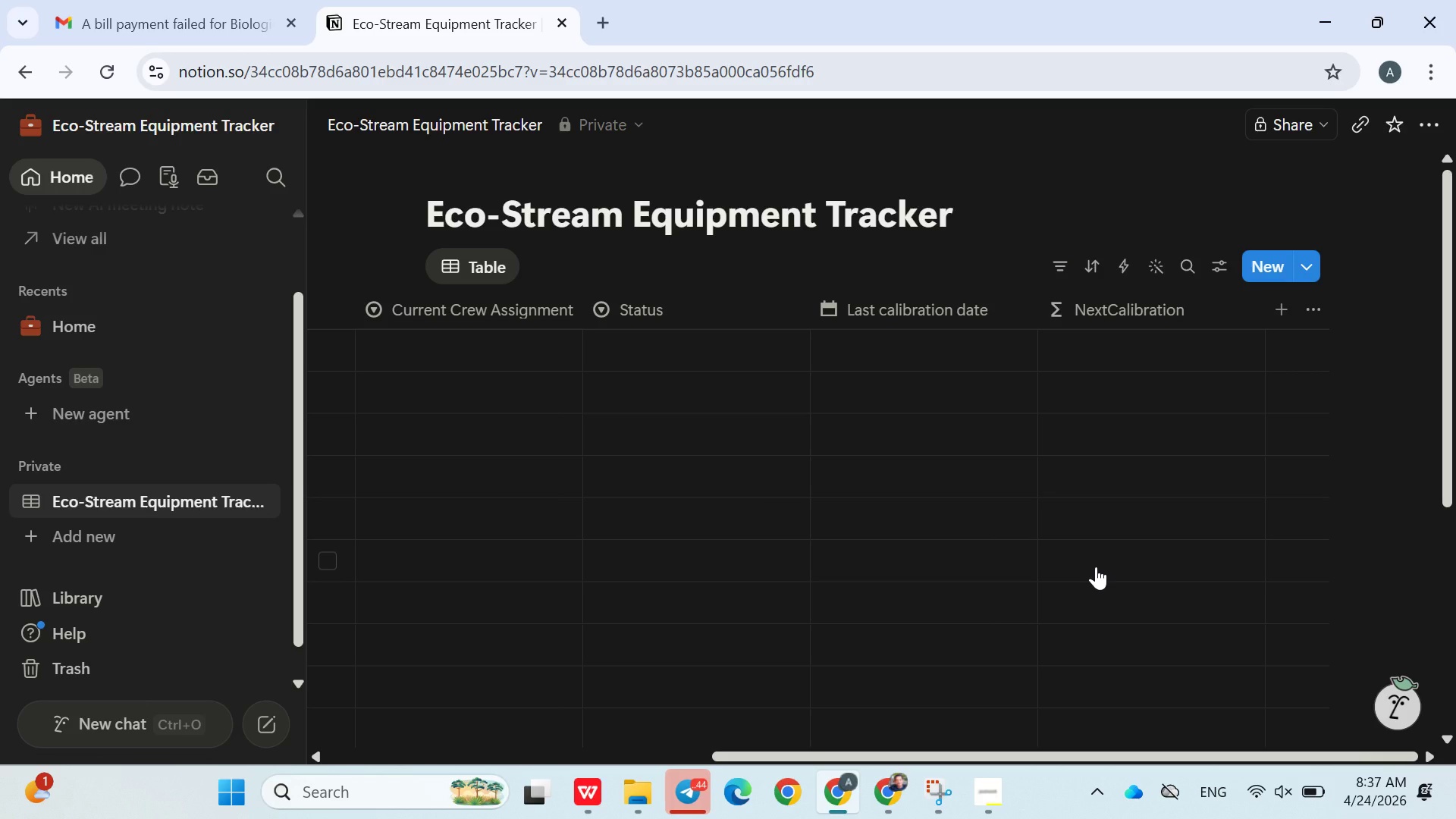 
left_click([1135, 339])
 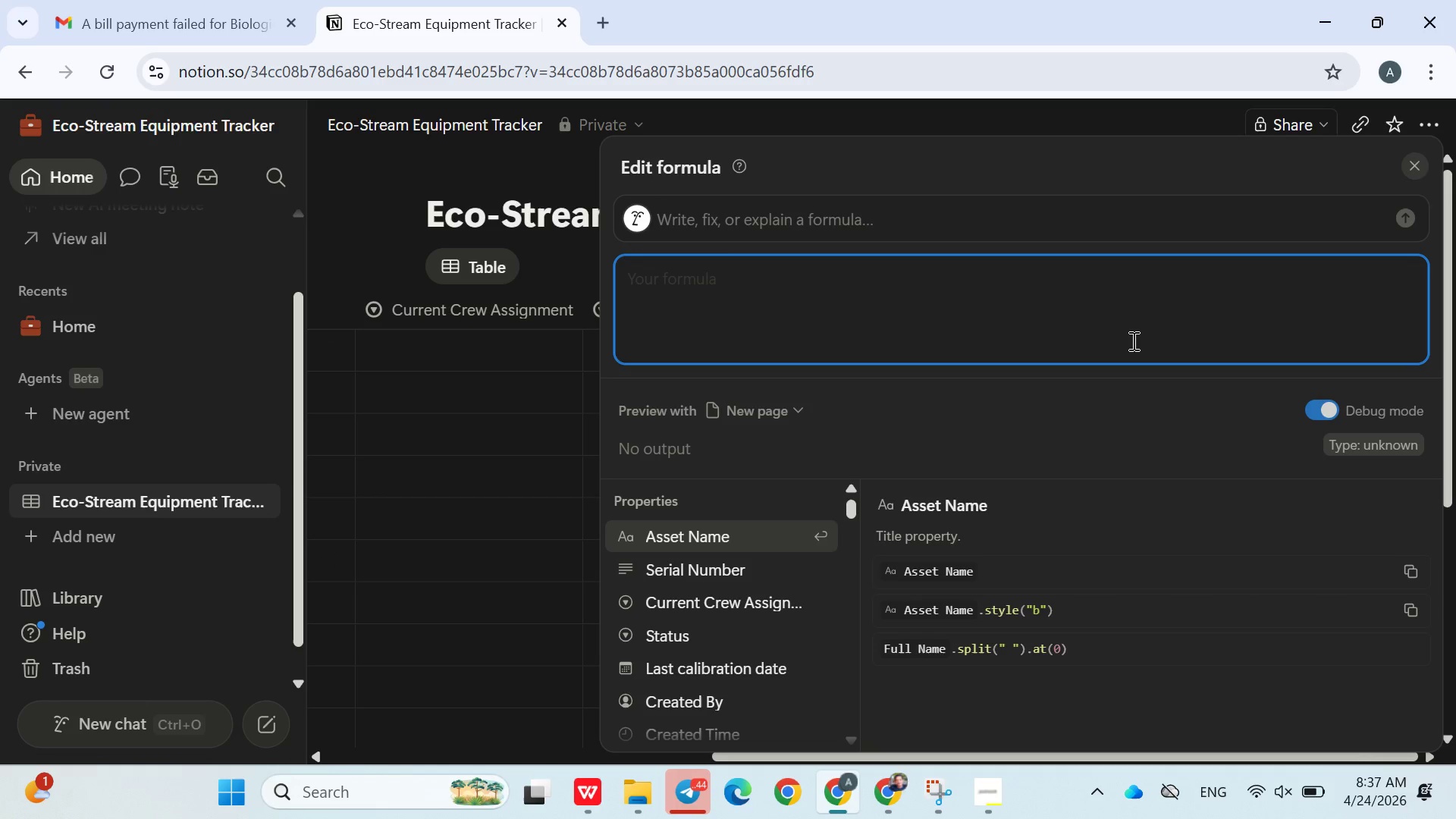 
type(dateADD)
key(Backspace)
key(Backspace)
type(dd())
 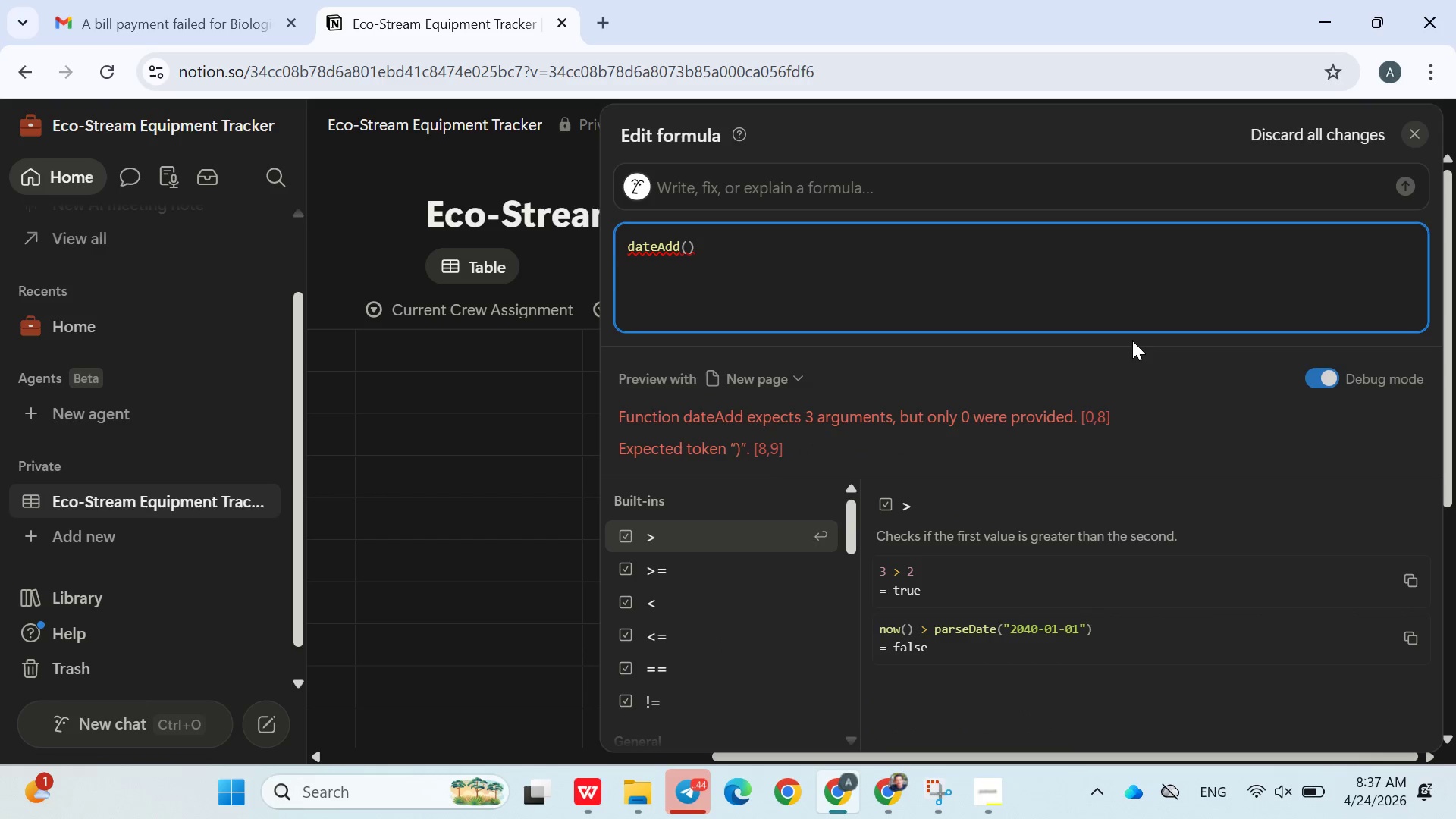 
key(ArrowLeft)
 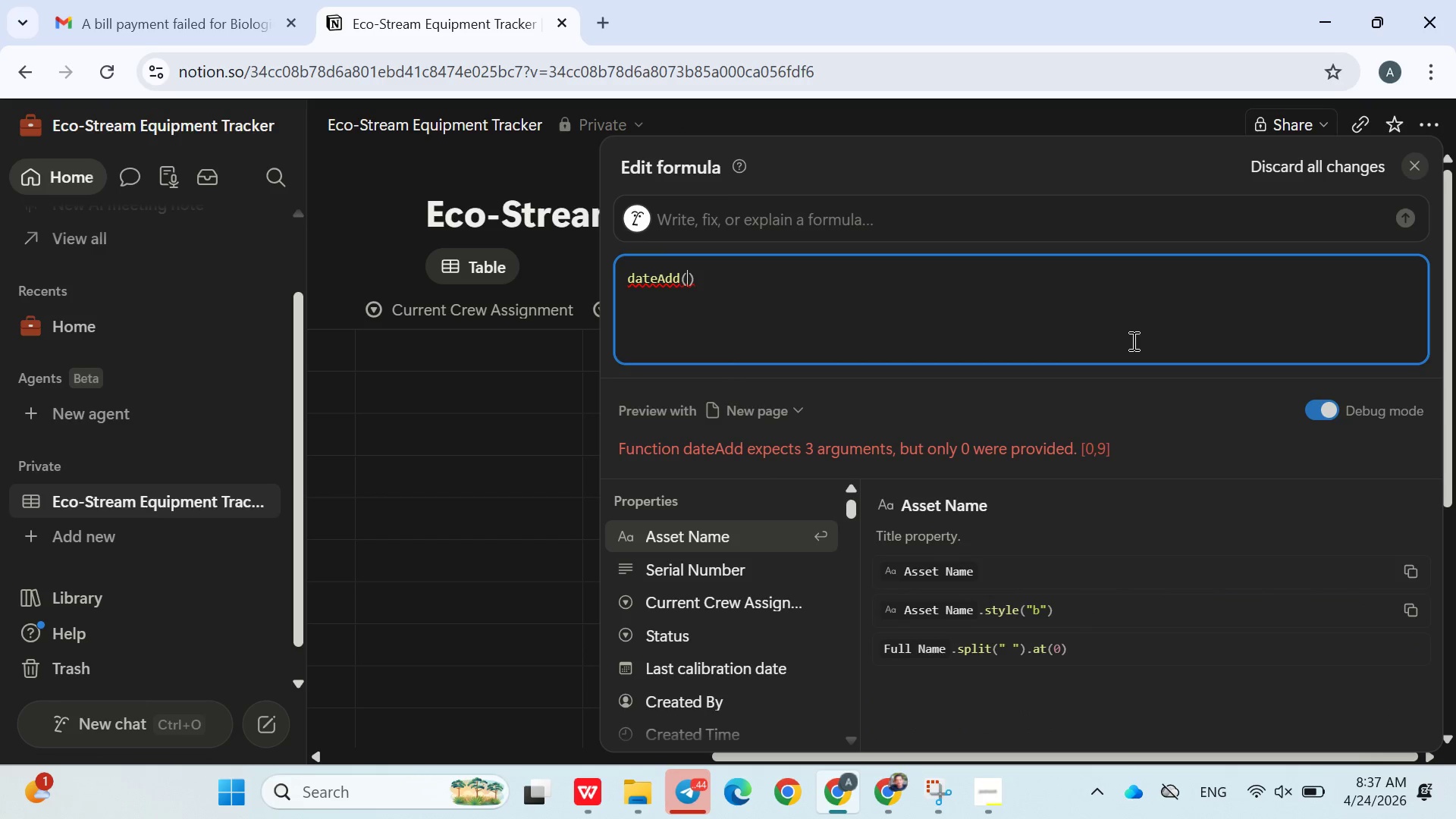 
type(prp())
 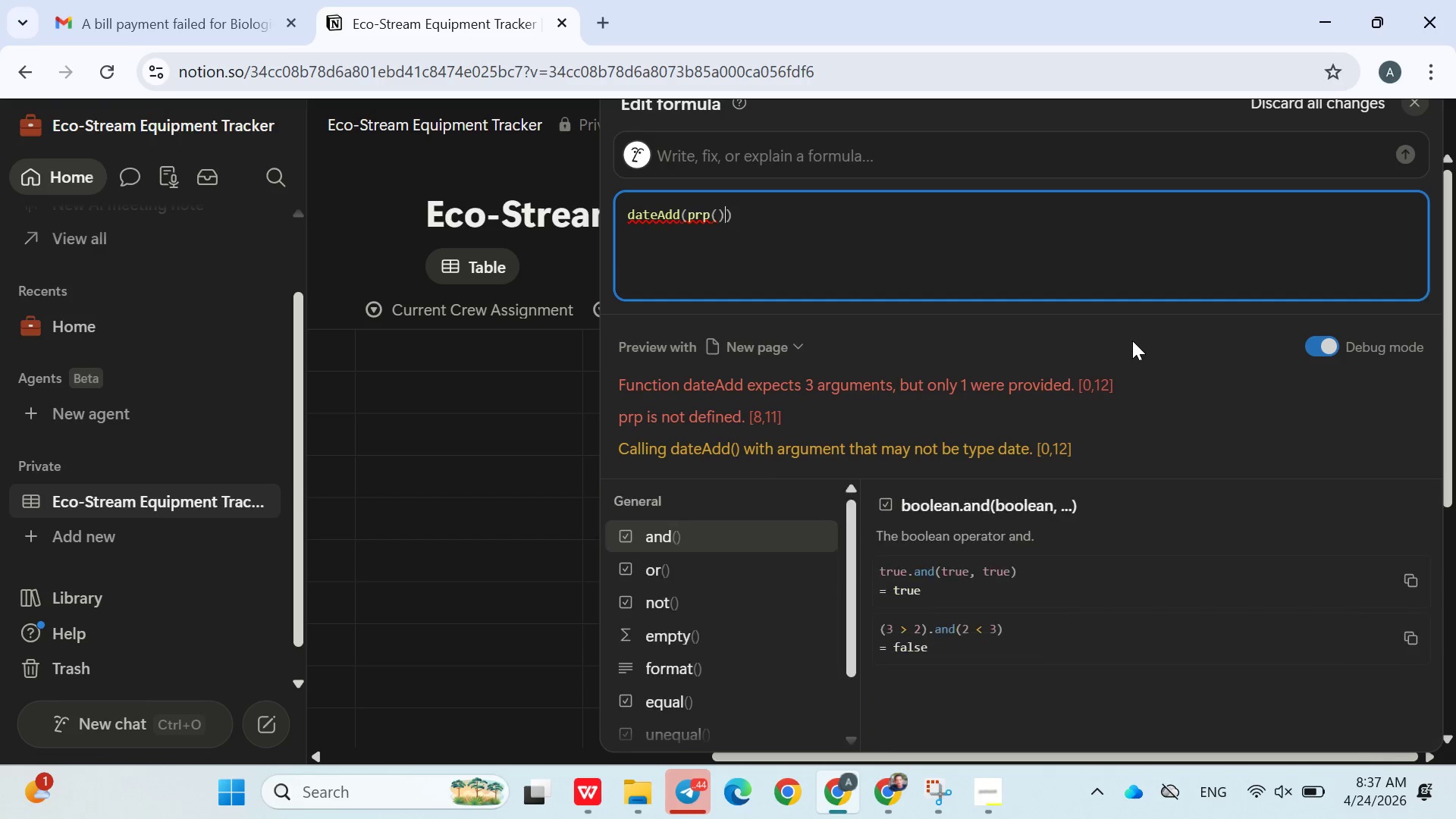 
key(ArrowLeft)
 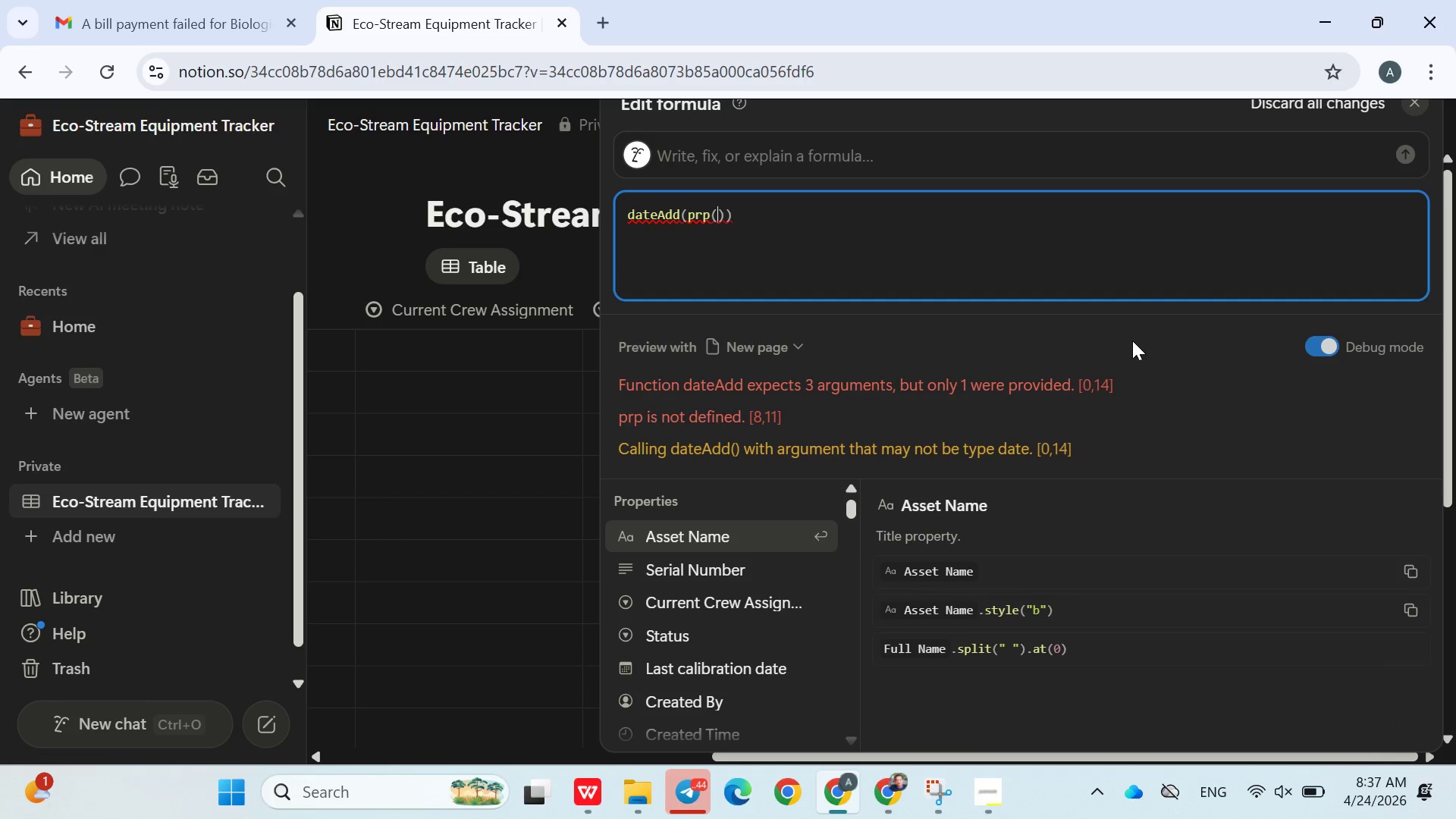 
key(Shift+Quote)
 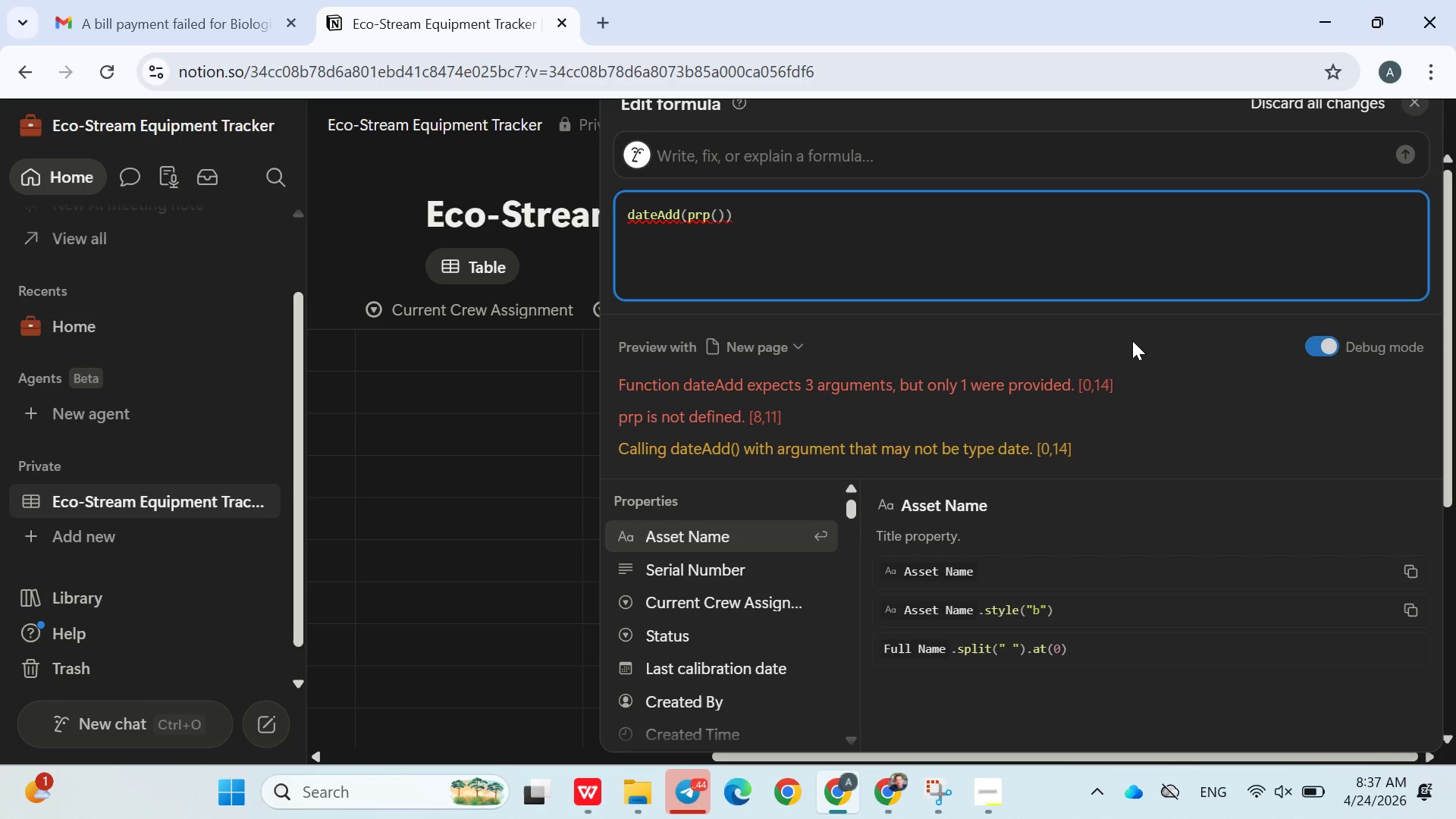 
key(Shift+Quote)
 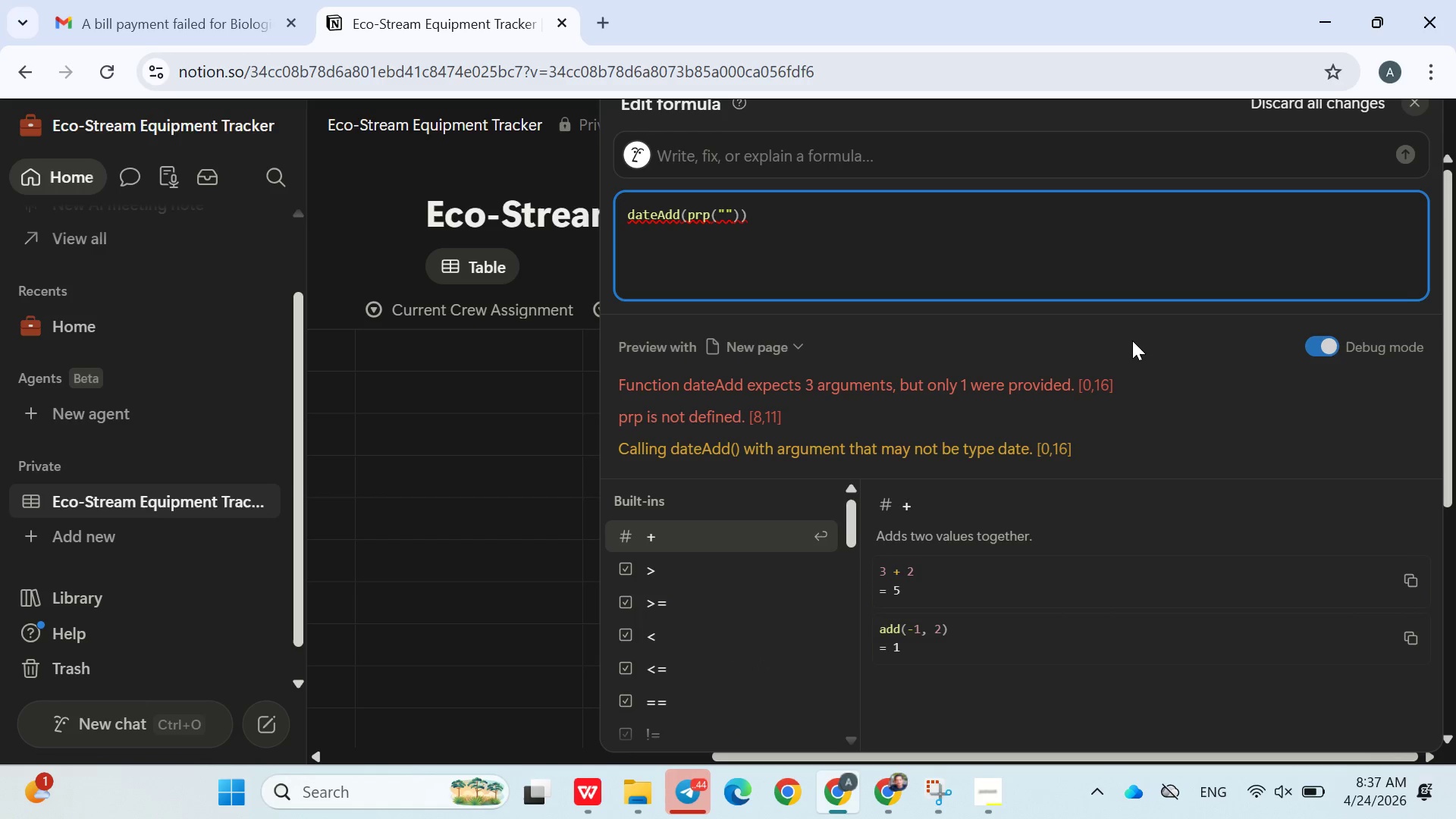 
key(ArrowLeft)
 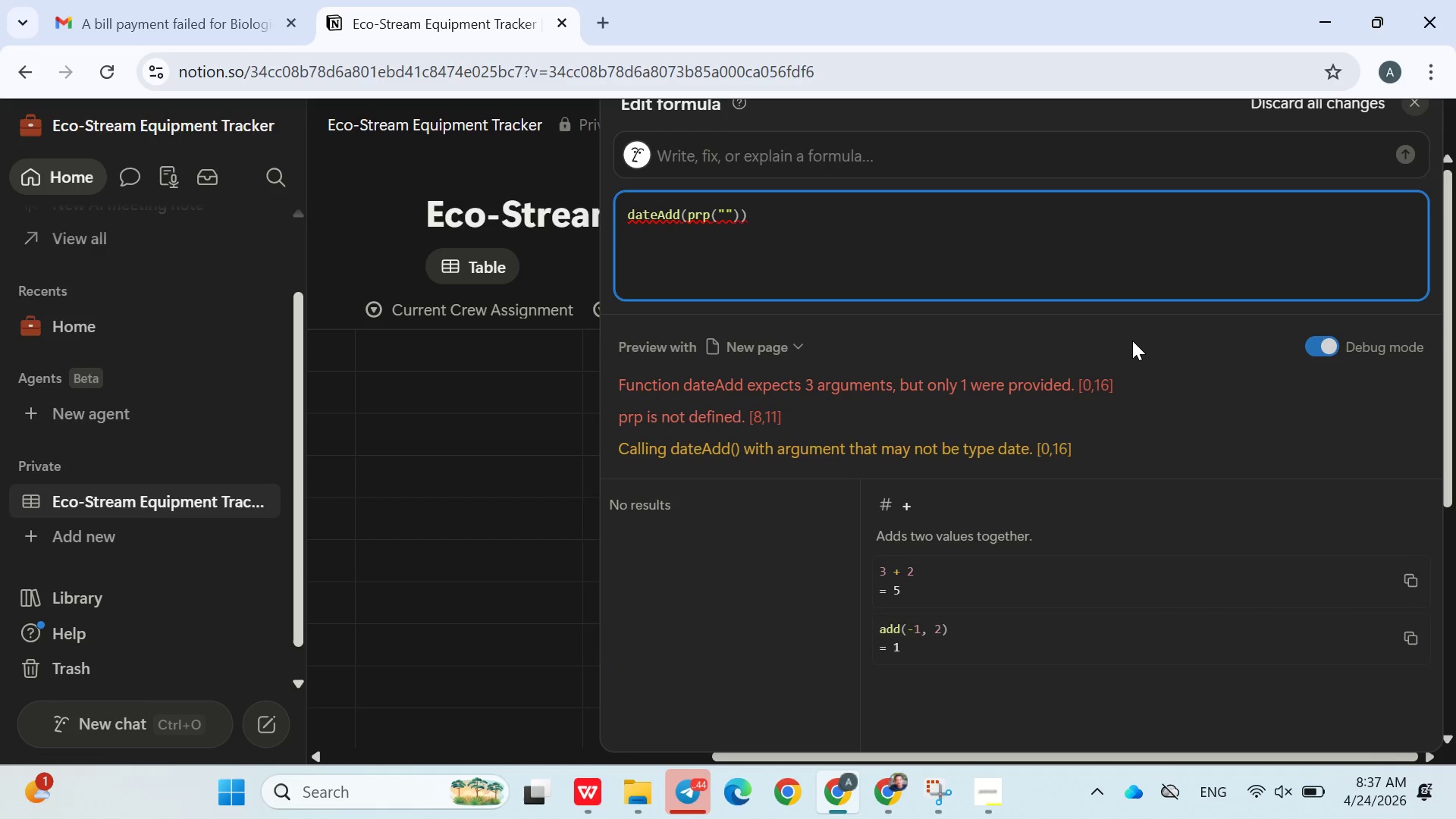 
type(Last Calib)
 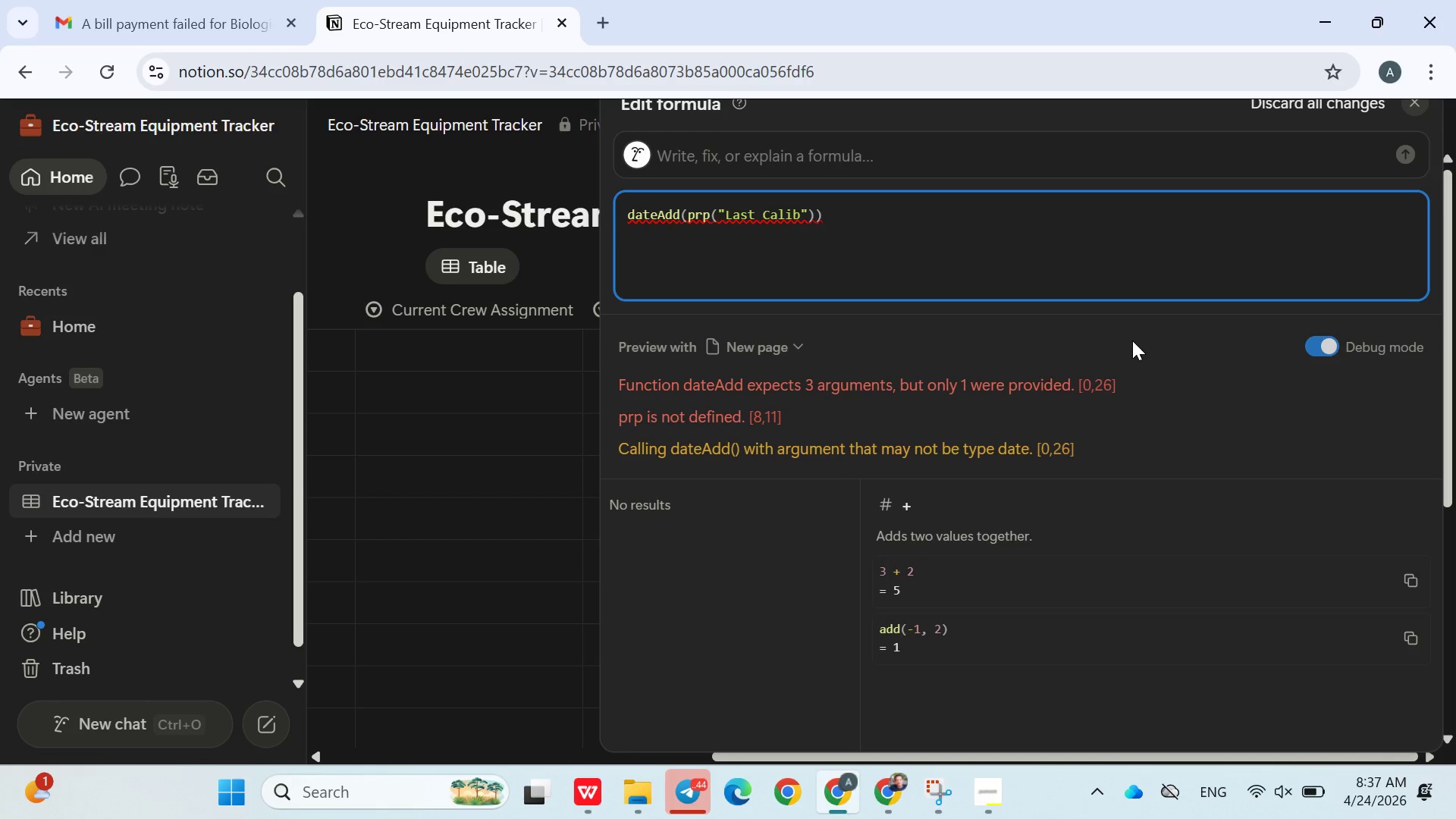 
type(ration Date)
 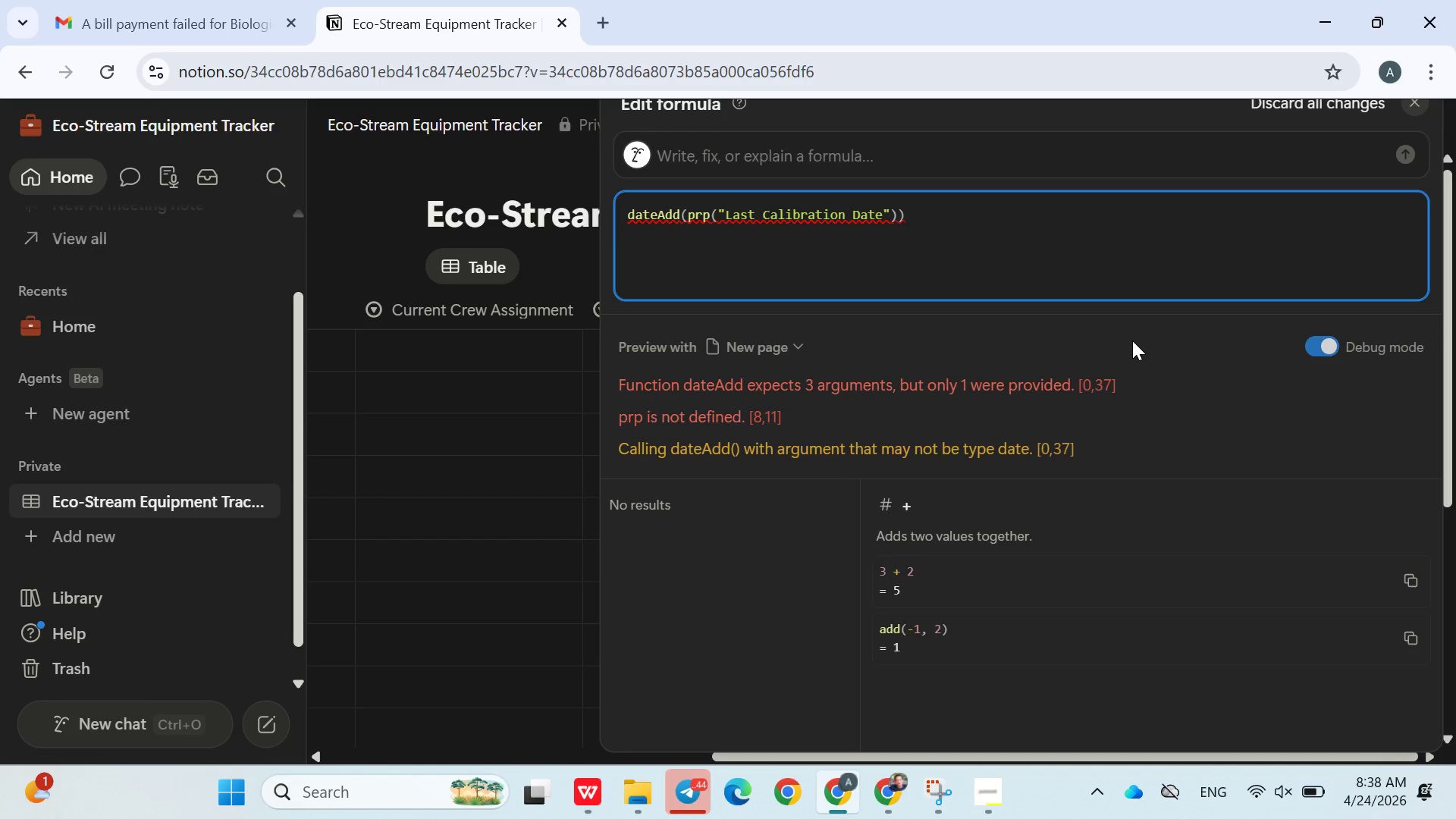 
key(ArrowRight)
 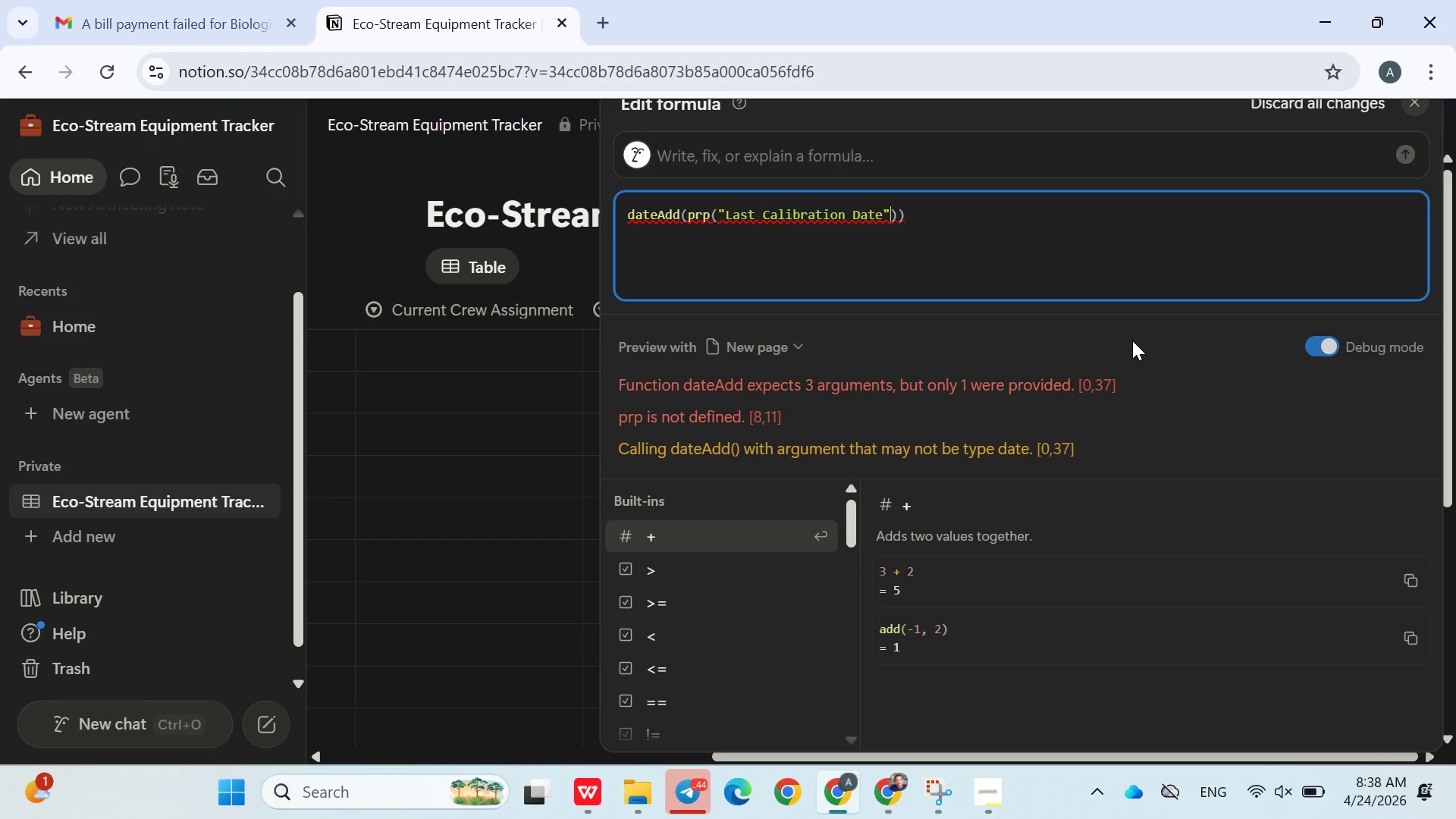 
key(ArrowRight)
 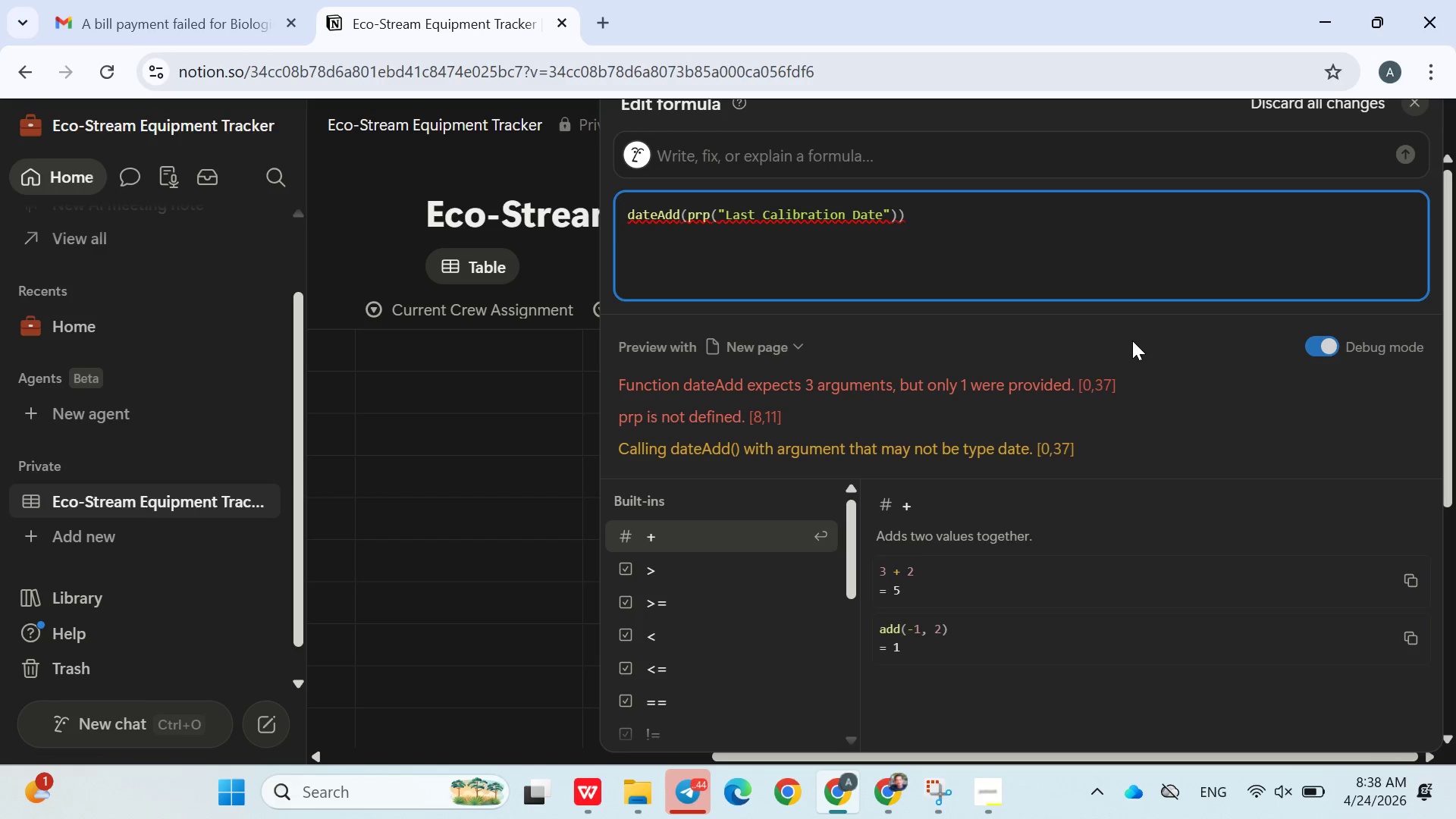 
type(,90,'')
key(Backspace)
key(Backspace)
type("")
 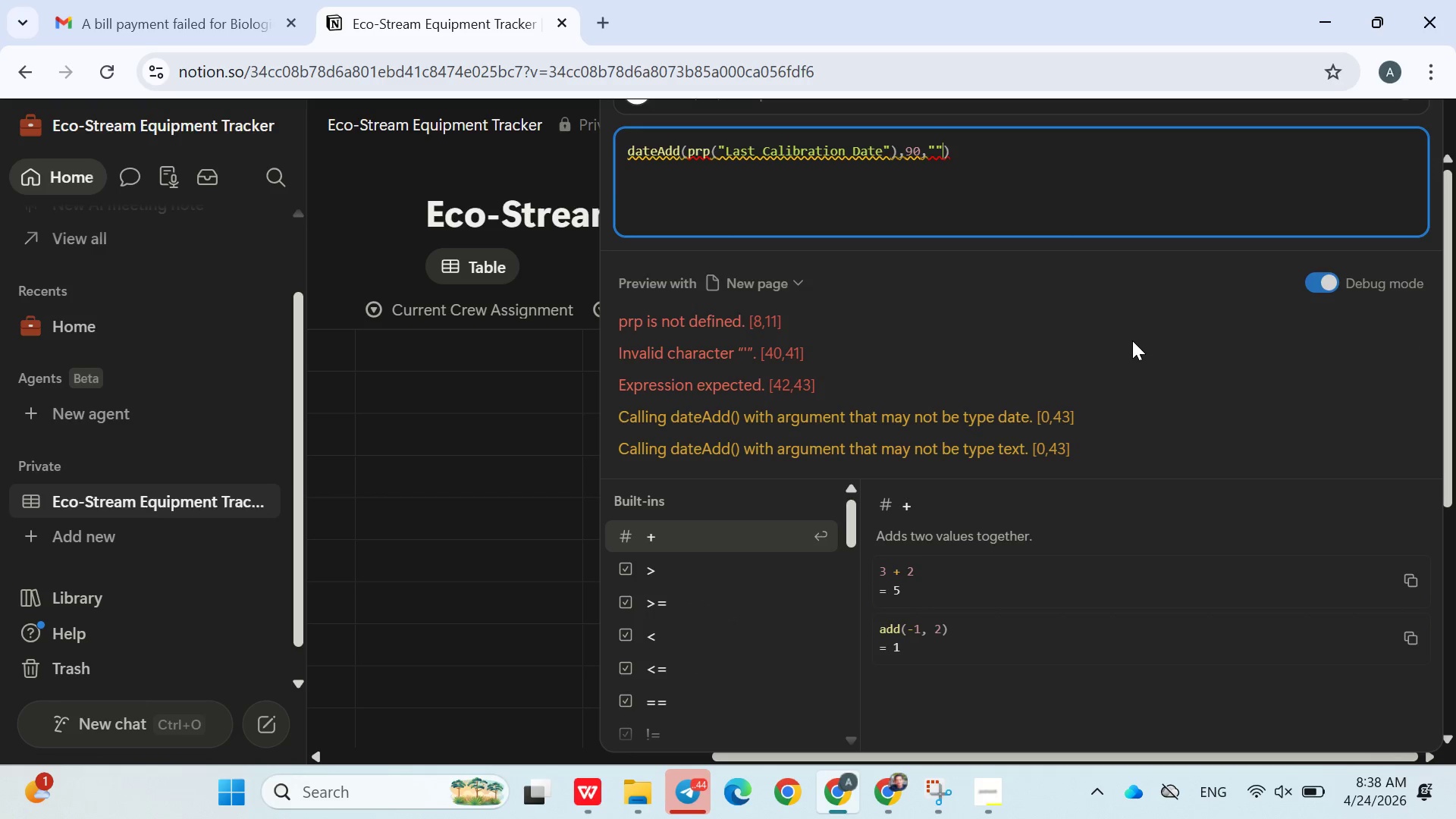 
key(ArrowLeft)
 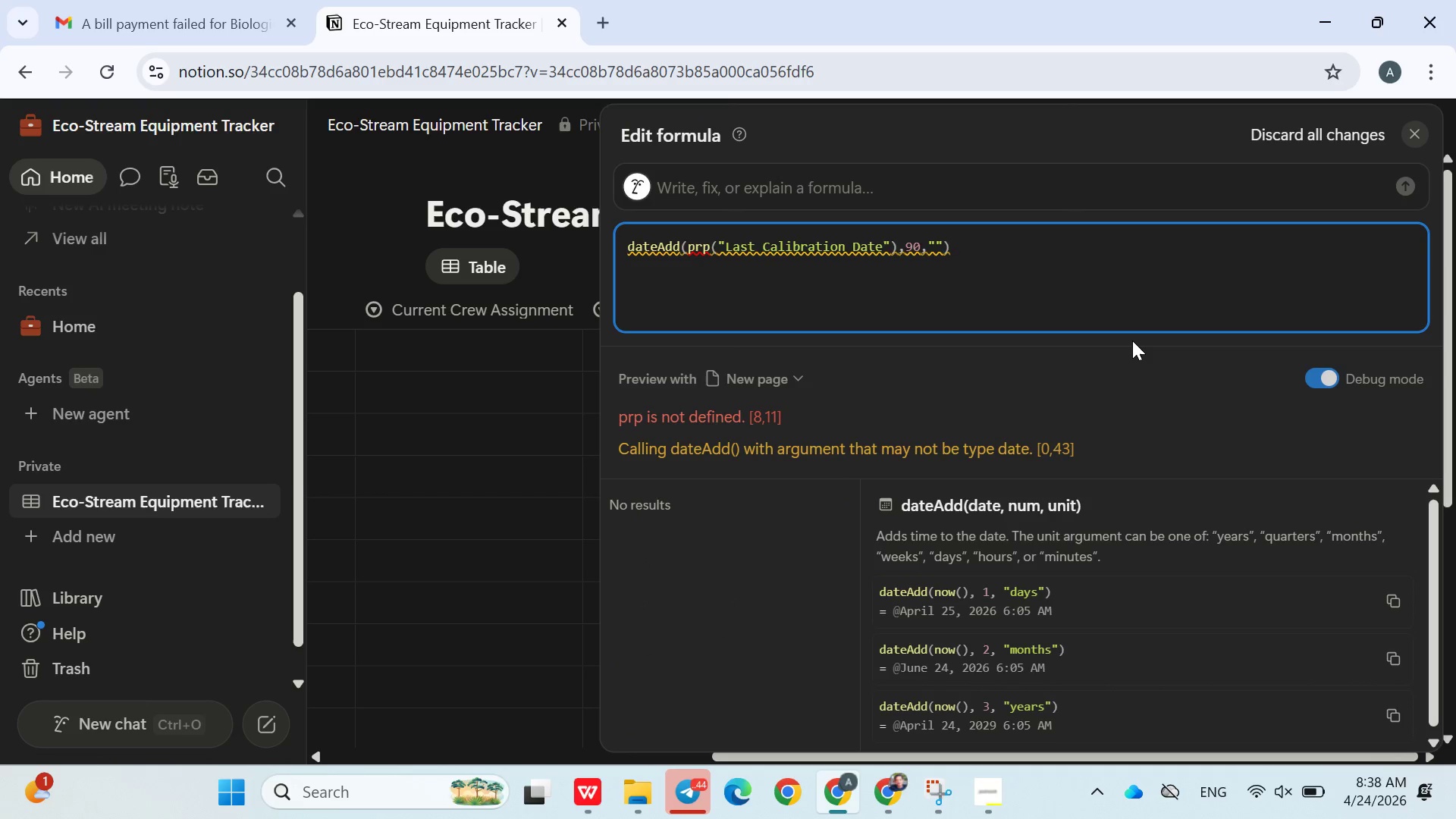 
type(days)
 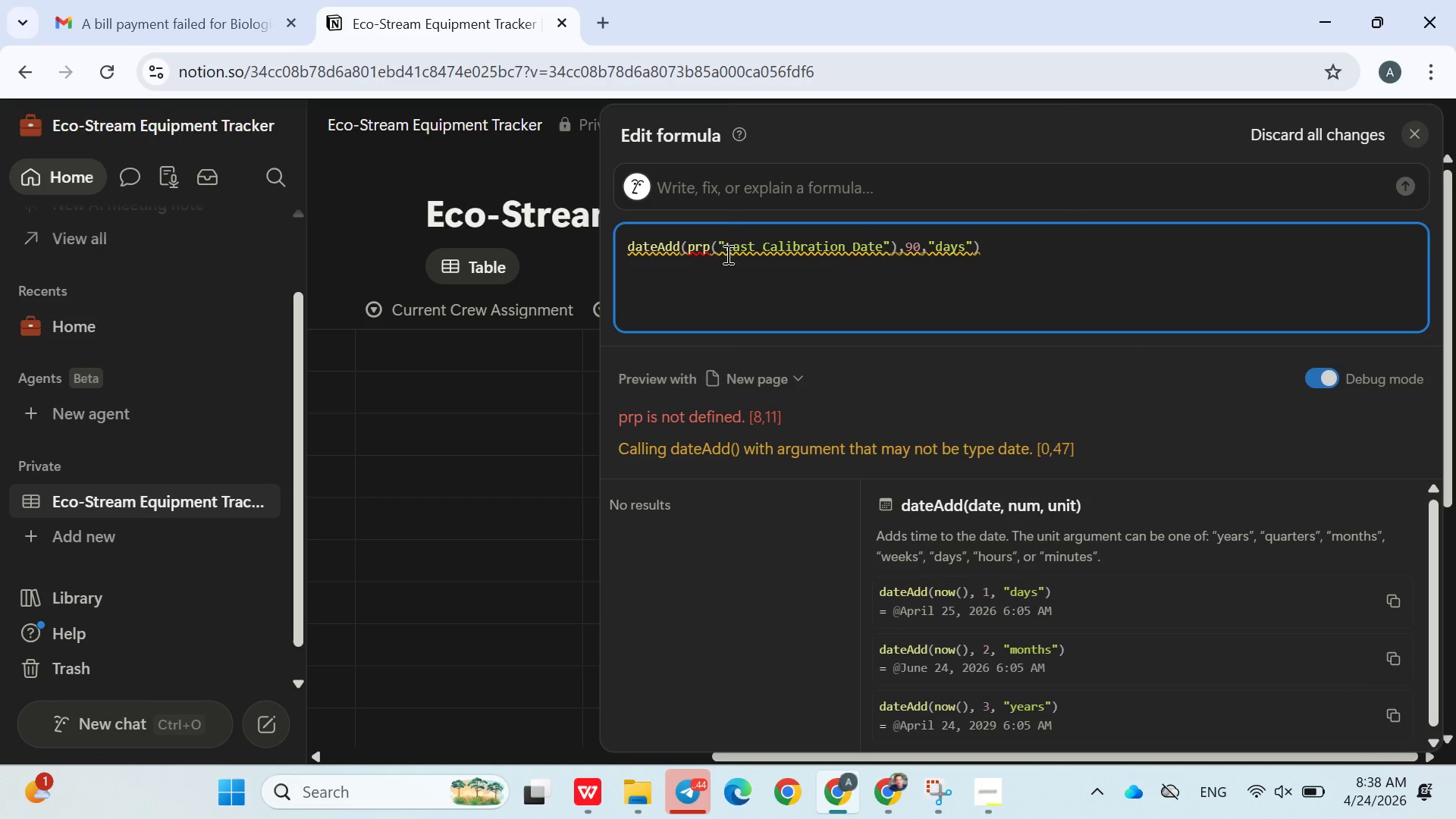 
left_click([702, 252])
 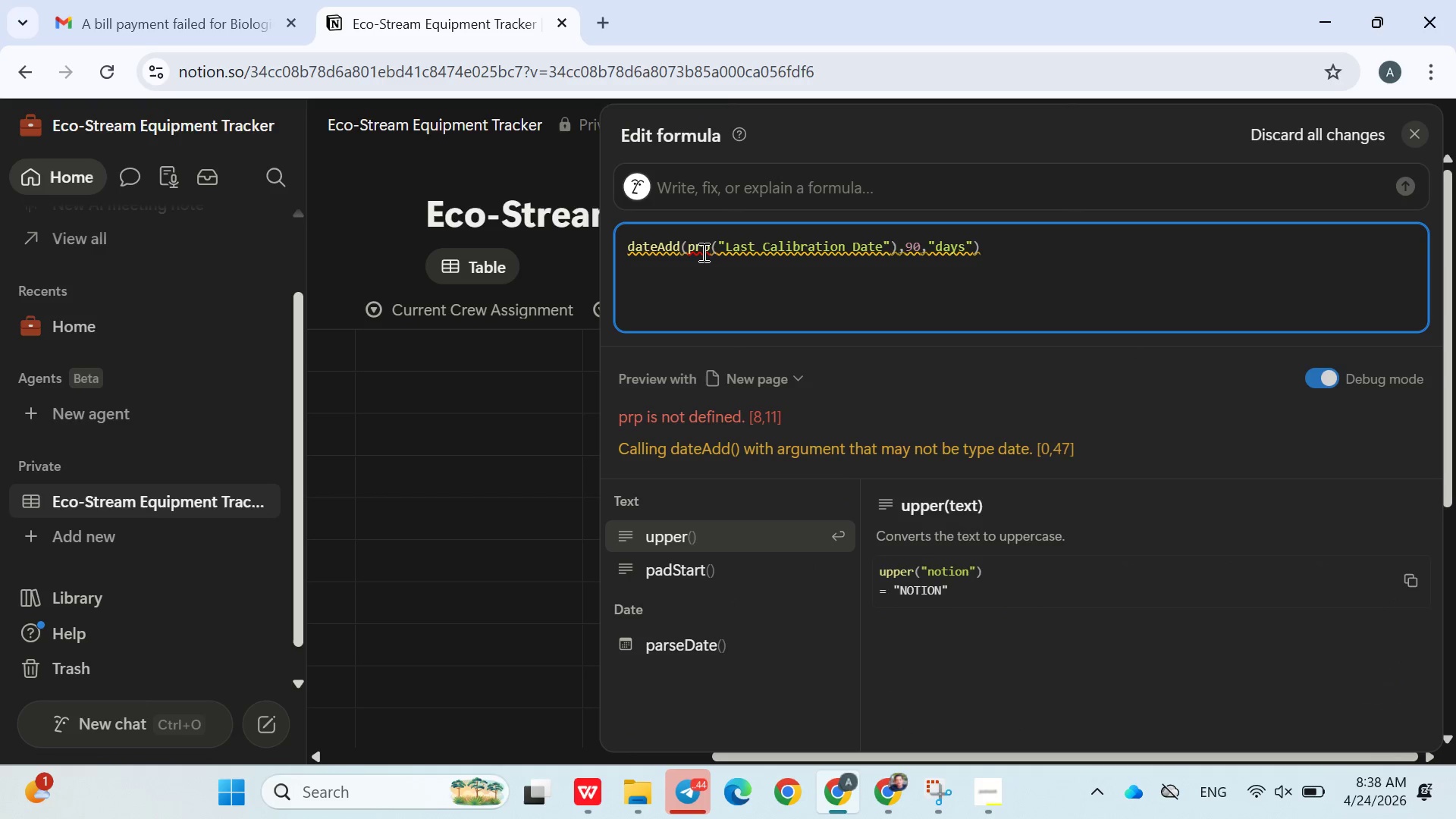 
key(O)
 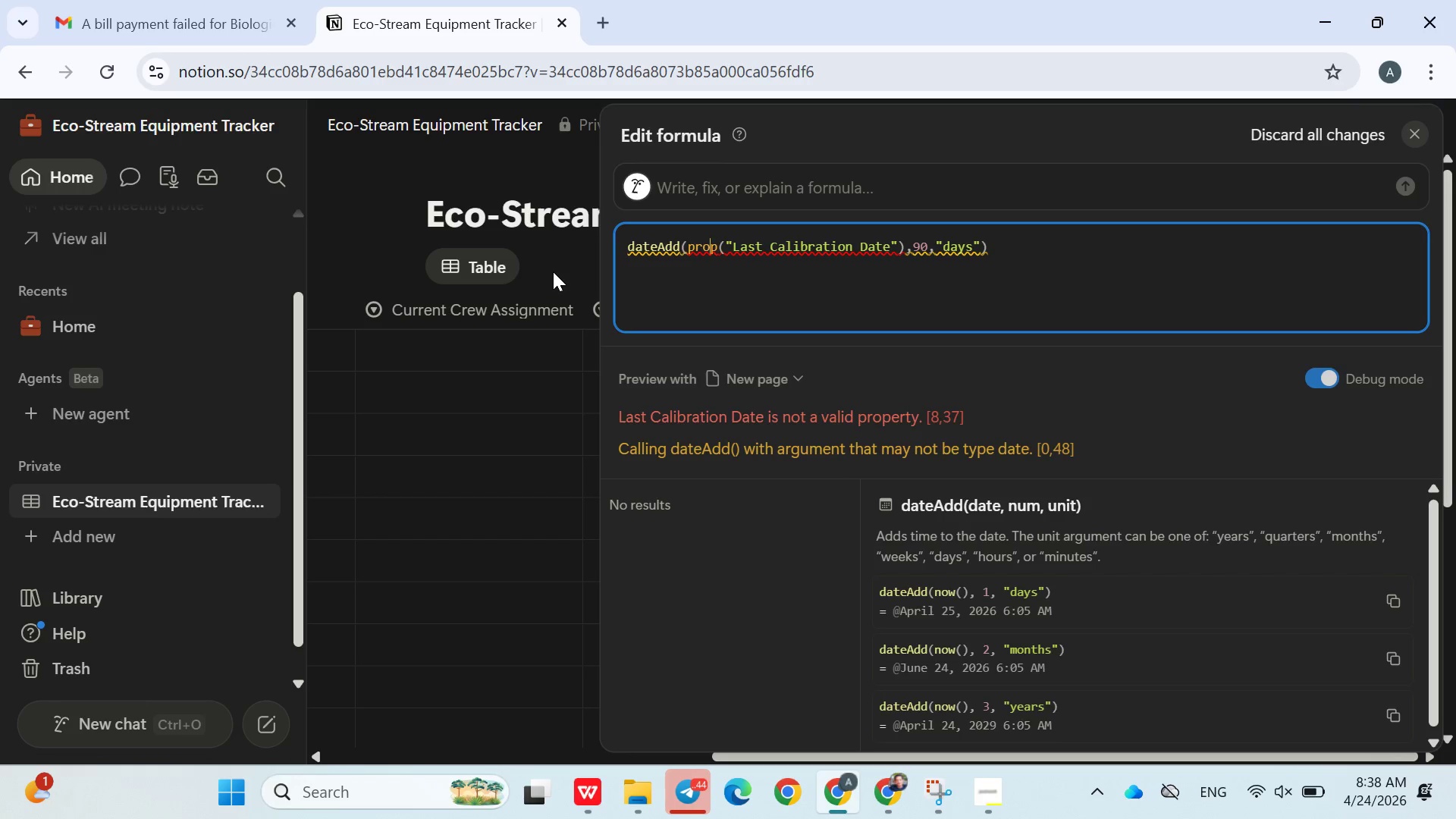 
wait(6.5)
 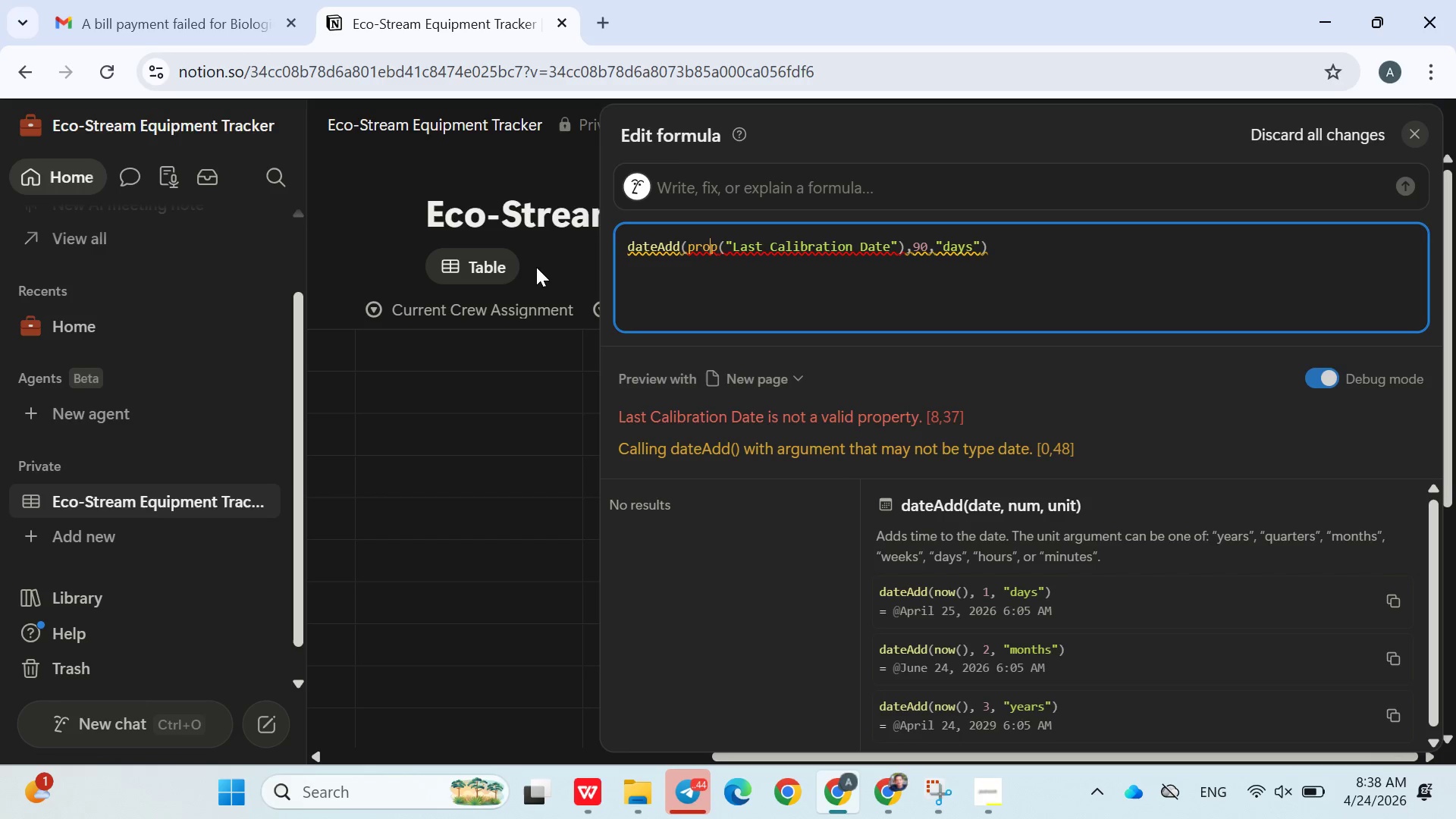 
left_click([553, 271])
 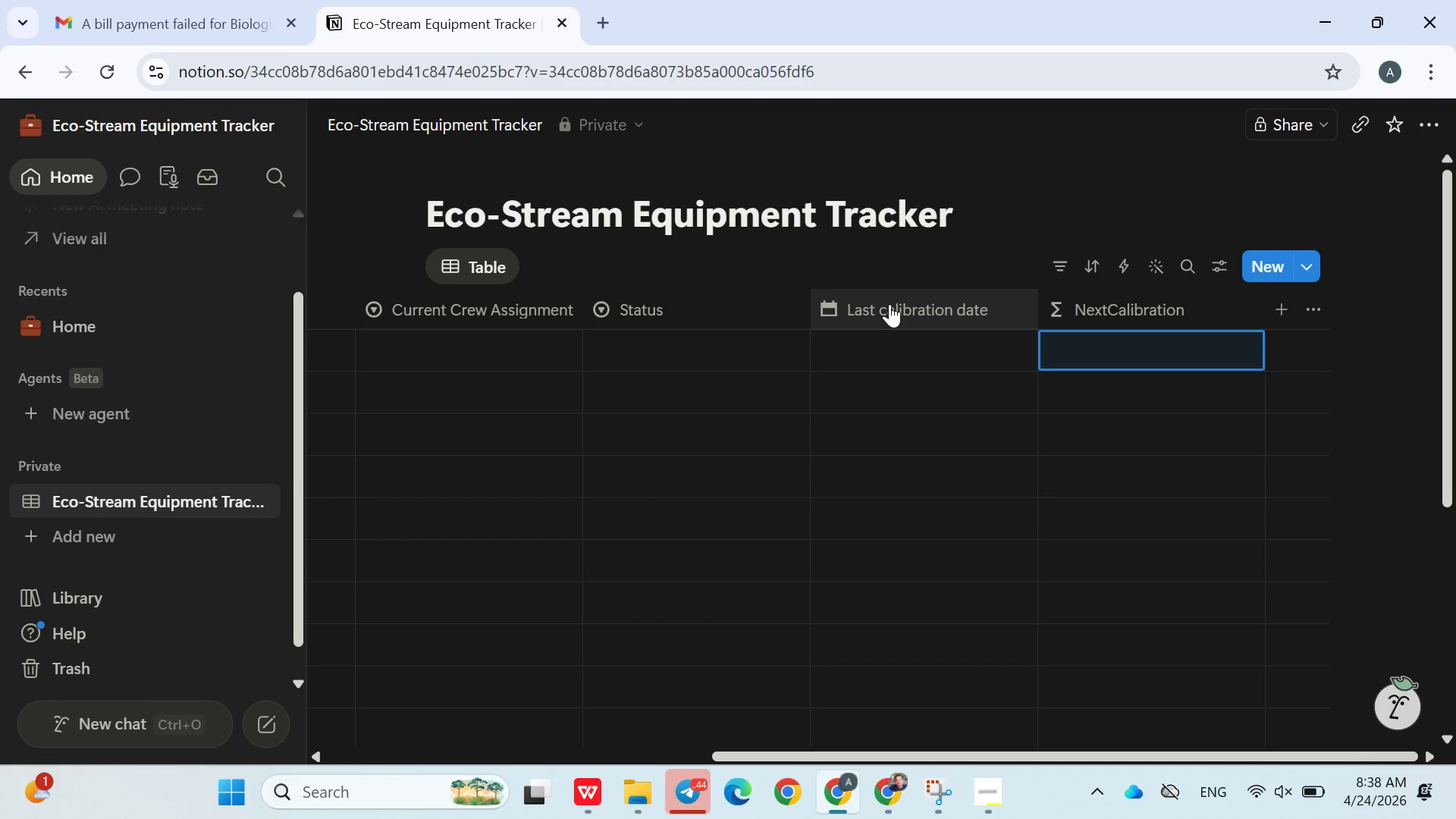 
double_click([890, 304])
 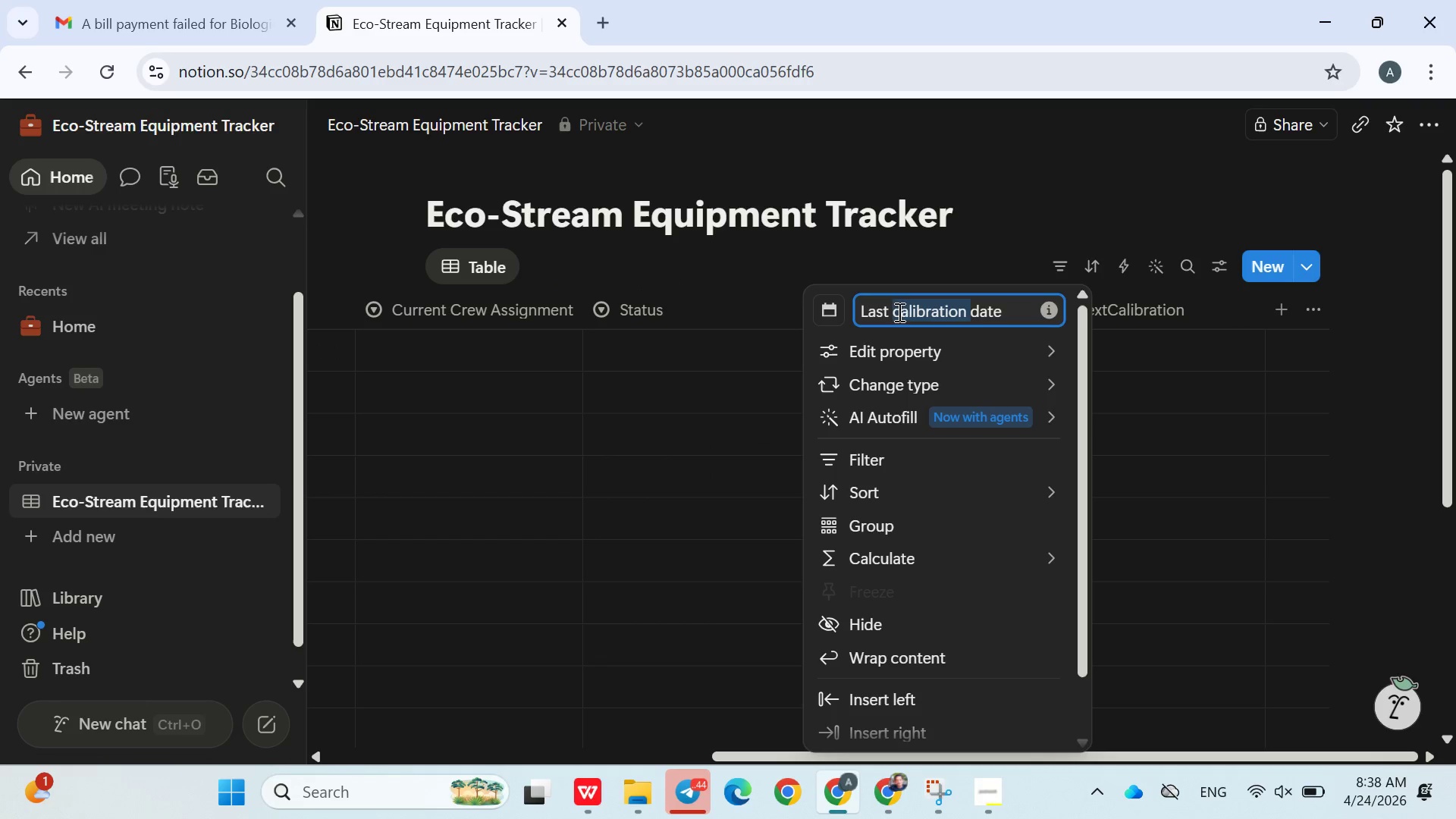 
left_click([900, 317])
 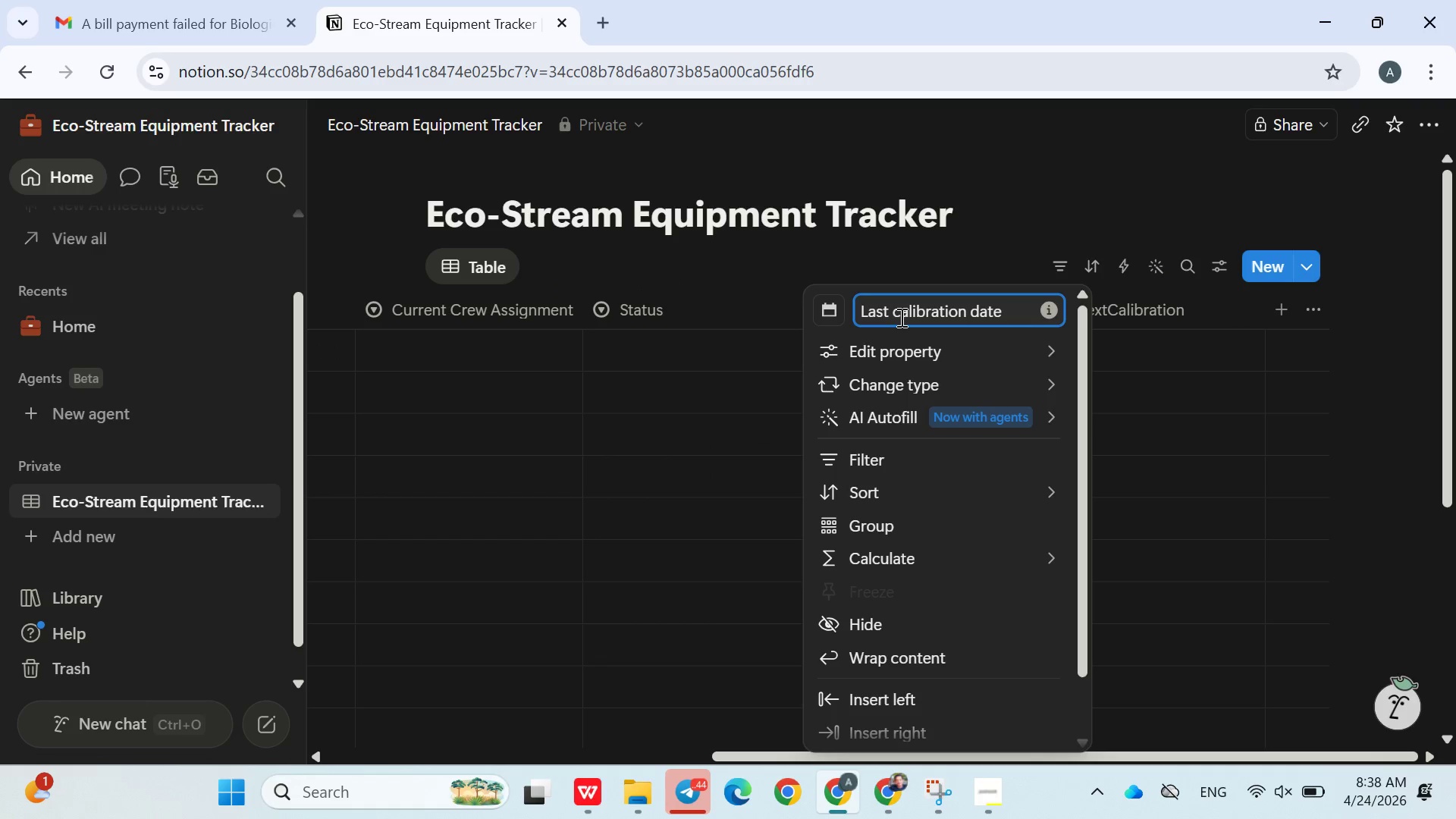 
key(Backspace)
 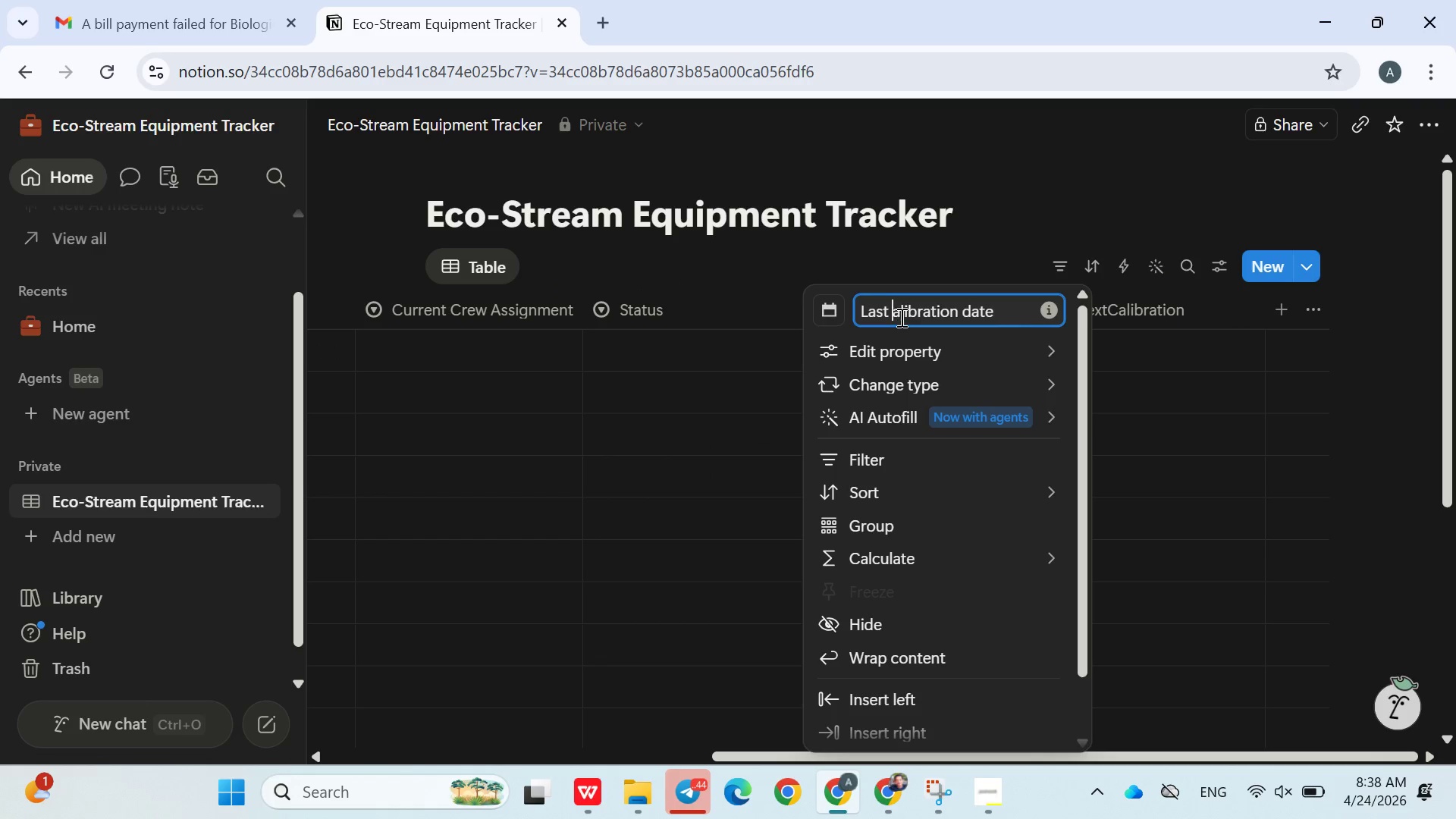 
key(Shift+ShiftLeft)
 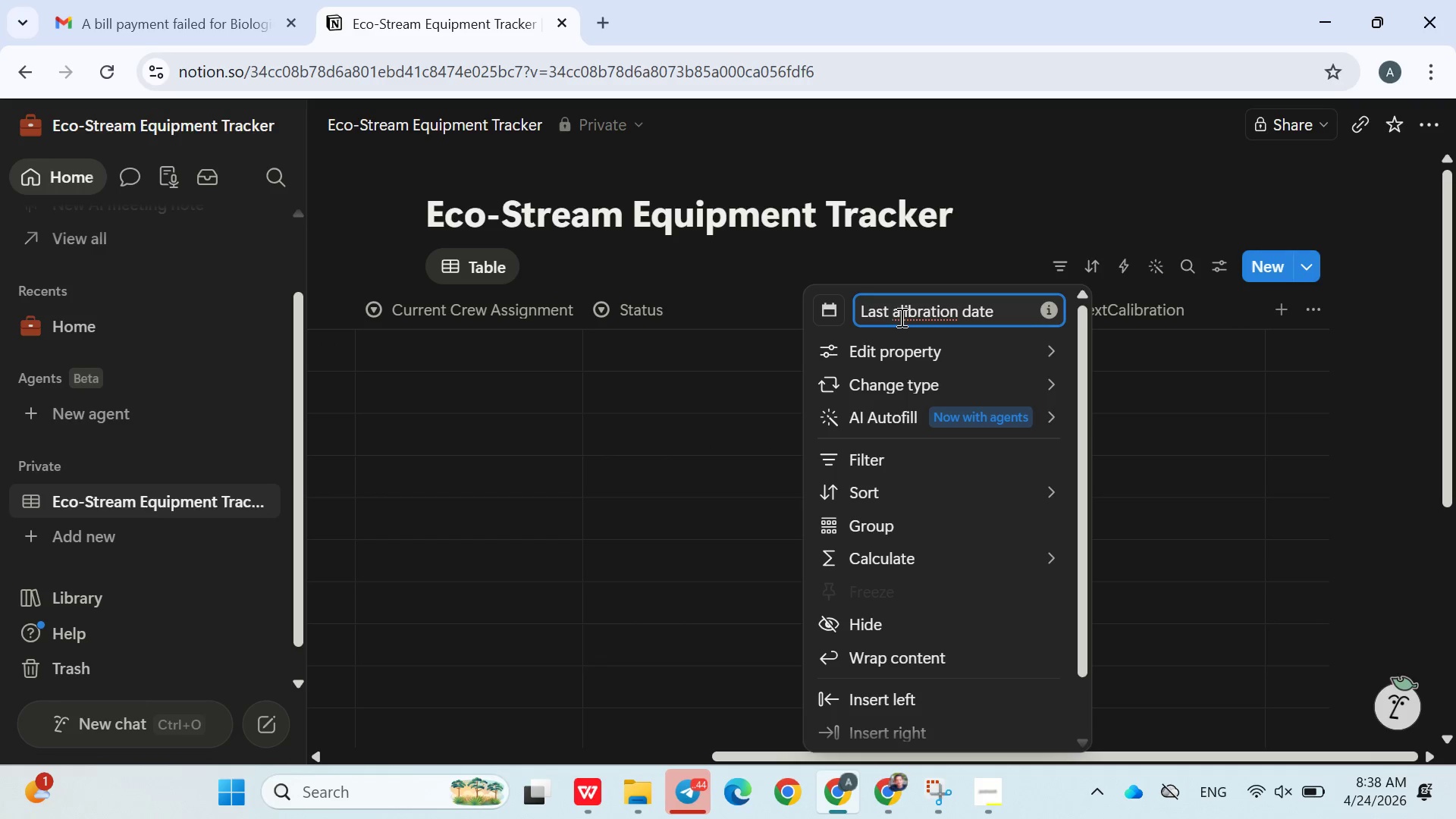 
key(Shift+C)
 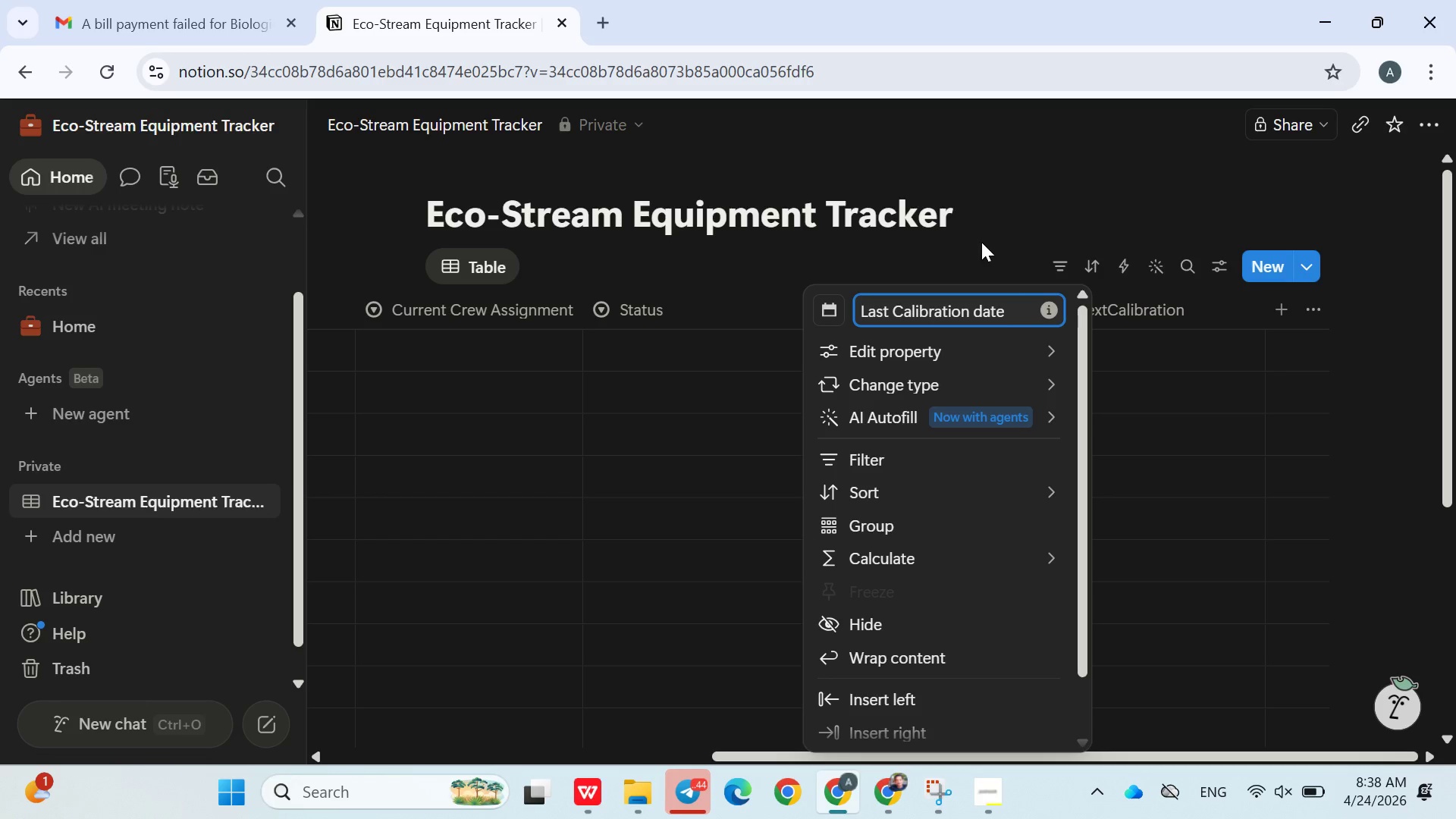 
left_click([997, 246])
 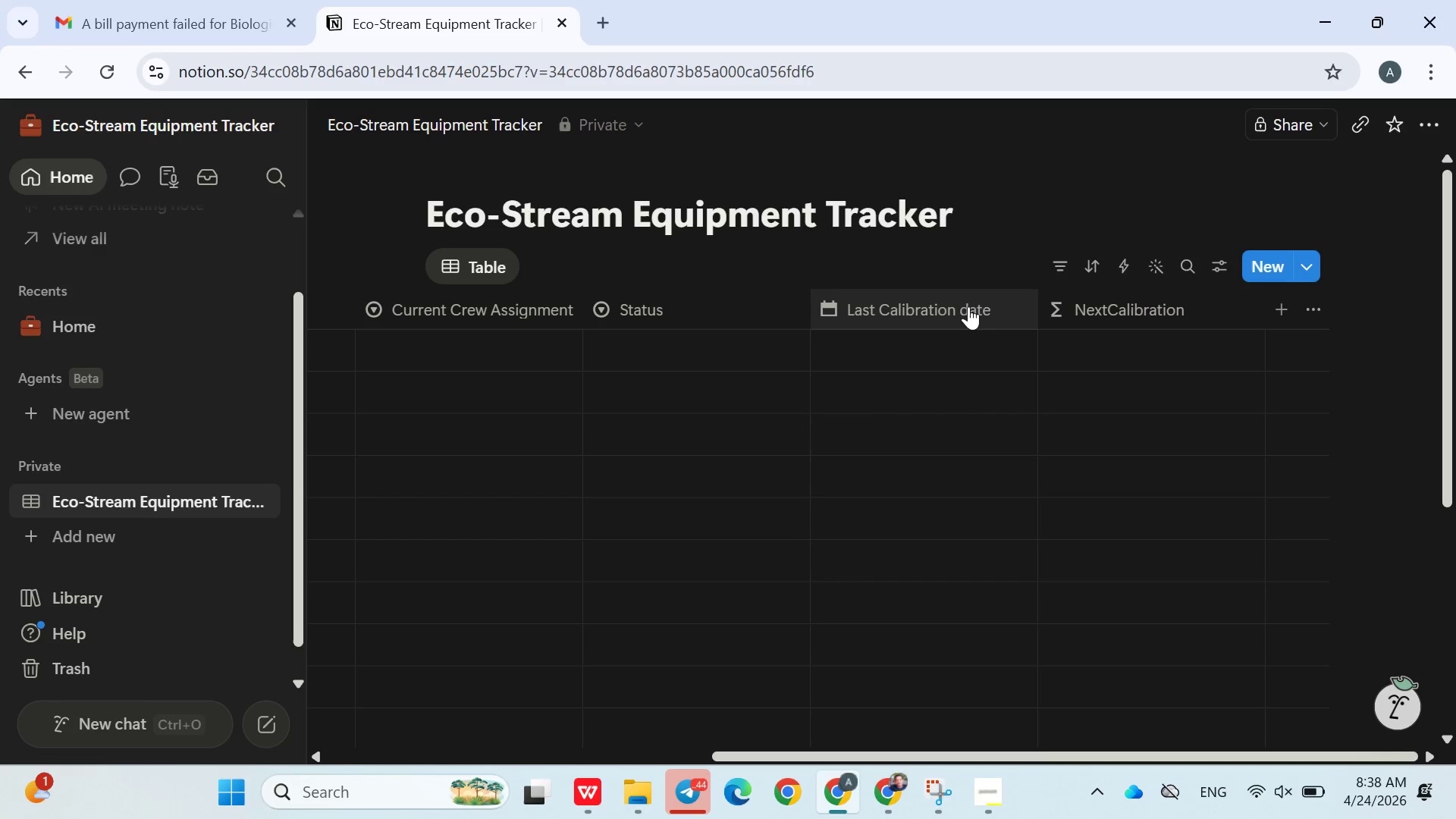 
double_click([968, 309])
 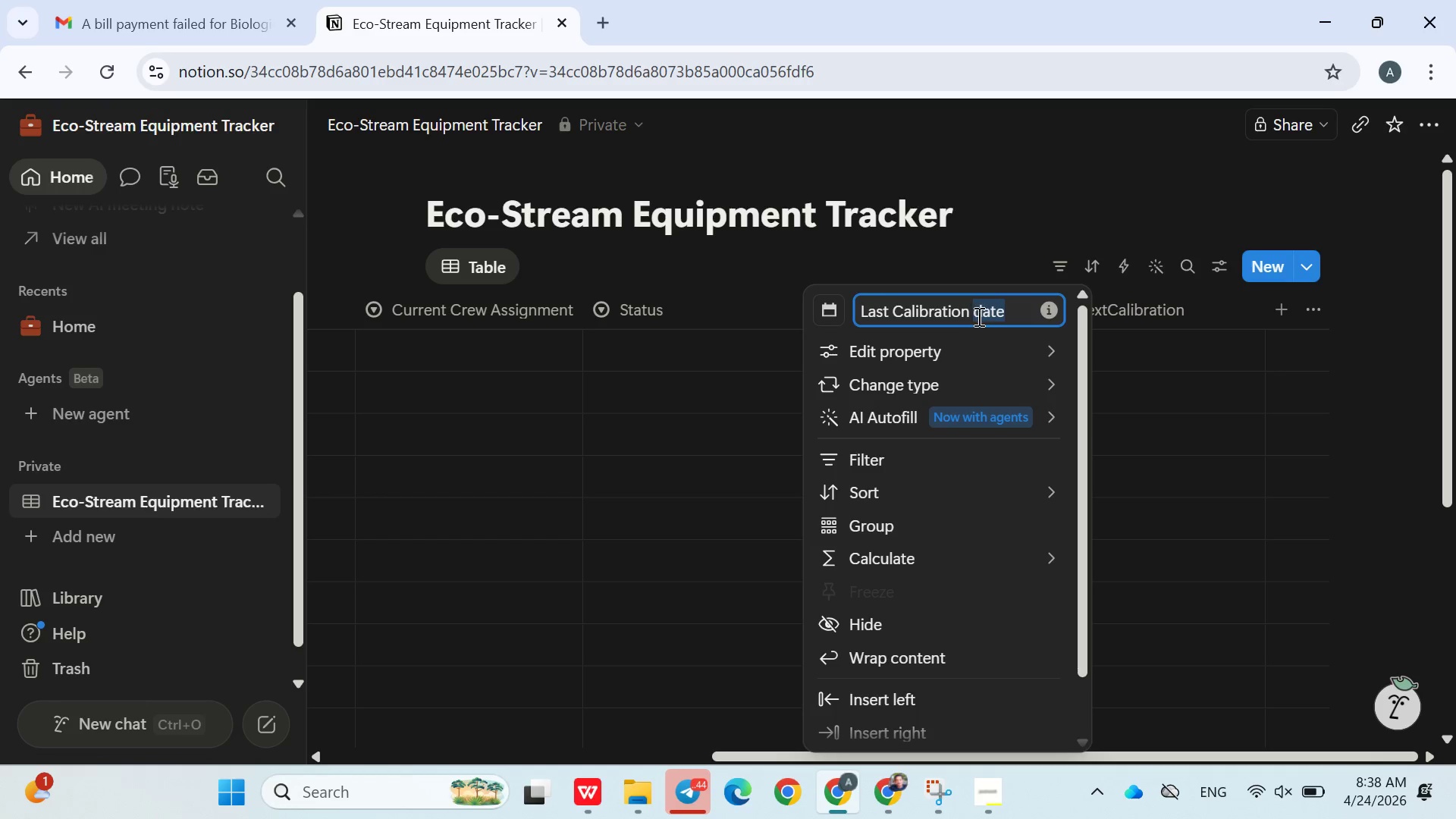 
left_click([982, 319])
 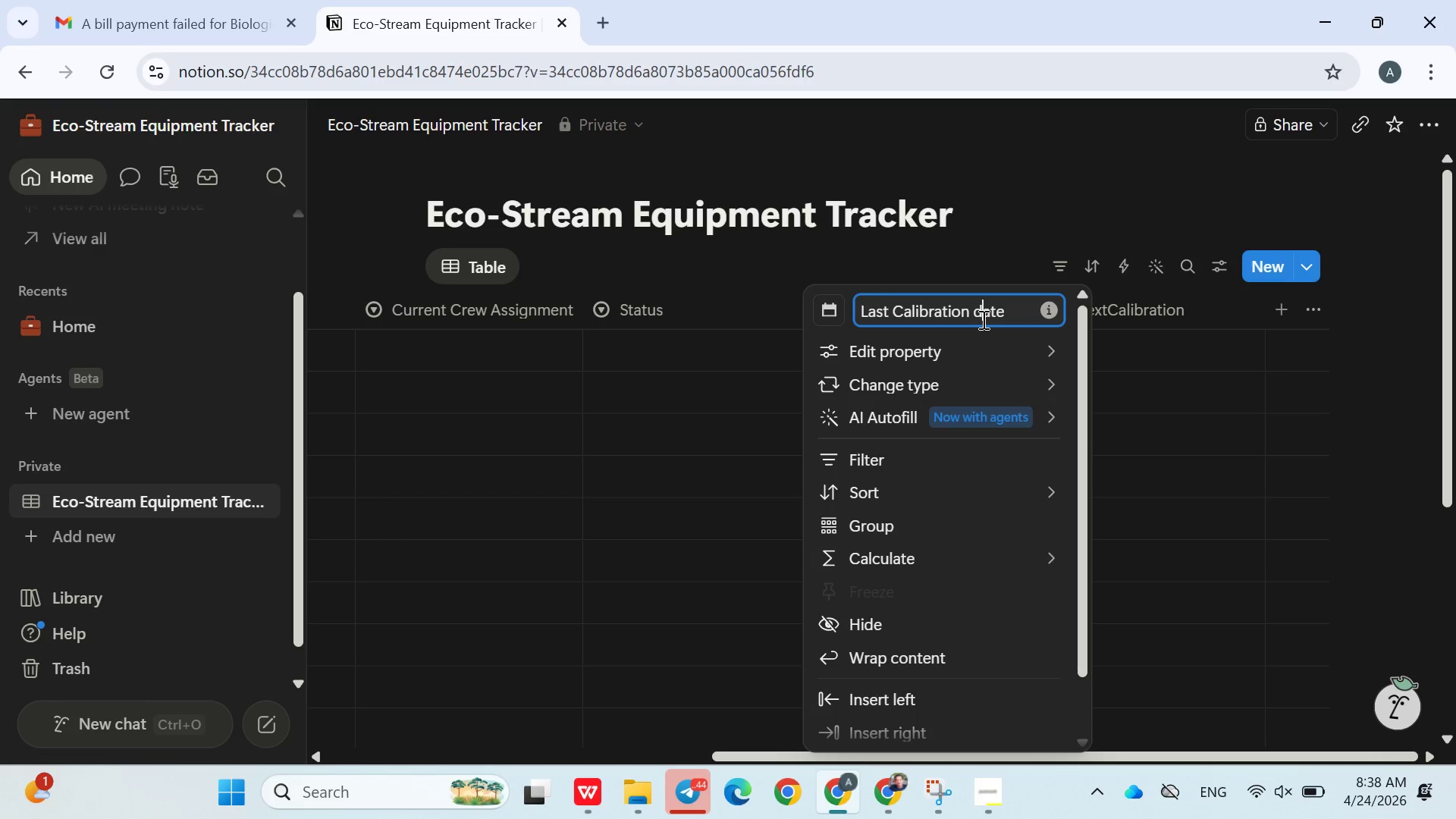 
key(Backspace)
 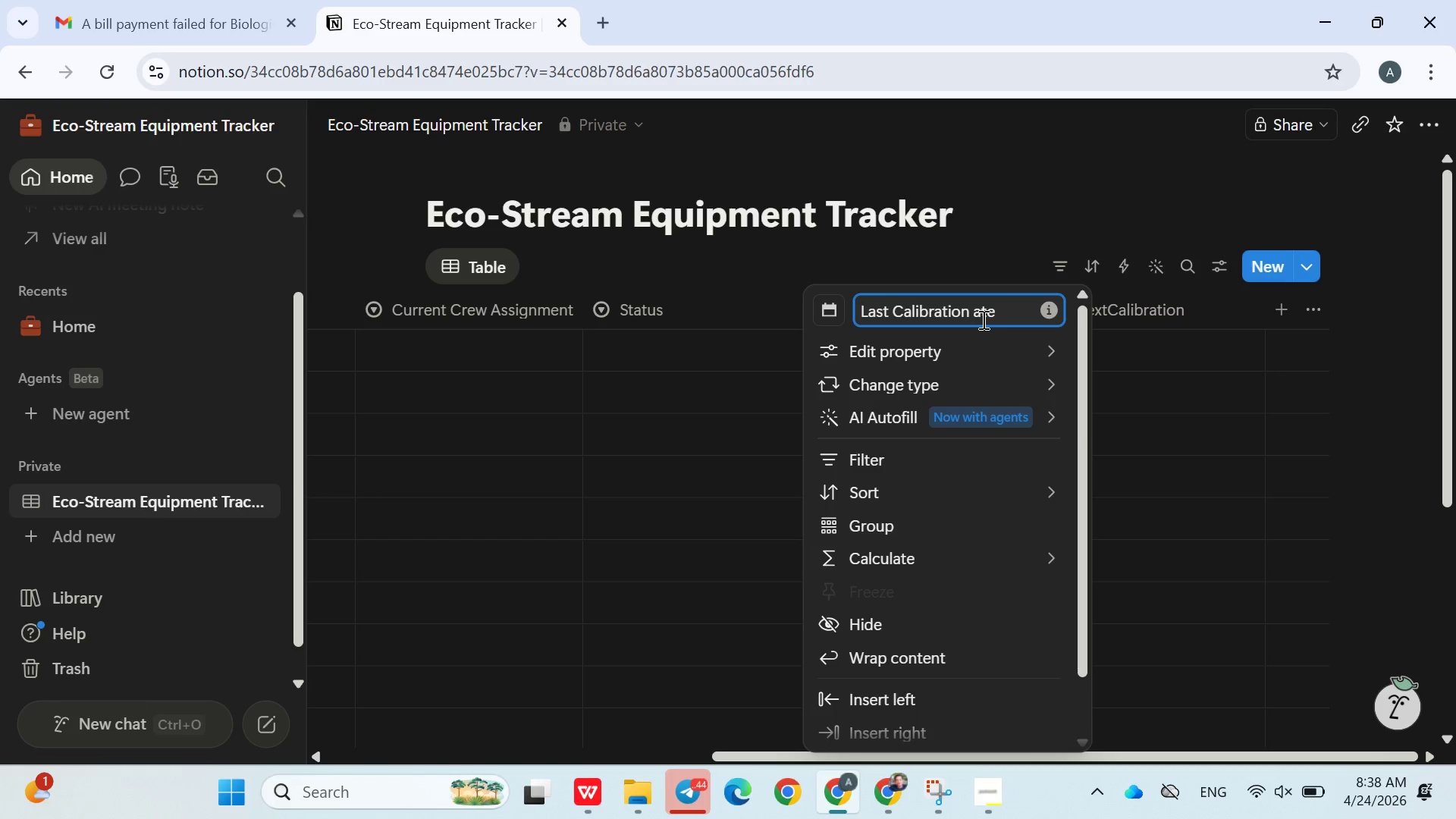 
key(Shift+ShiftLeft)
 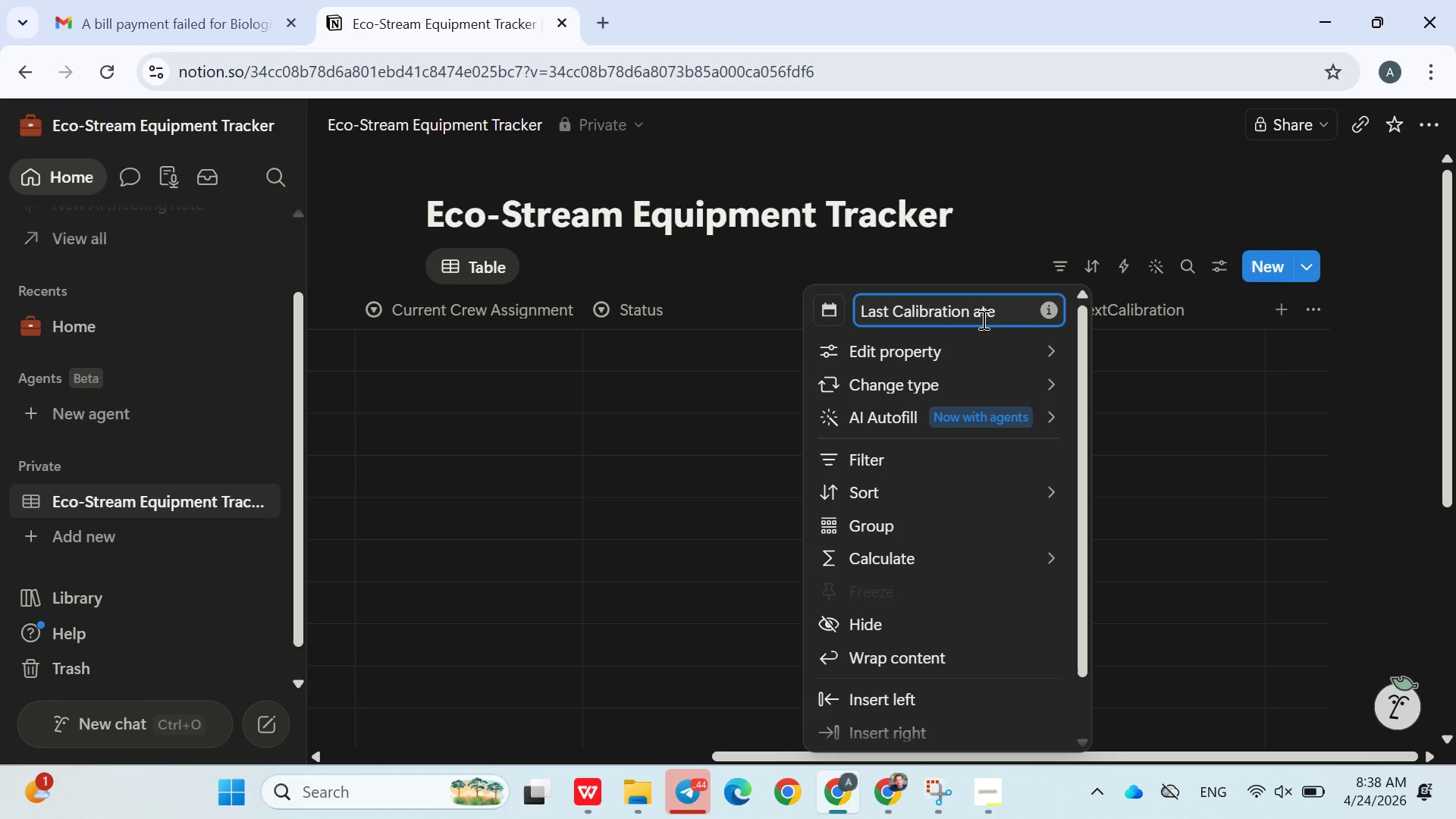 
key(Shift+D)
 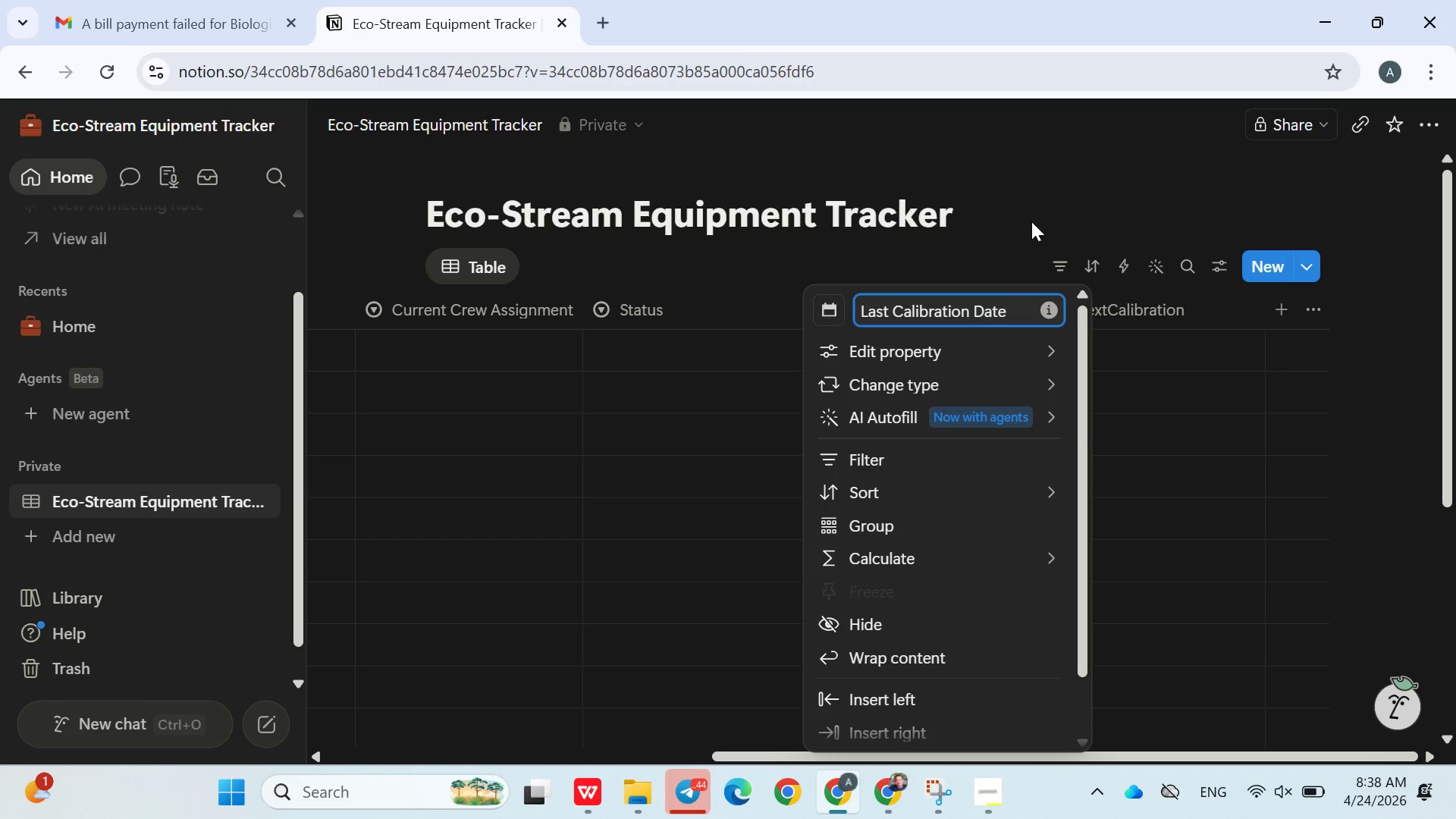 
left_click([1036, 216])
 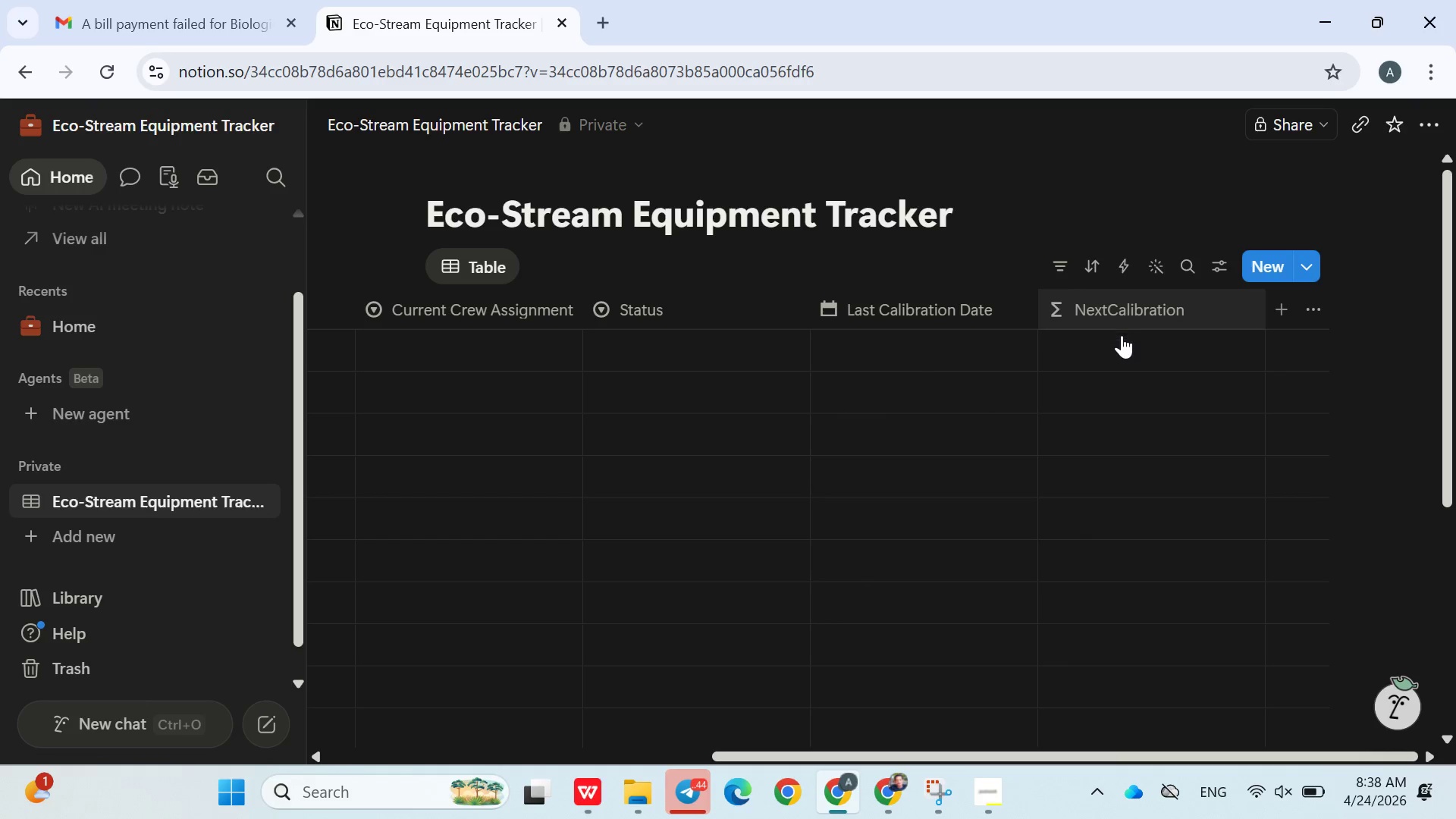 
left_click([1122, 338])
 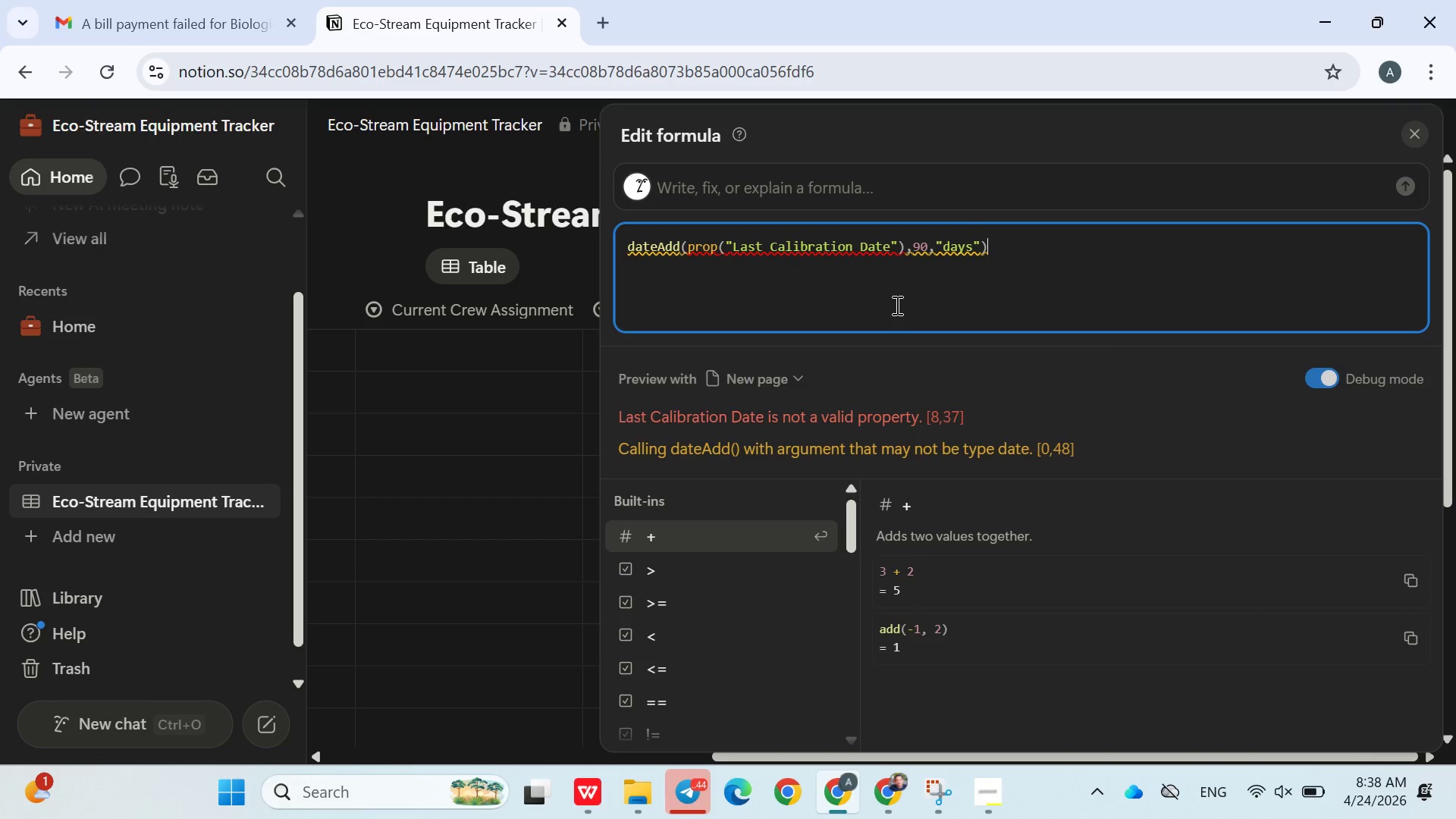 
left_click([570, 263])
 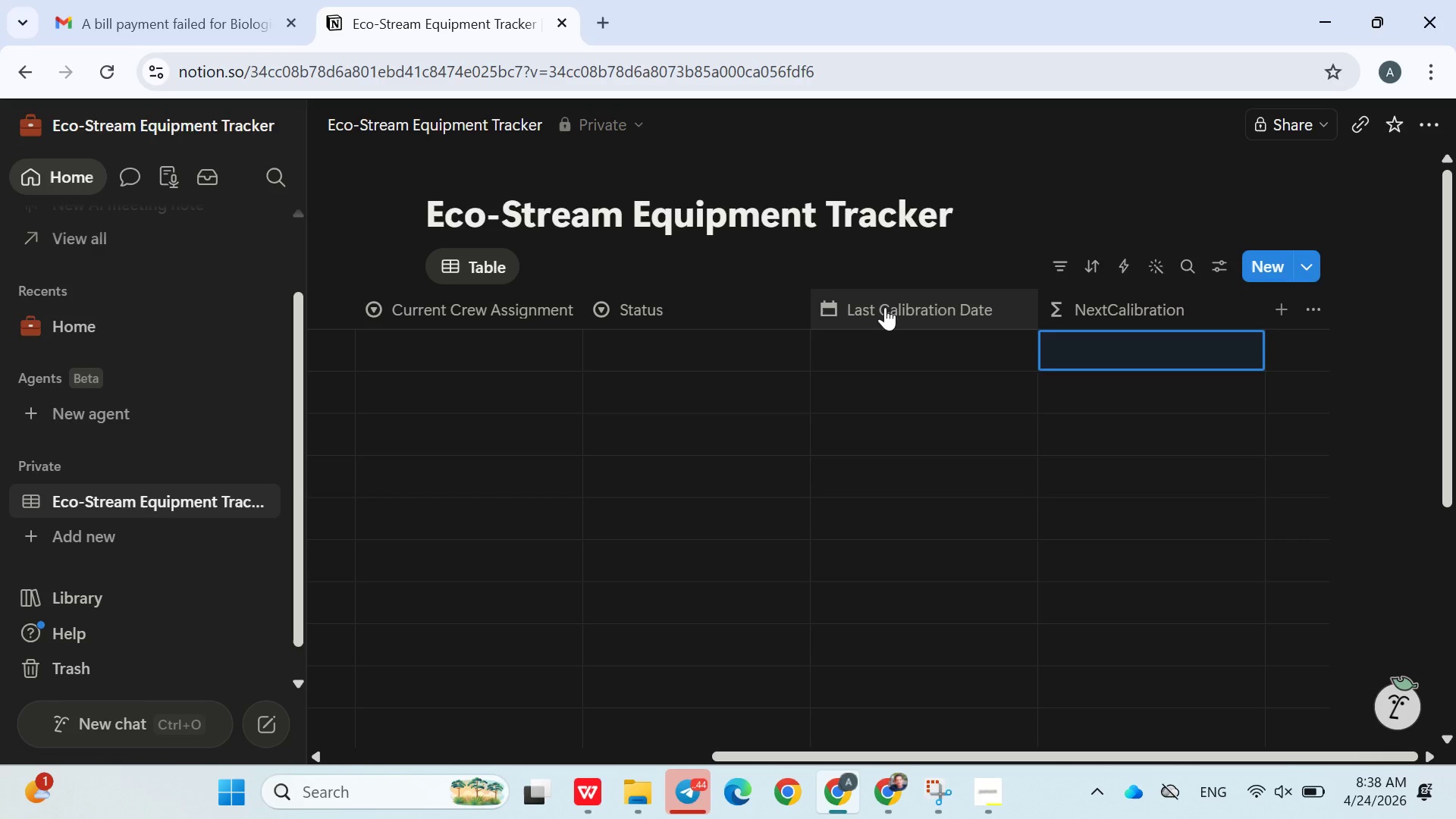 
double_click([885, 307])
 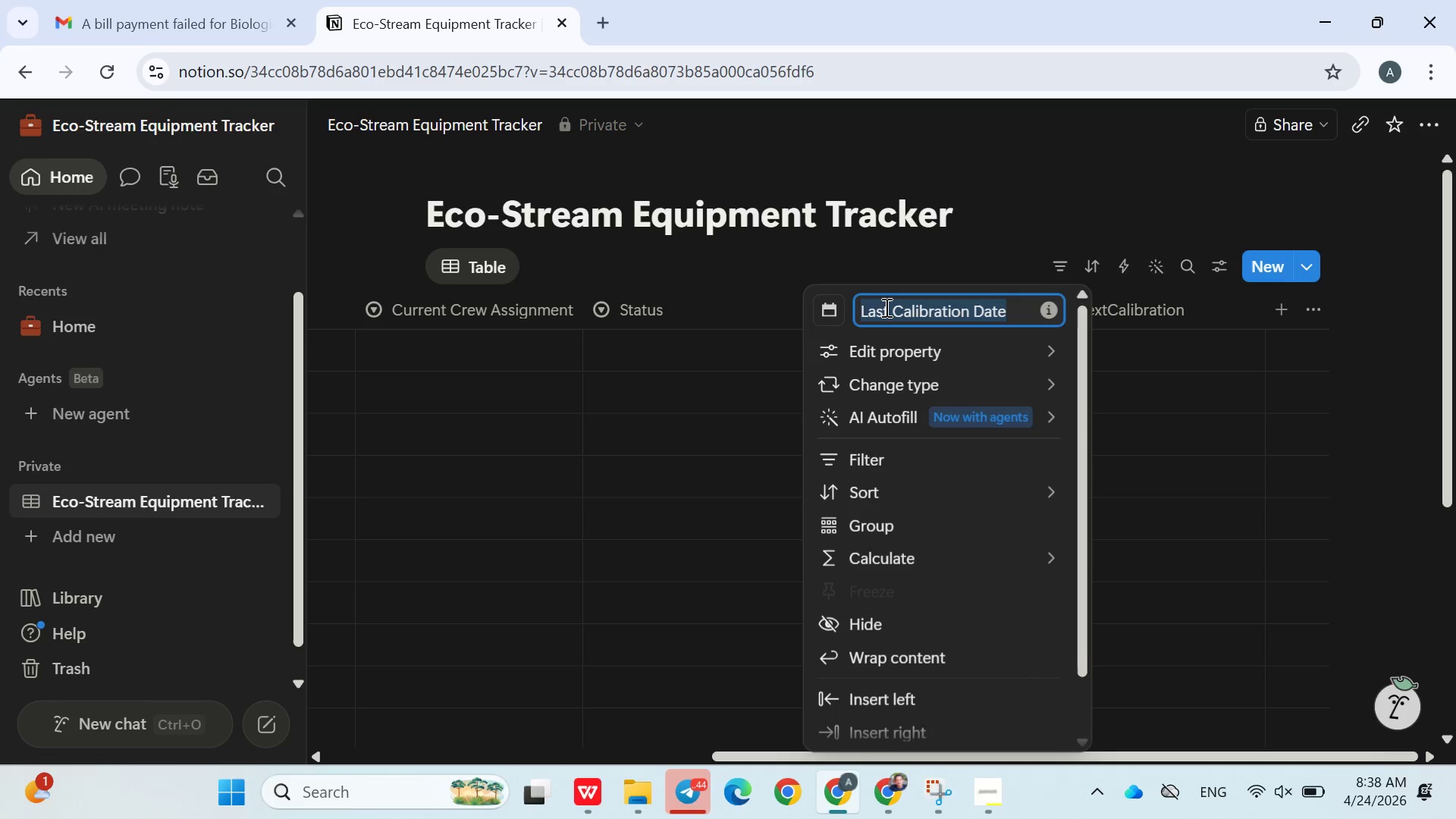 
triple_click([885, 307])
 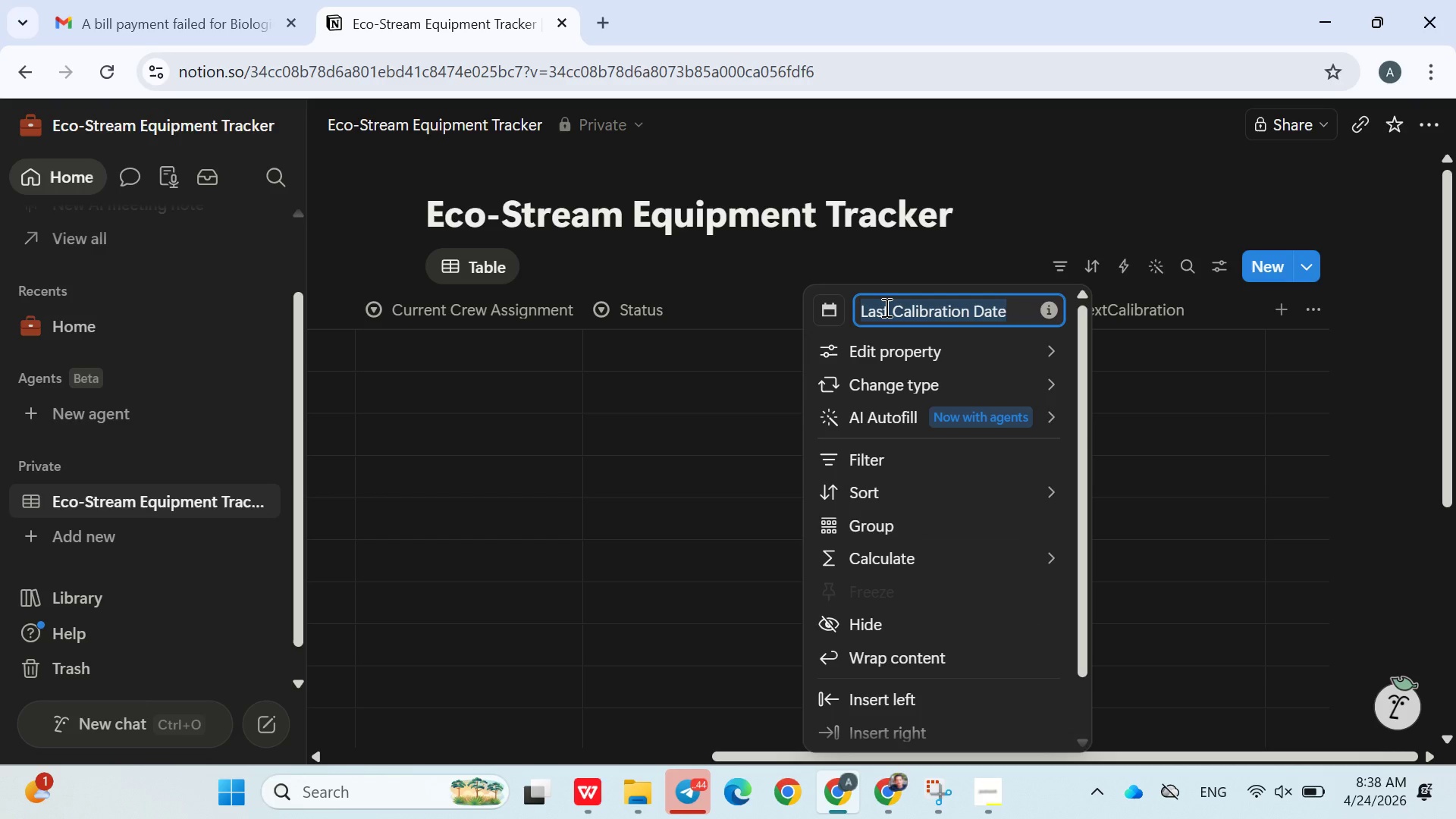 
triple_click([885, 307])
 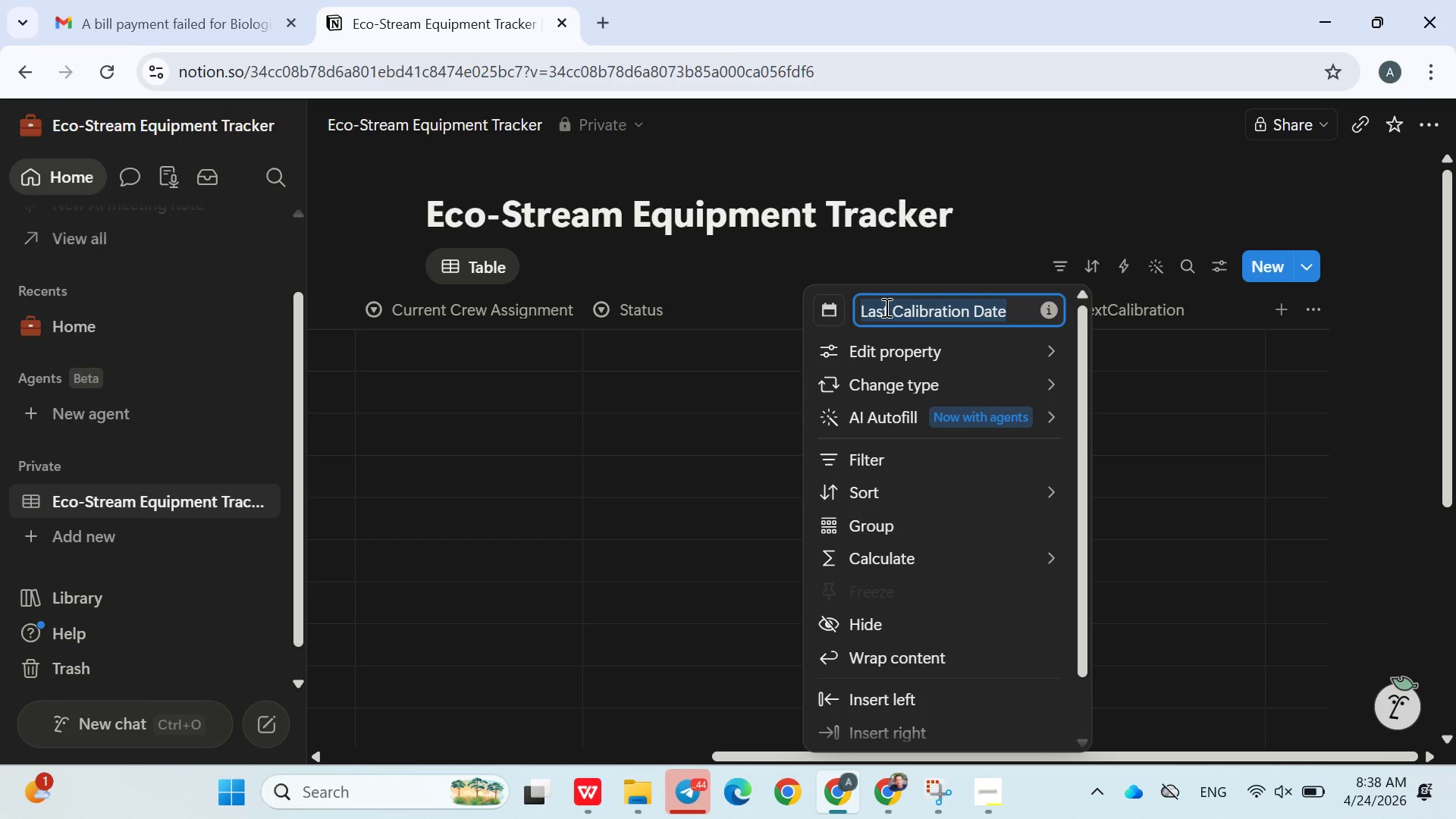 
key(Control+ControlLeft)
 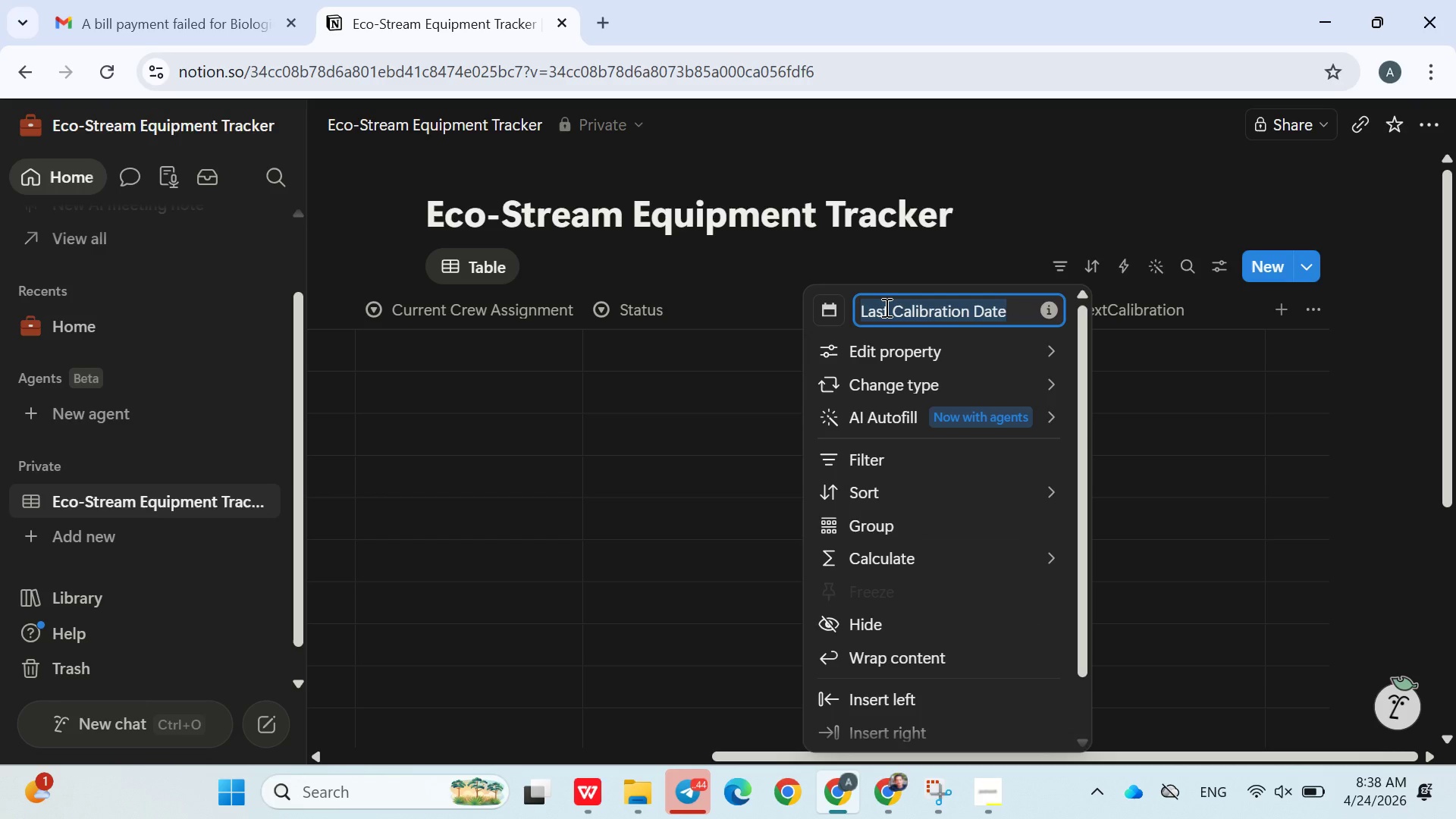 
key(Control+C)
 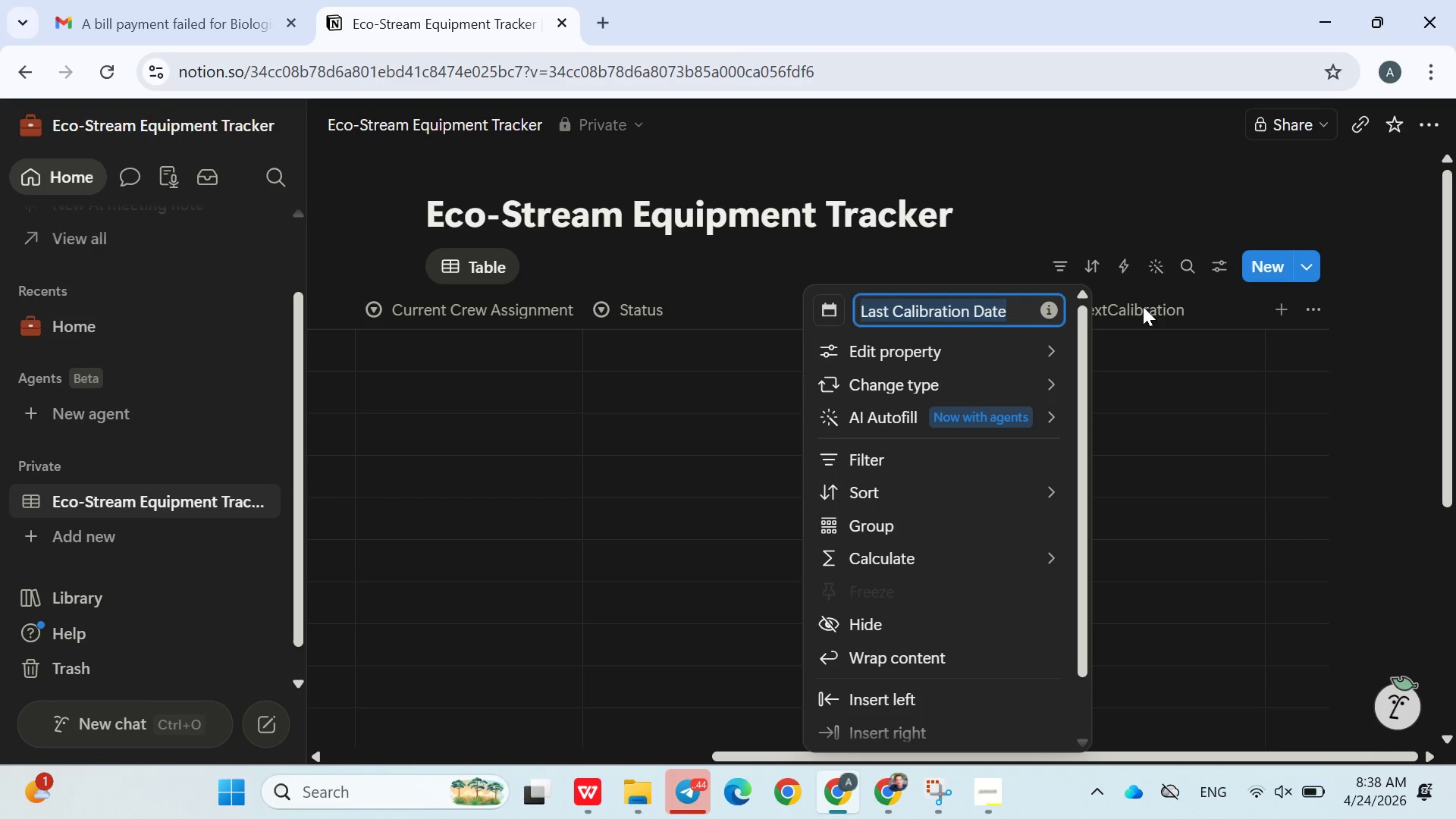 
double_click([1143, 308])
 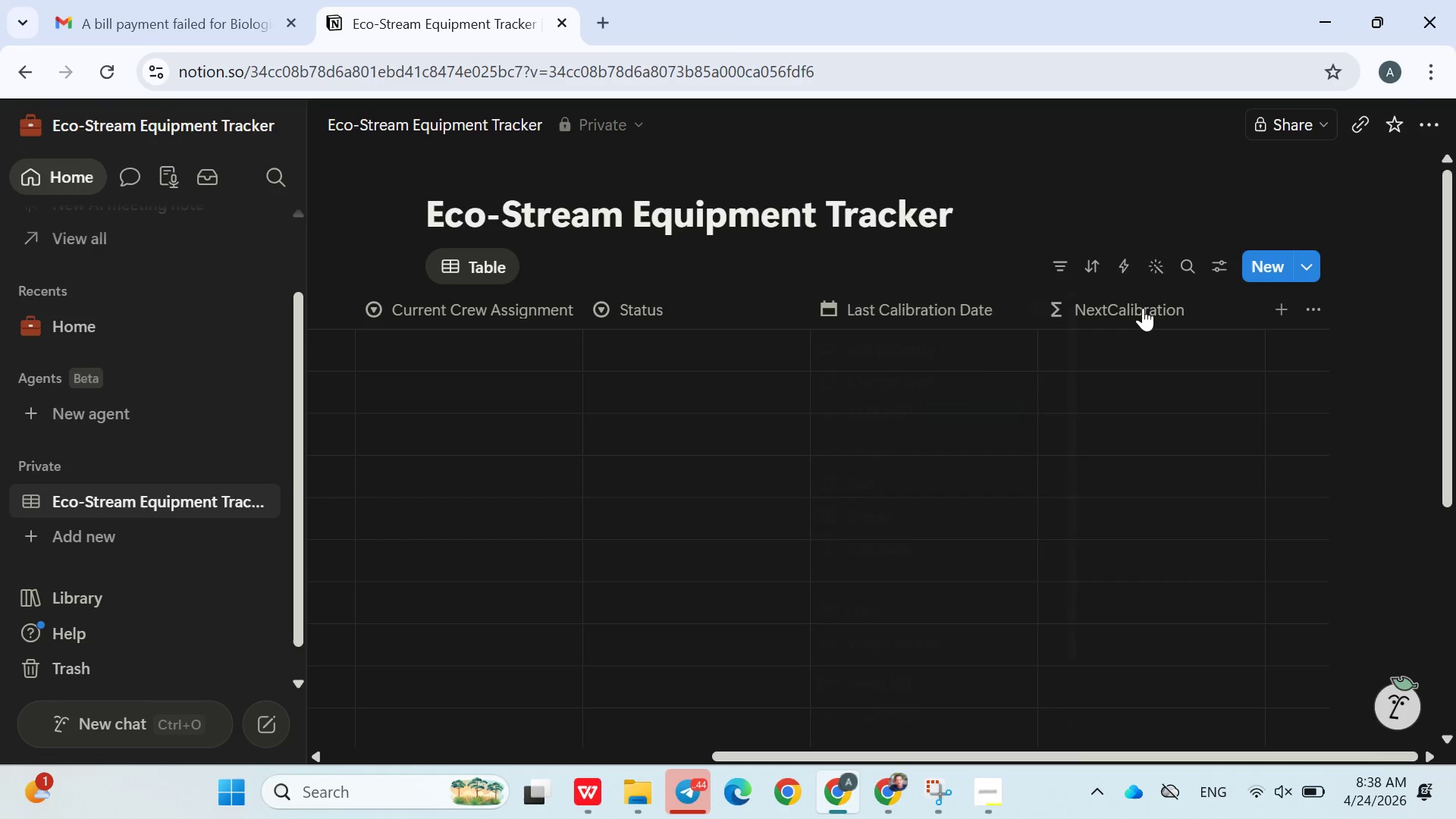 
triple_click([1143, 308])
 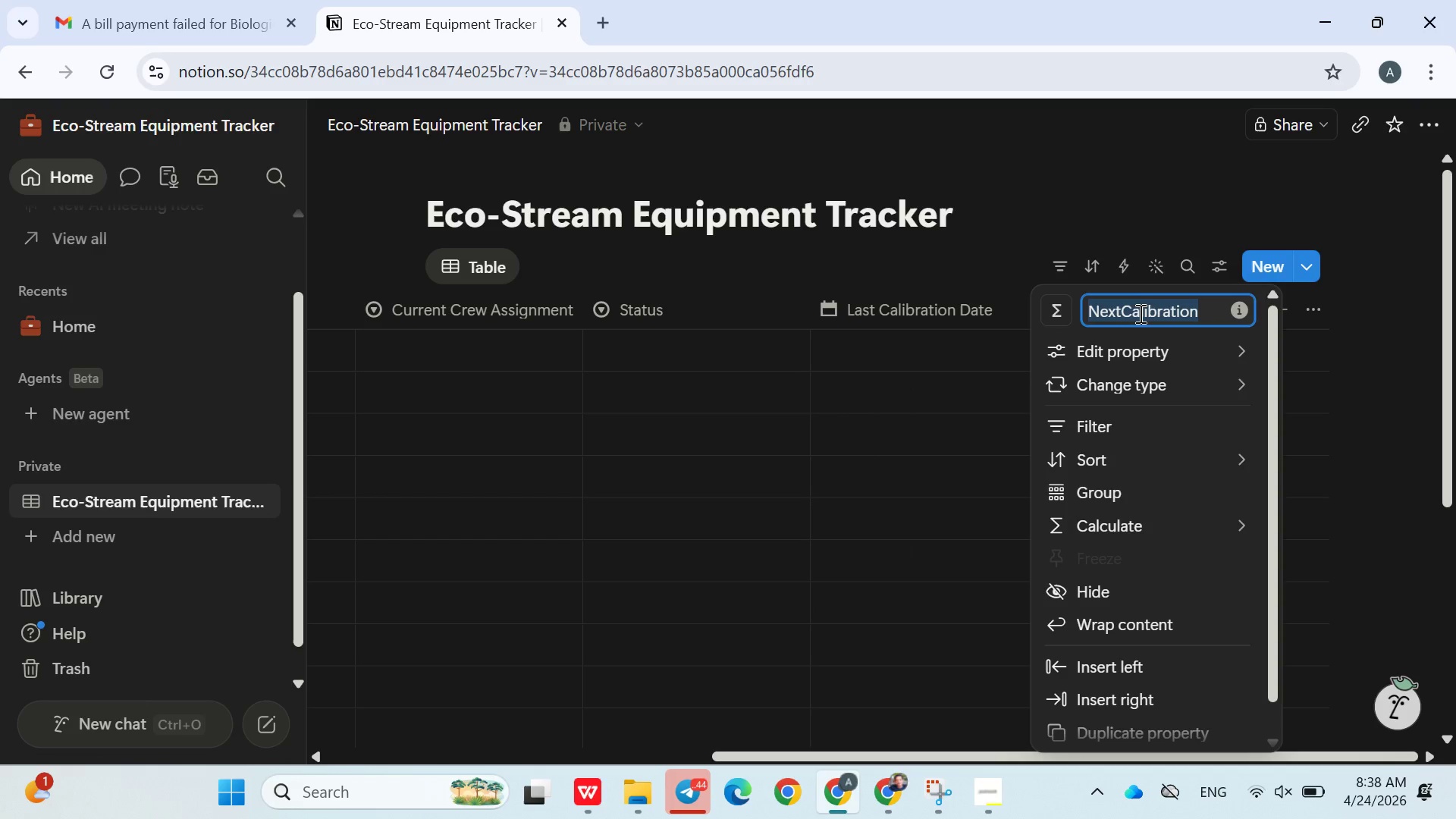 
hold_key(key=ControlLeft, duration=0.75)
 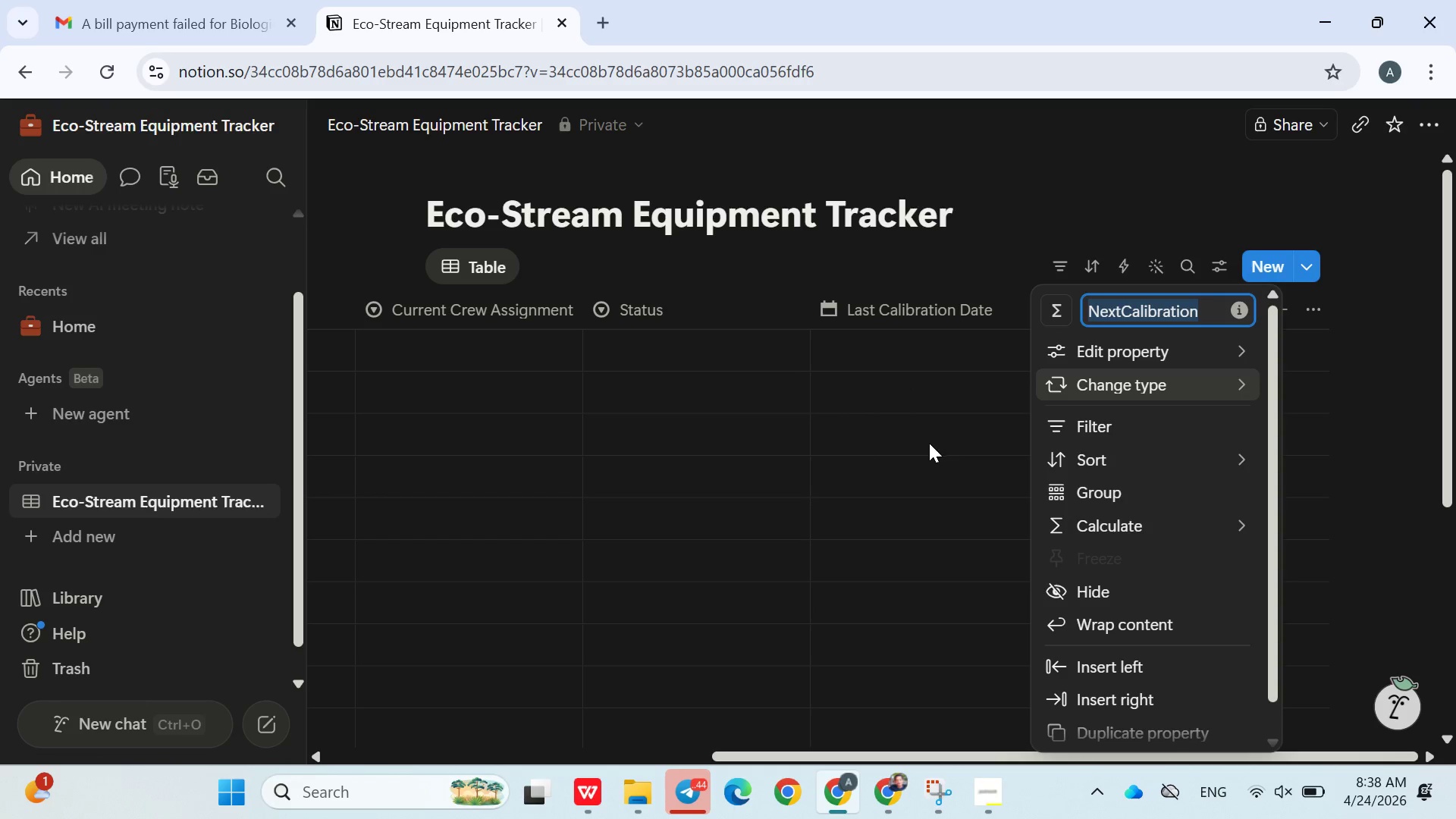 
left_click([929, 443])
 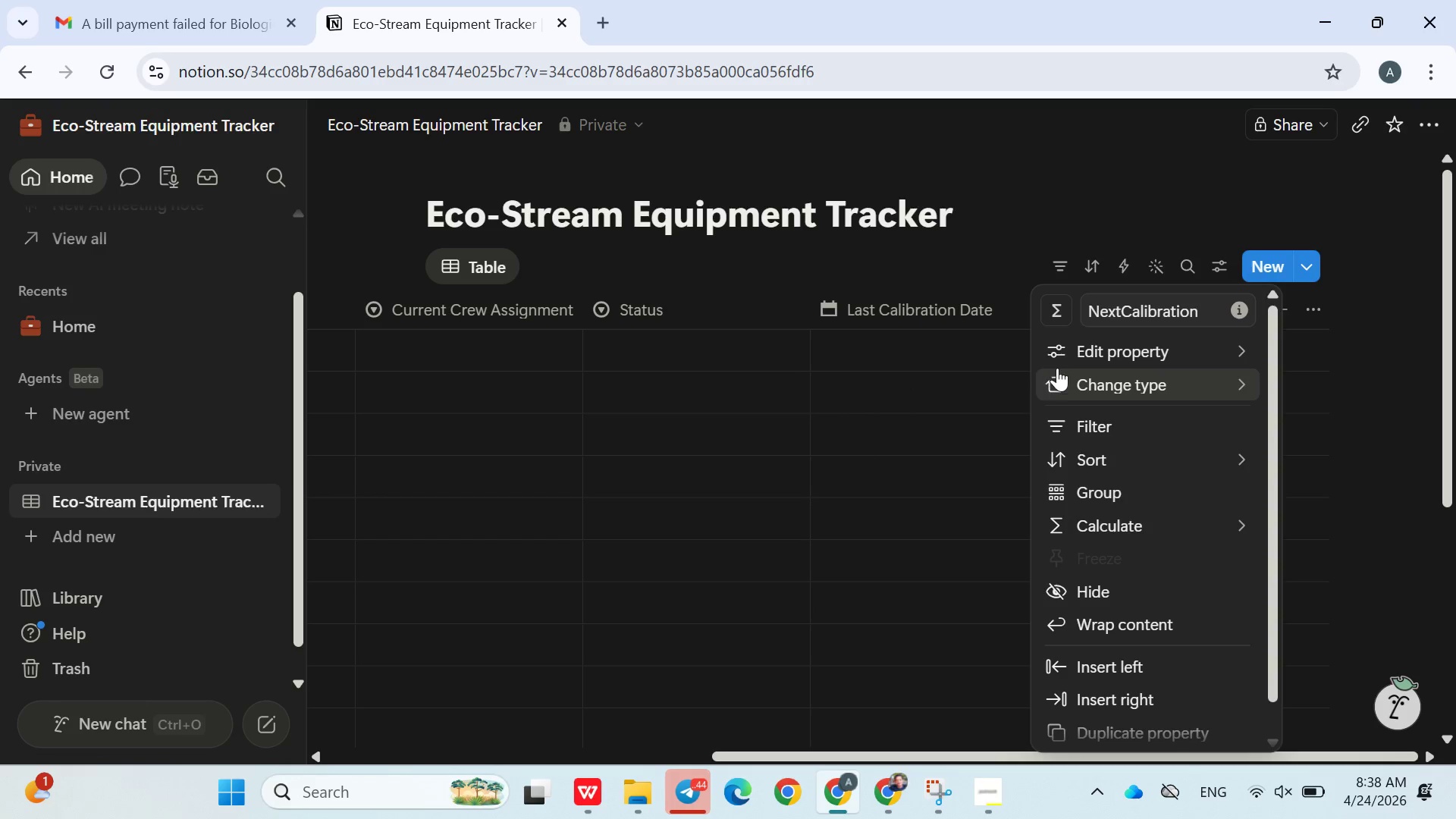 
left_click([929, 443])
 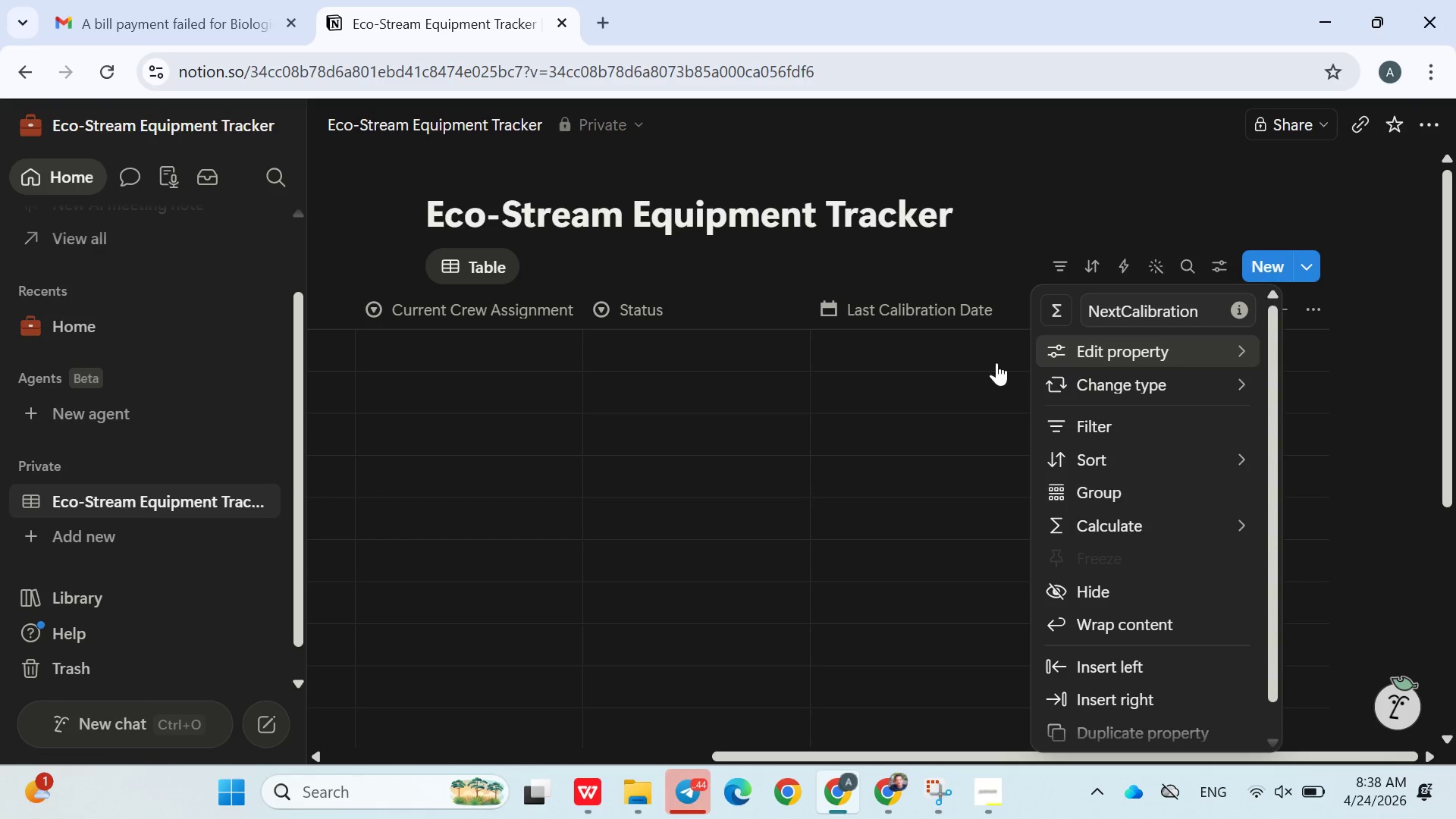 
left_click([946, 363])
 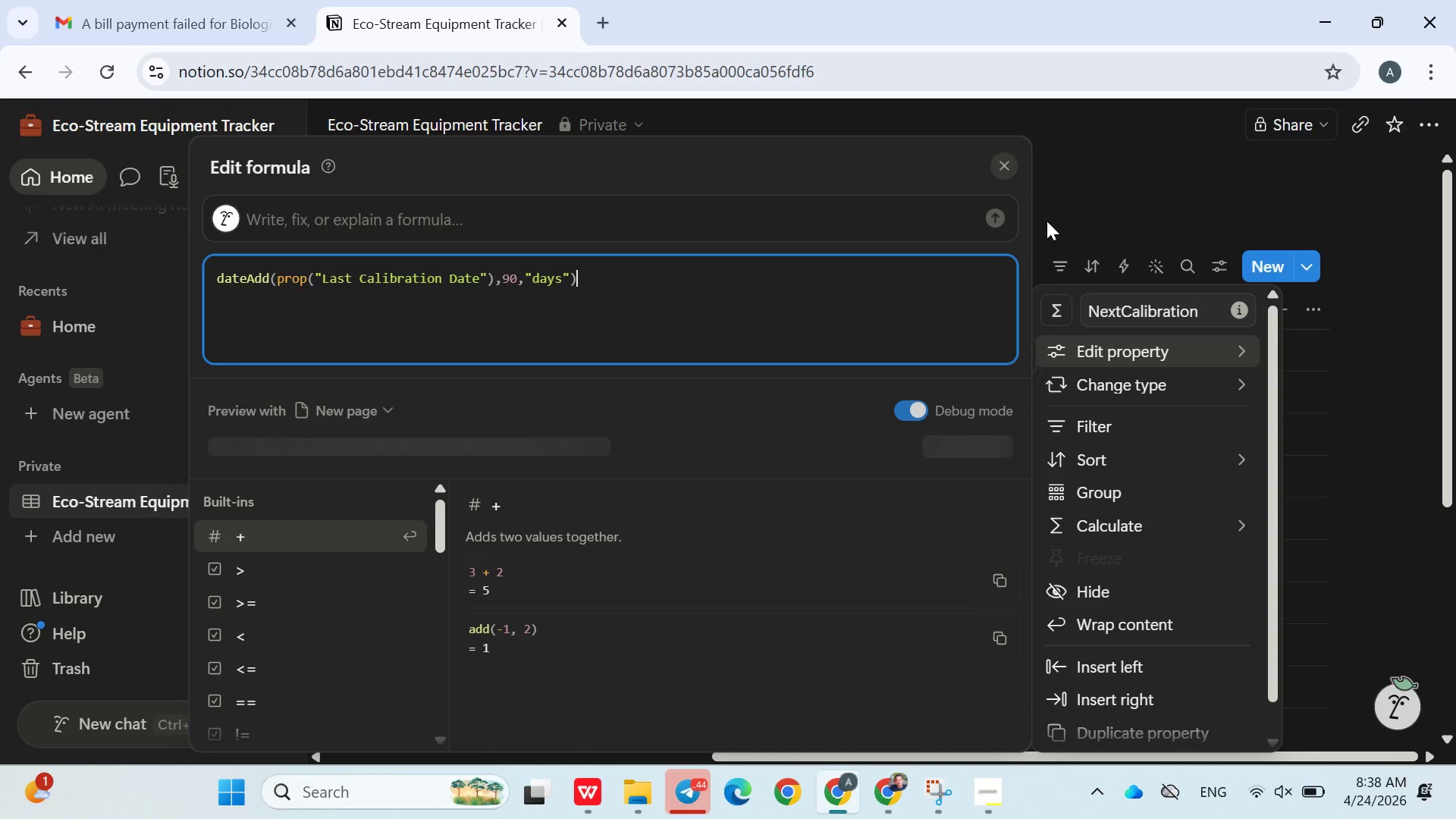 
left_click([1135, 180])
 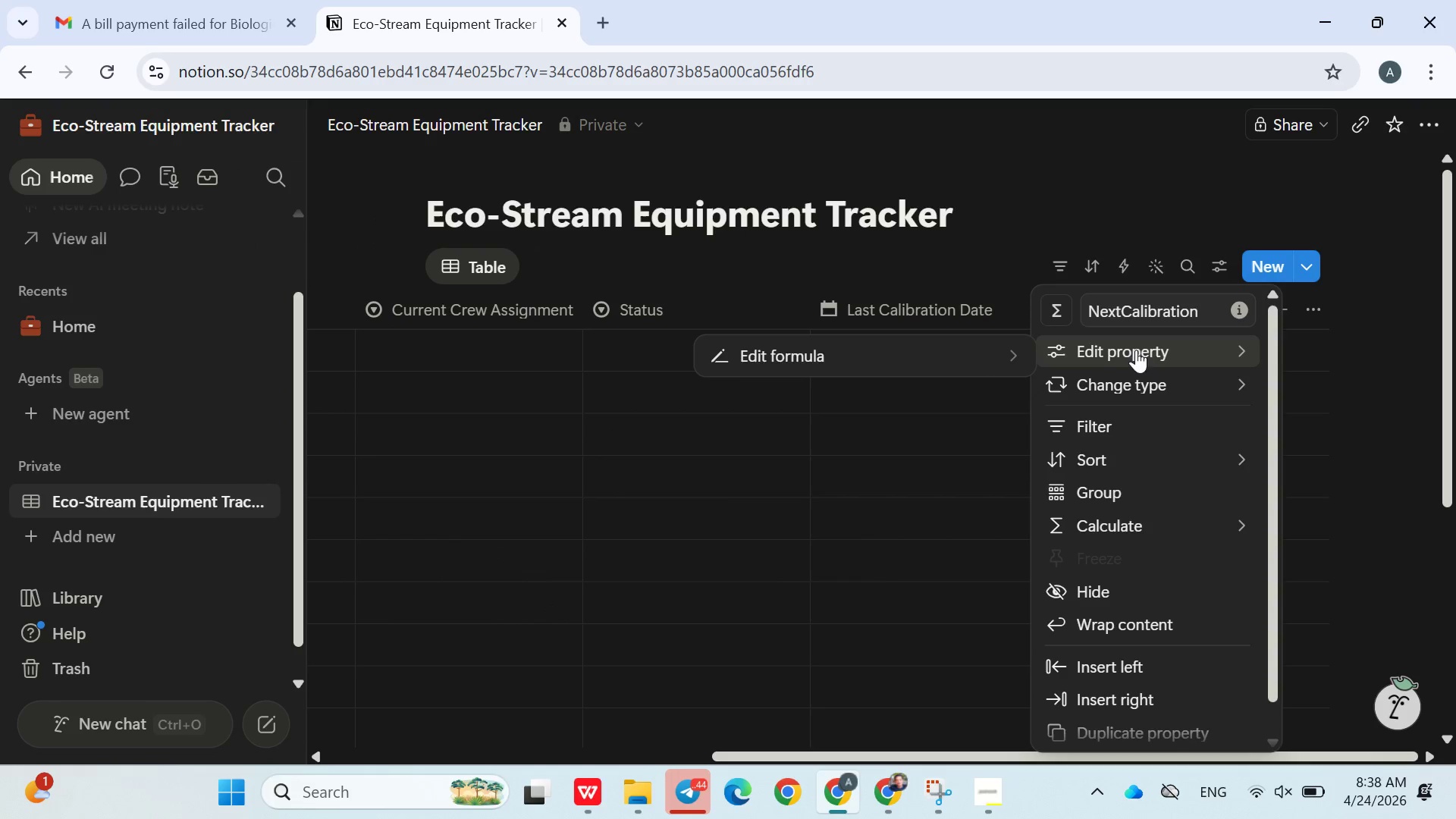 
left_click([991, 394])
 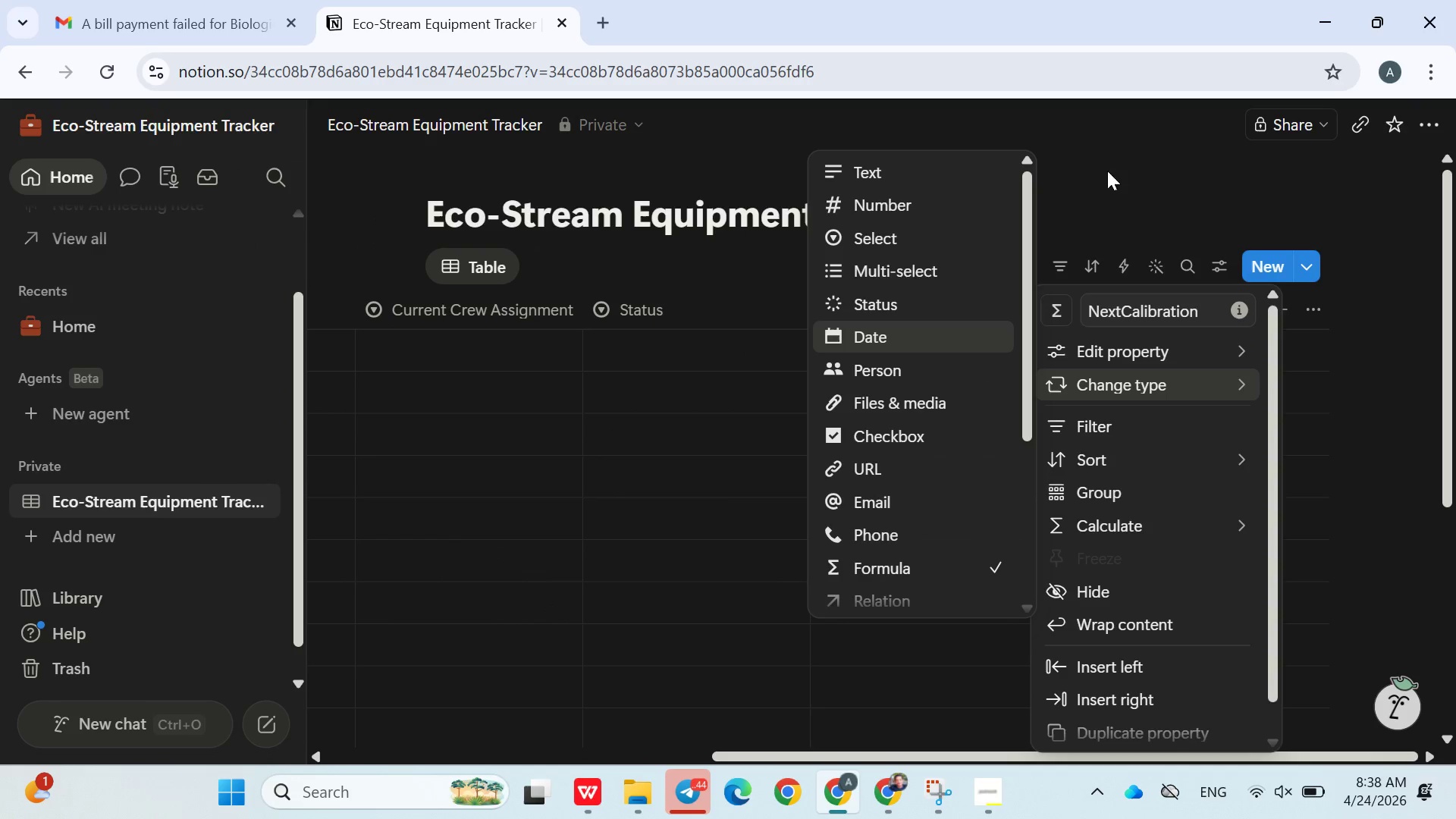 
left_click([1128, 177])
 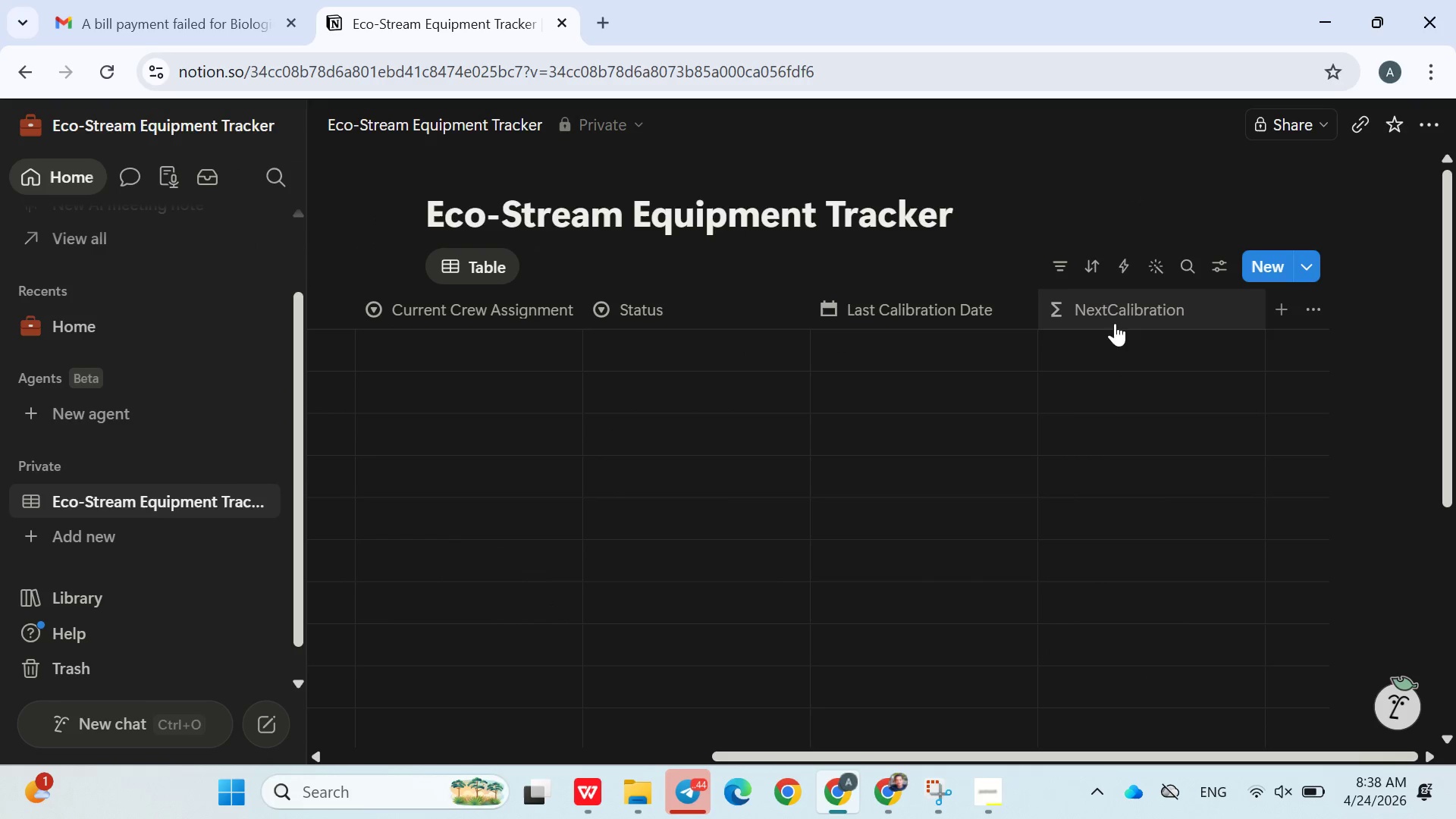 
left_click([1109, 350])
 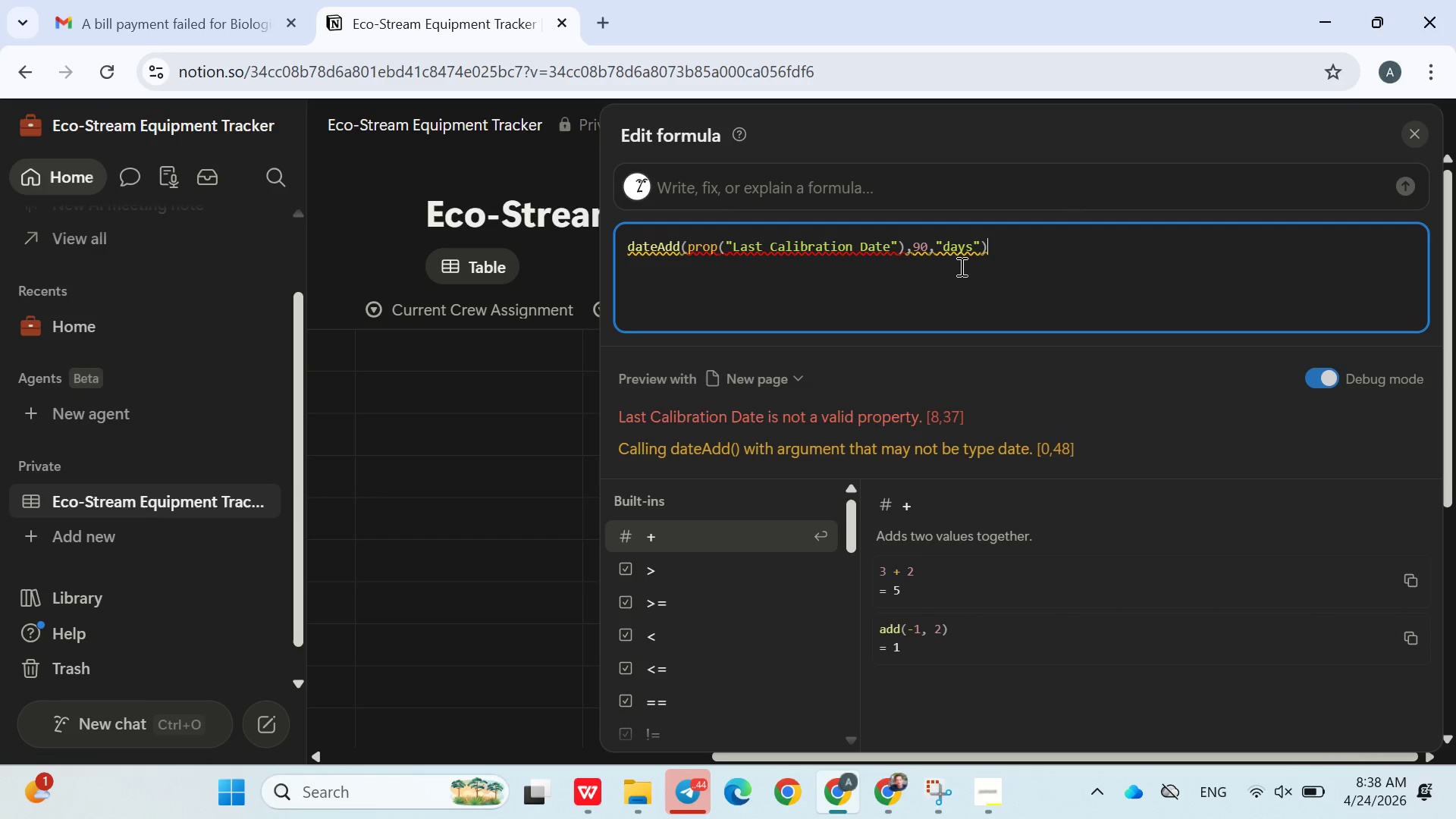 
double_click([864, 249])
 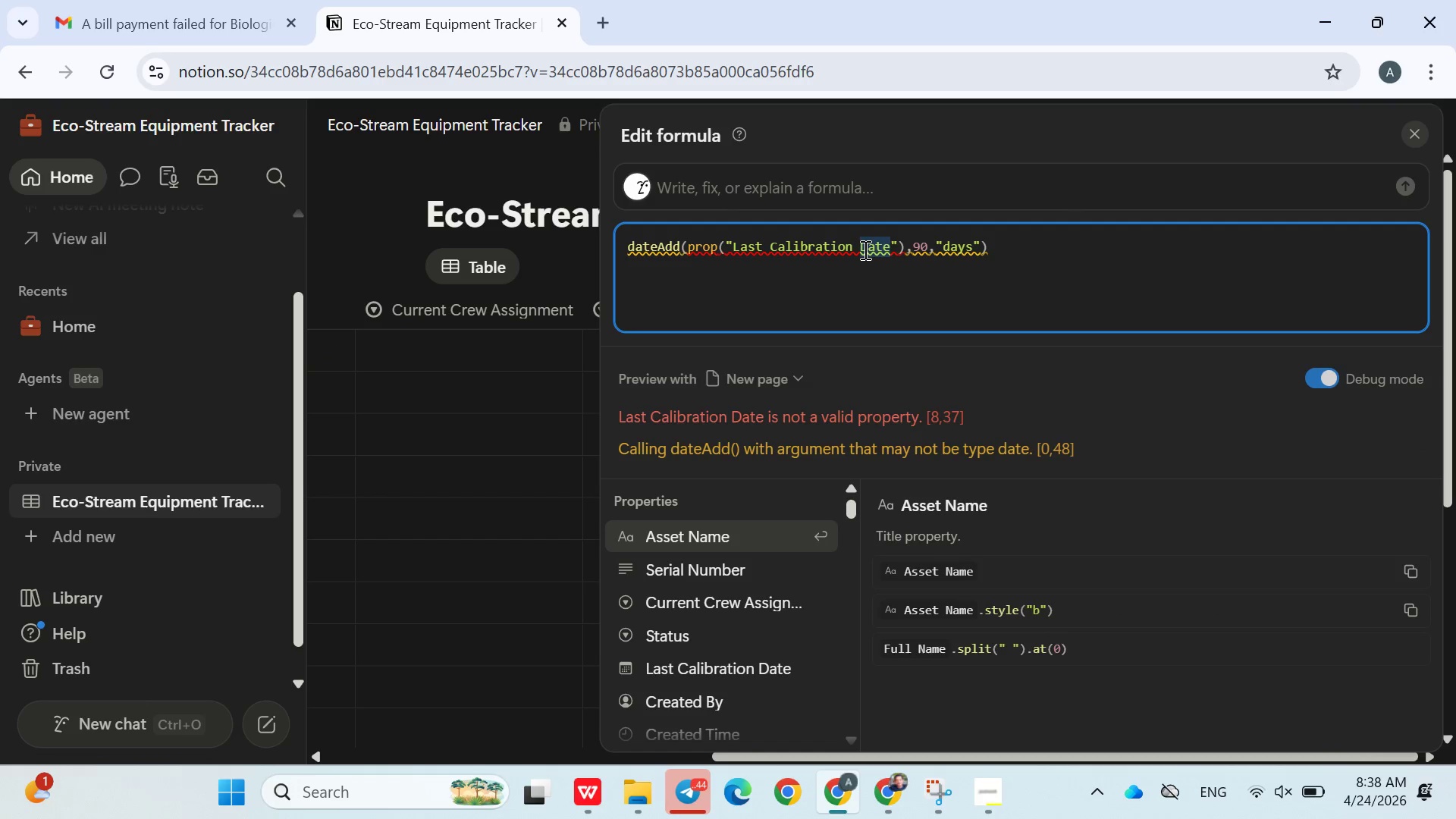 
key(Backspace)
 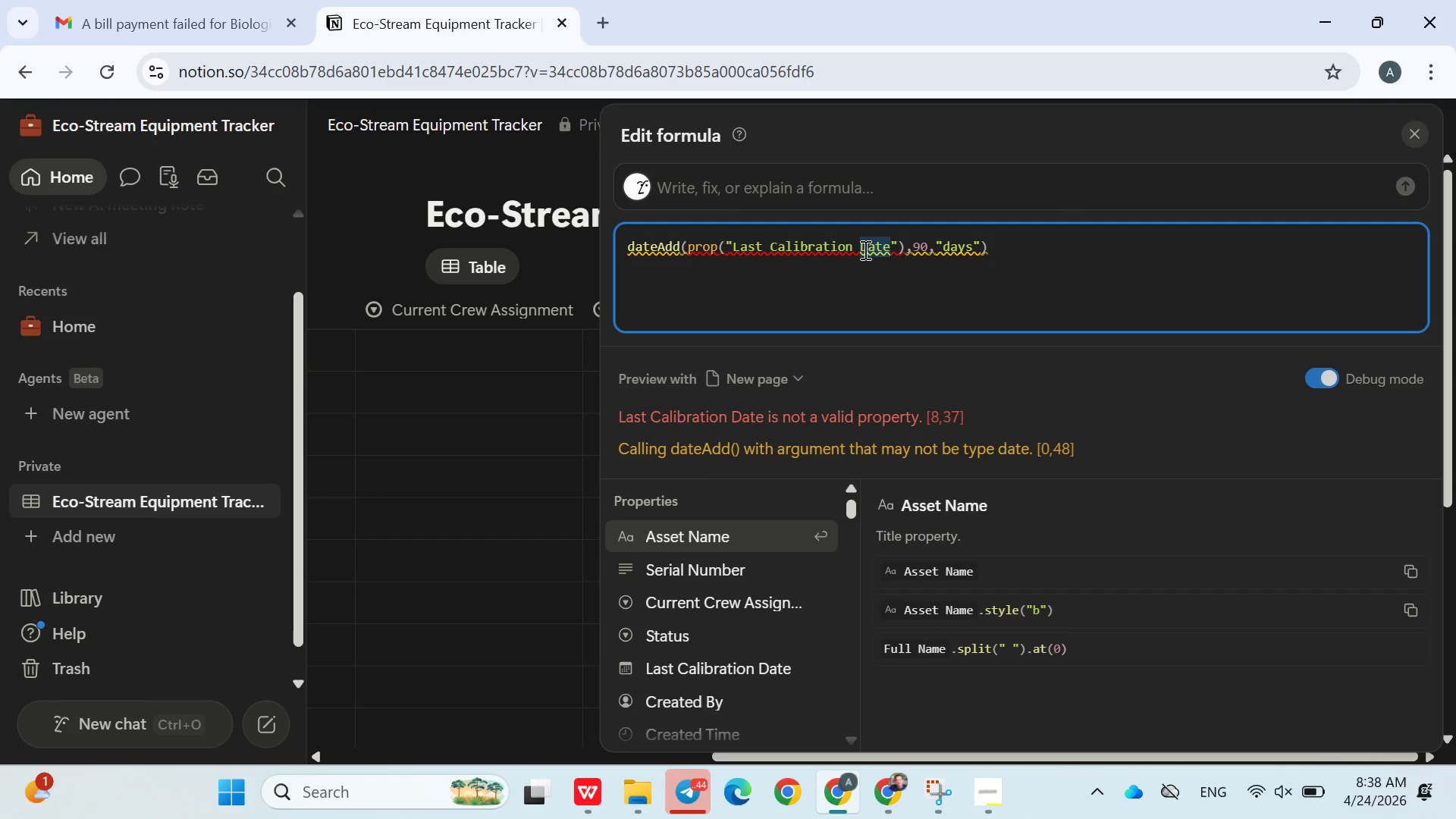 
key(Backspace)
 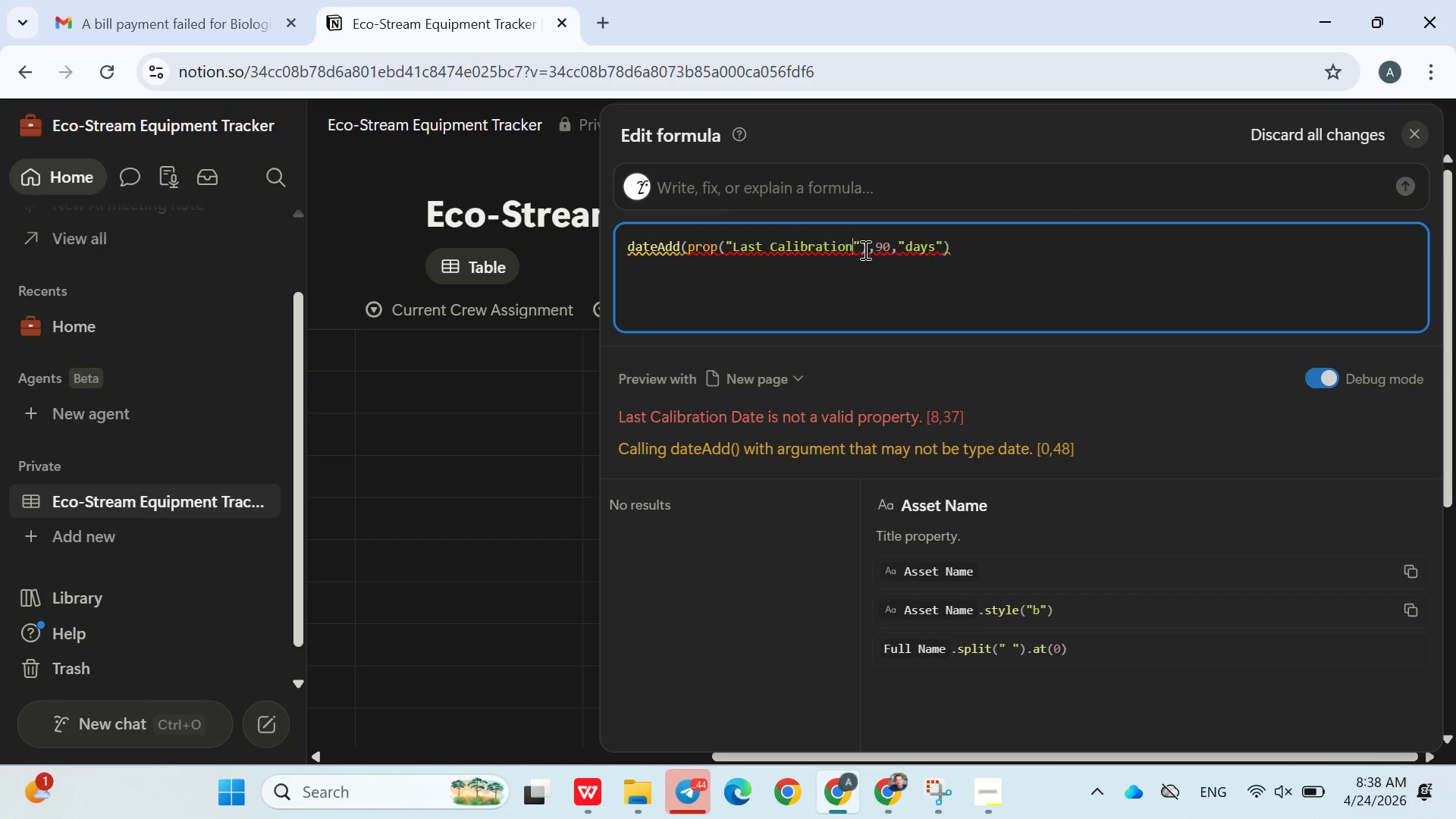 
key(Backspace)
 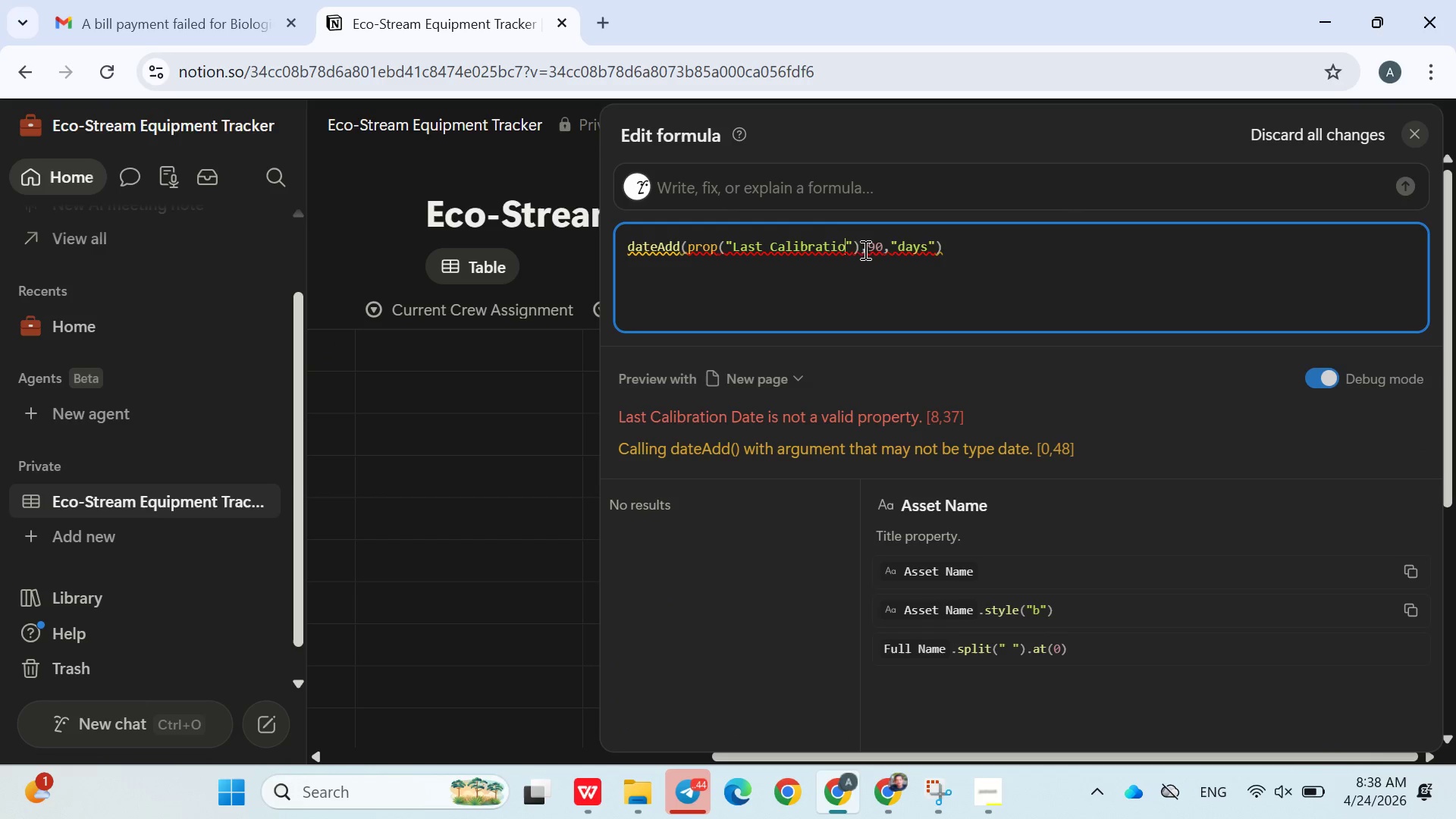 
key(Backspace)
 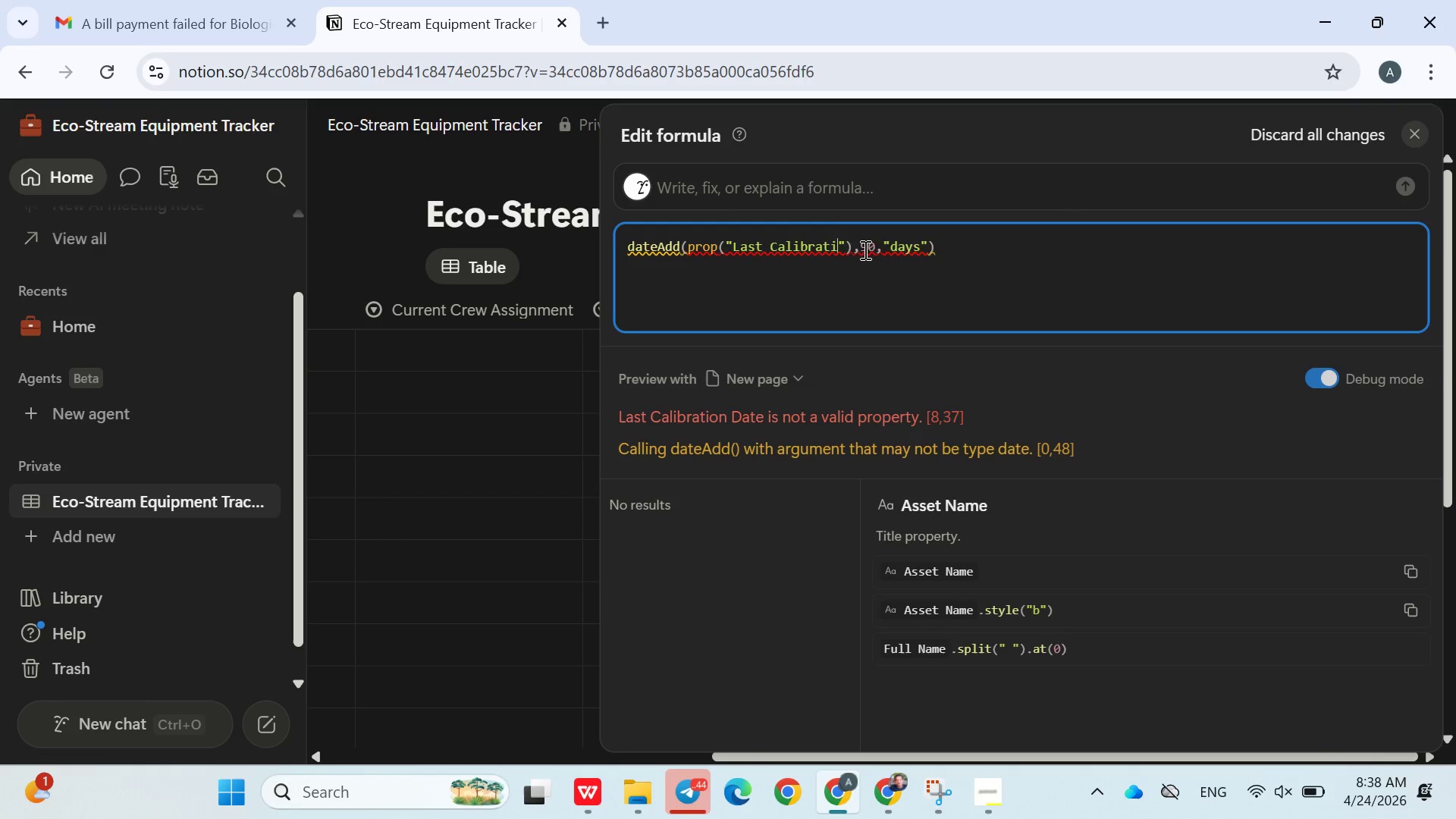 
key(Backspace)
 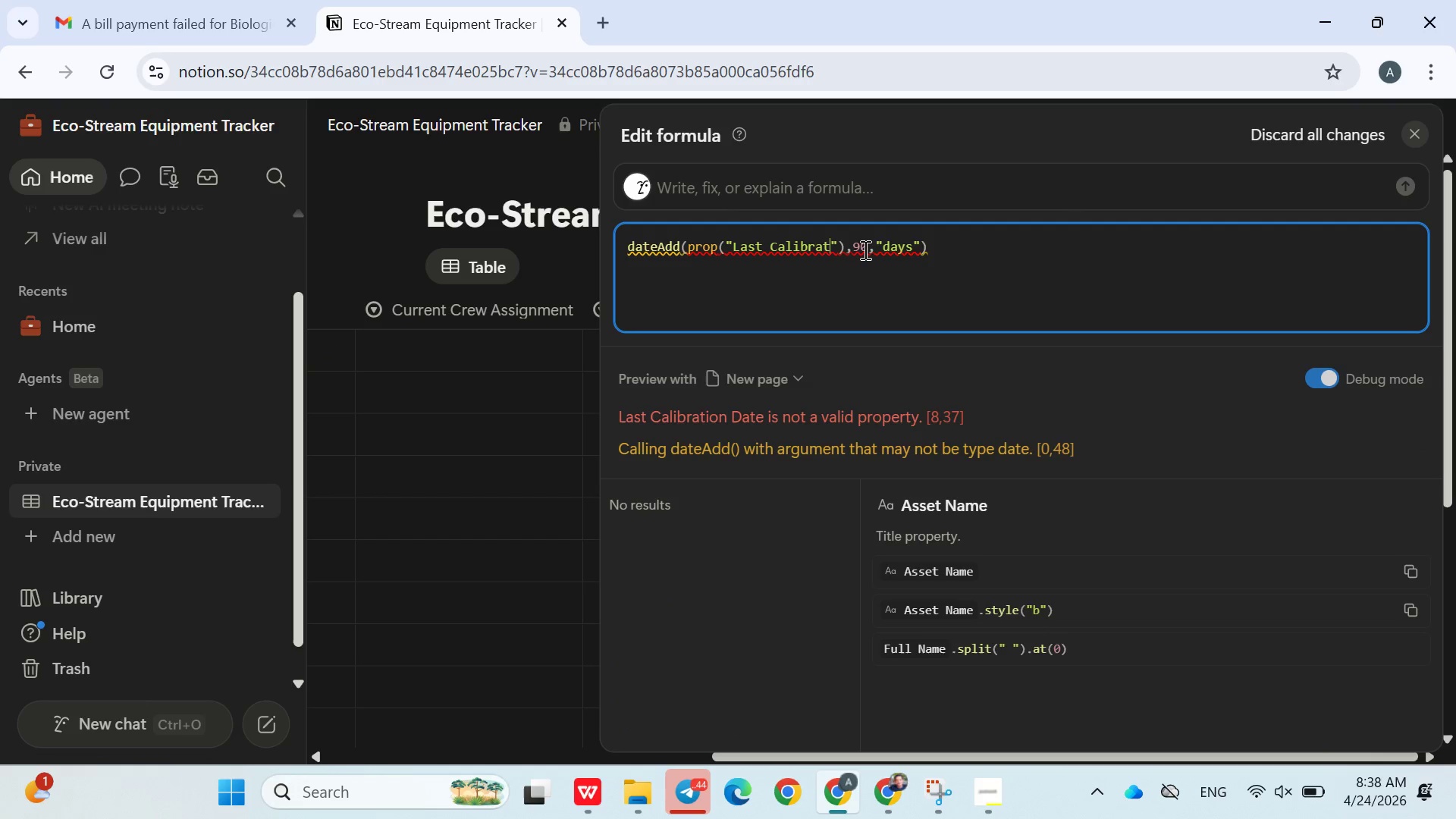 
key(Backspace)
 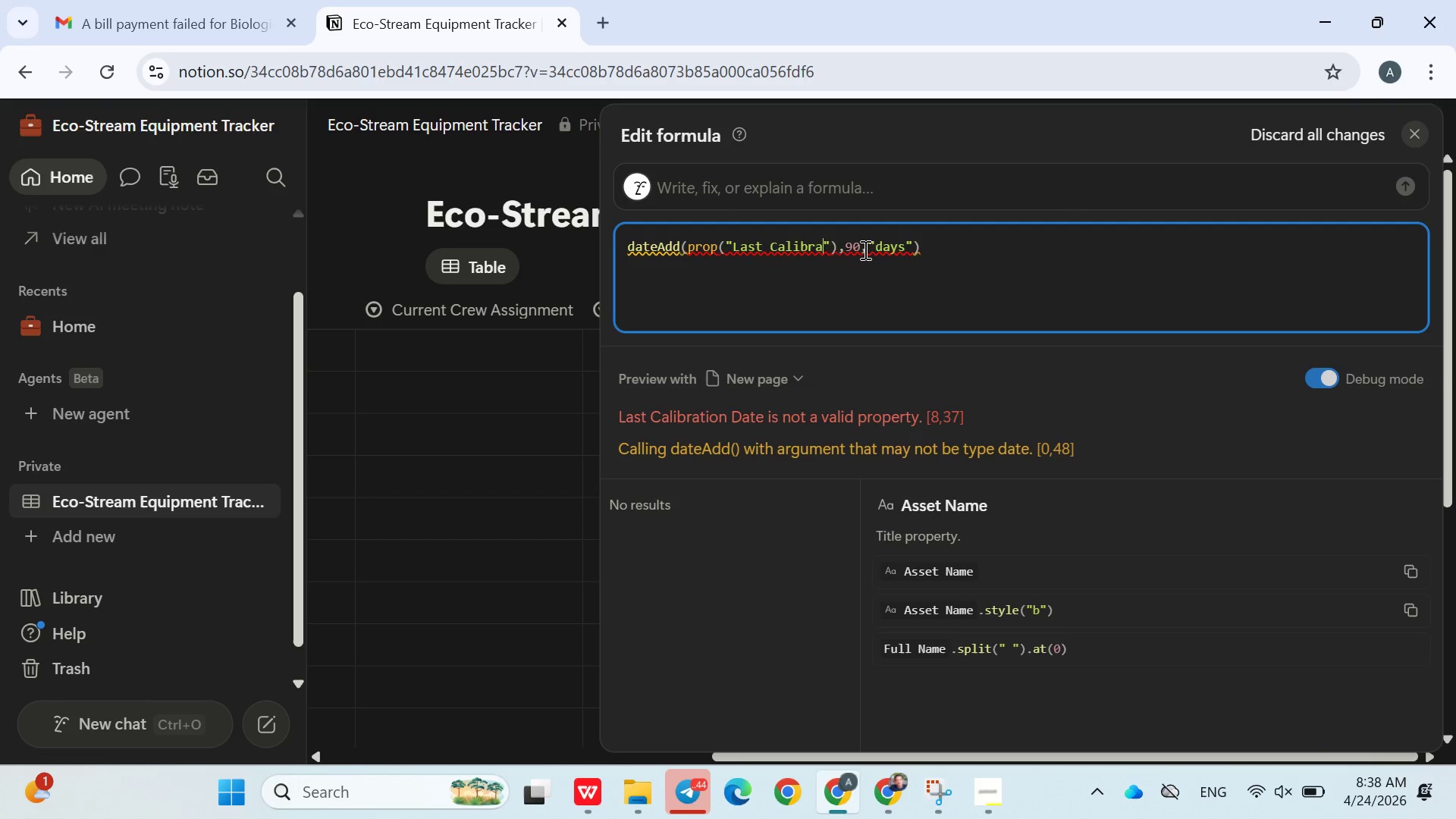 
key(Backspace)
 